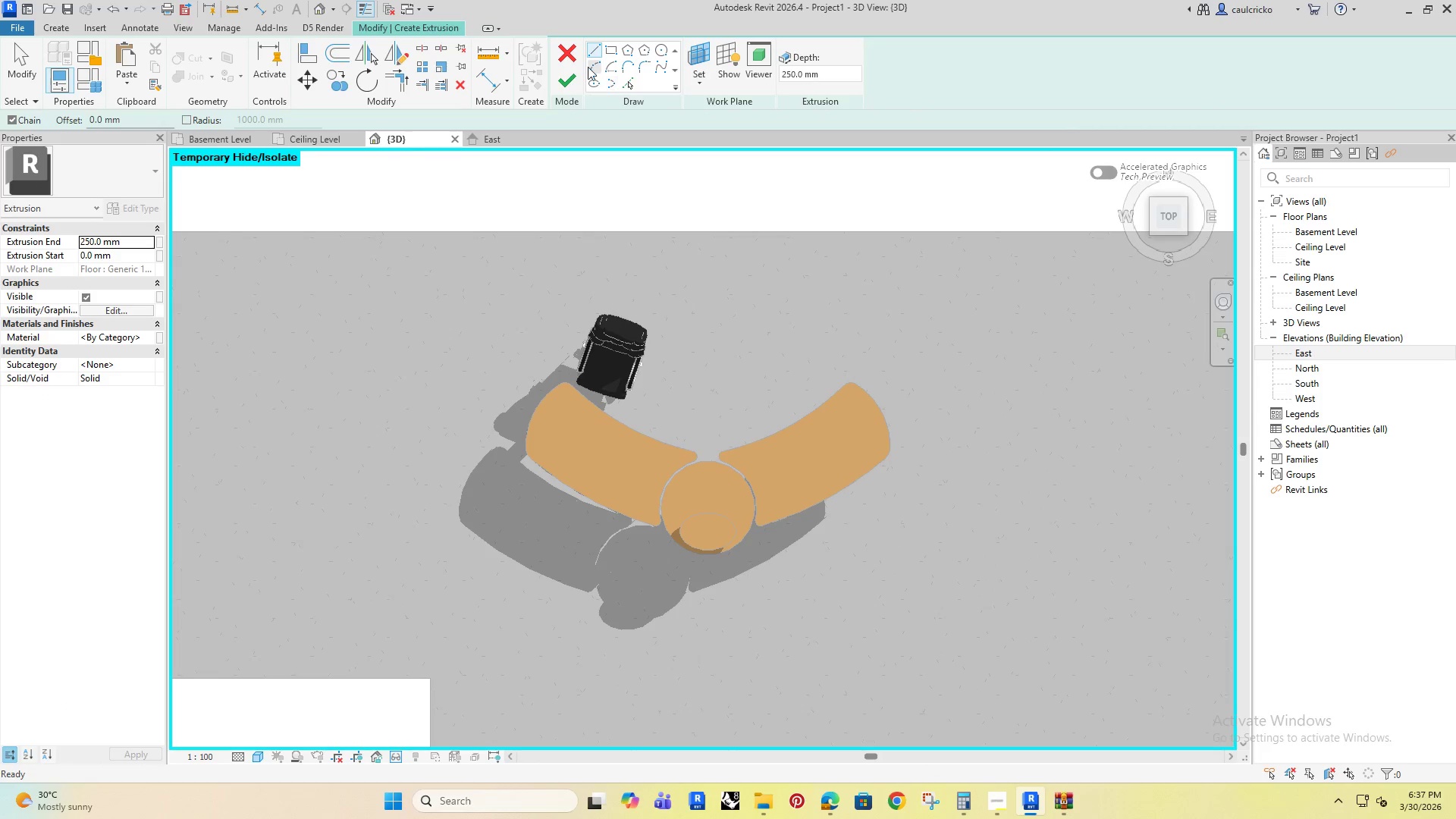 
left_click([525, 453])
 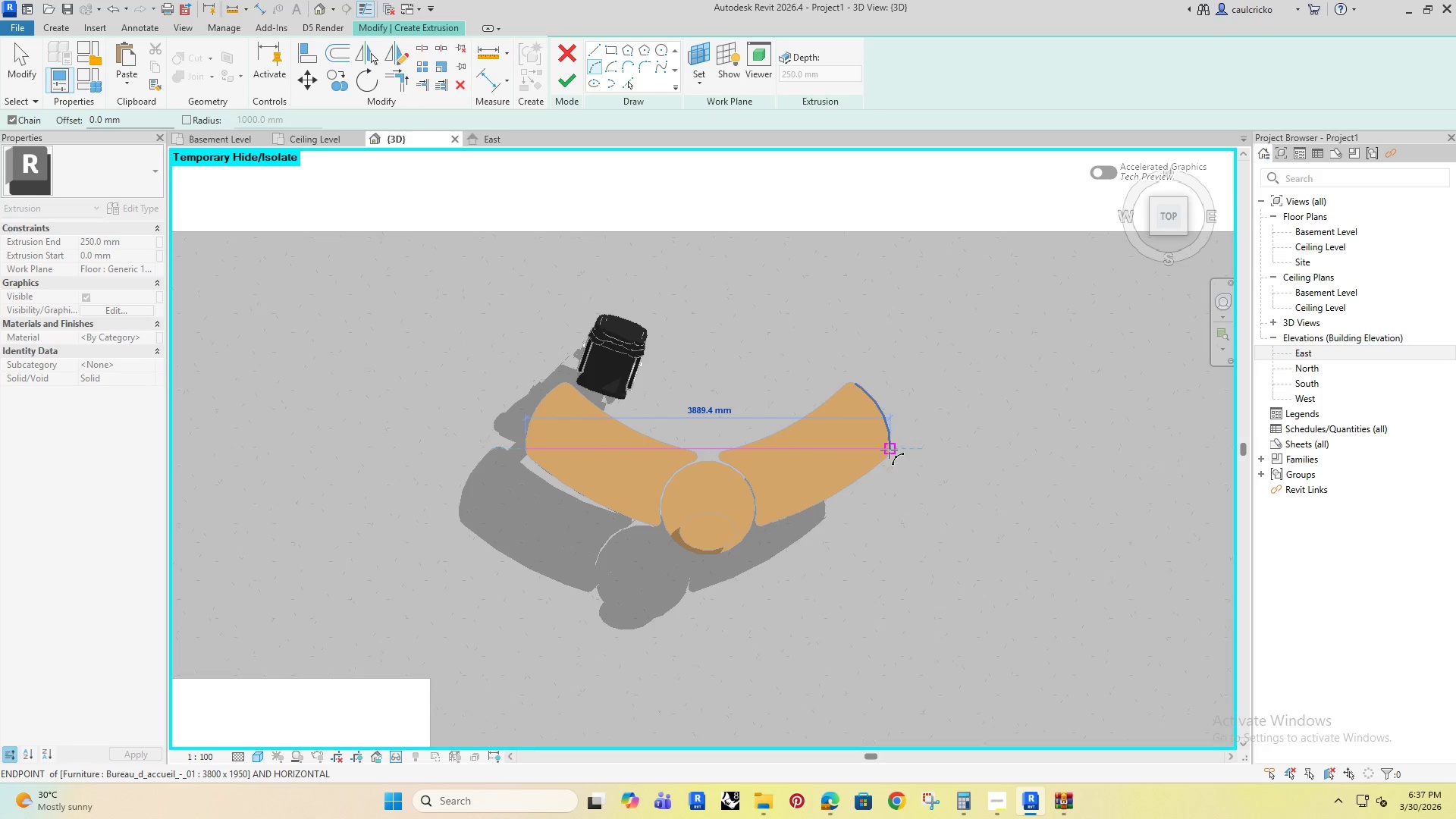 
left_click([890, 450])
 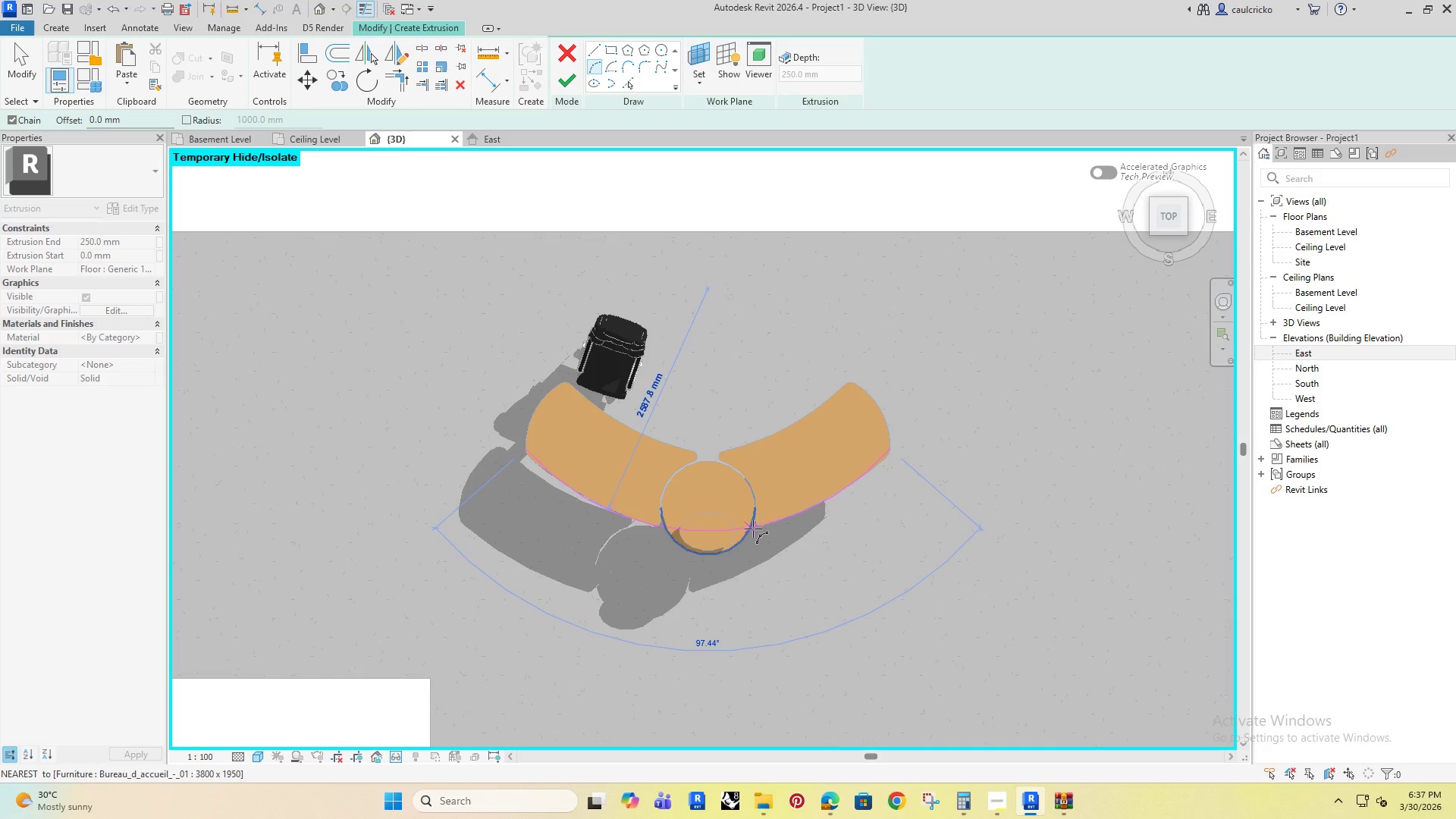 
left_click([753, 529])
 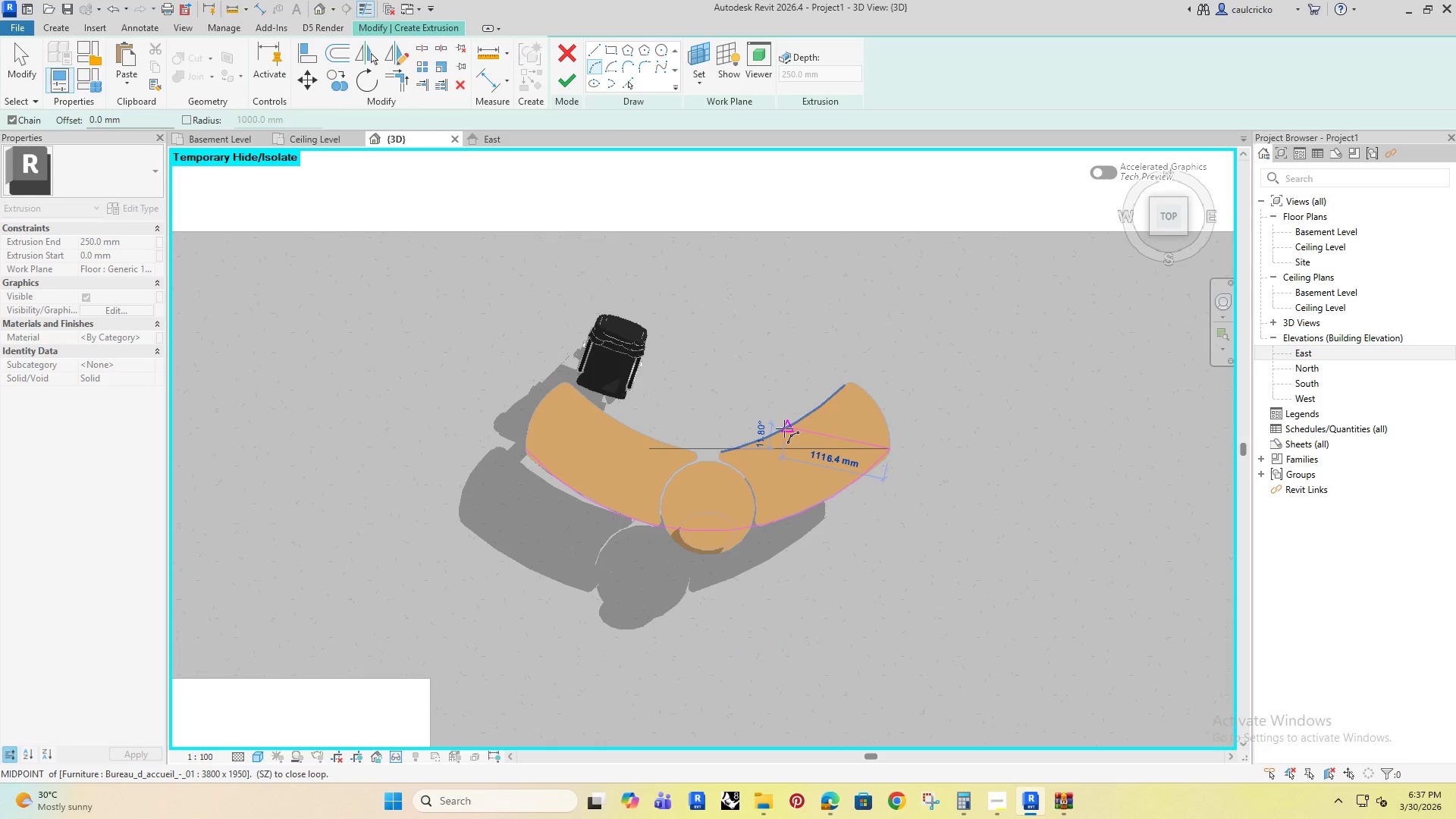 
key(Escape)
 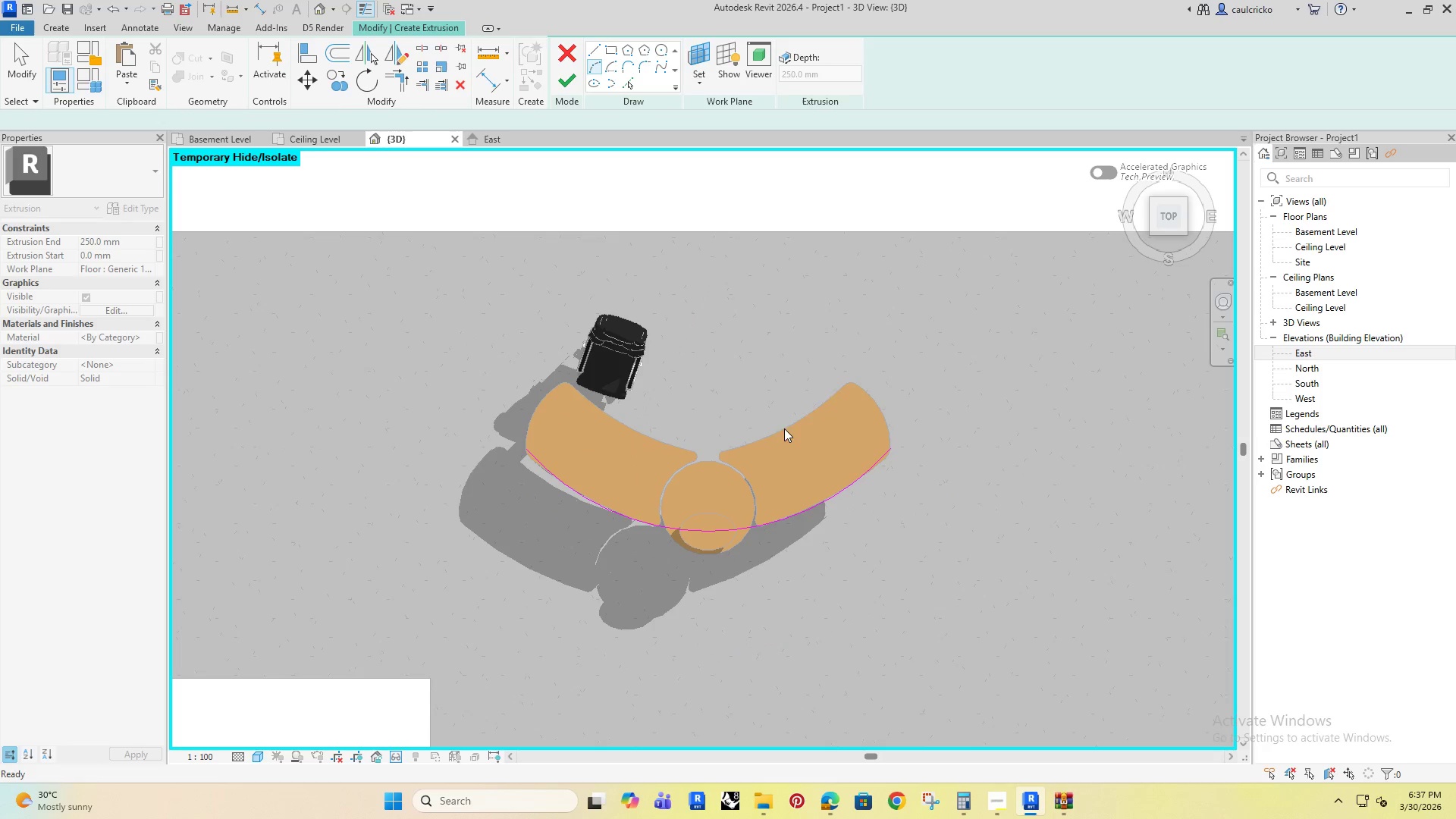 
key(Backquote)
 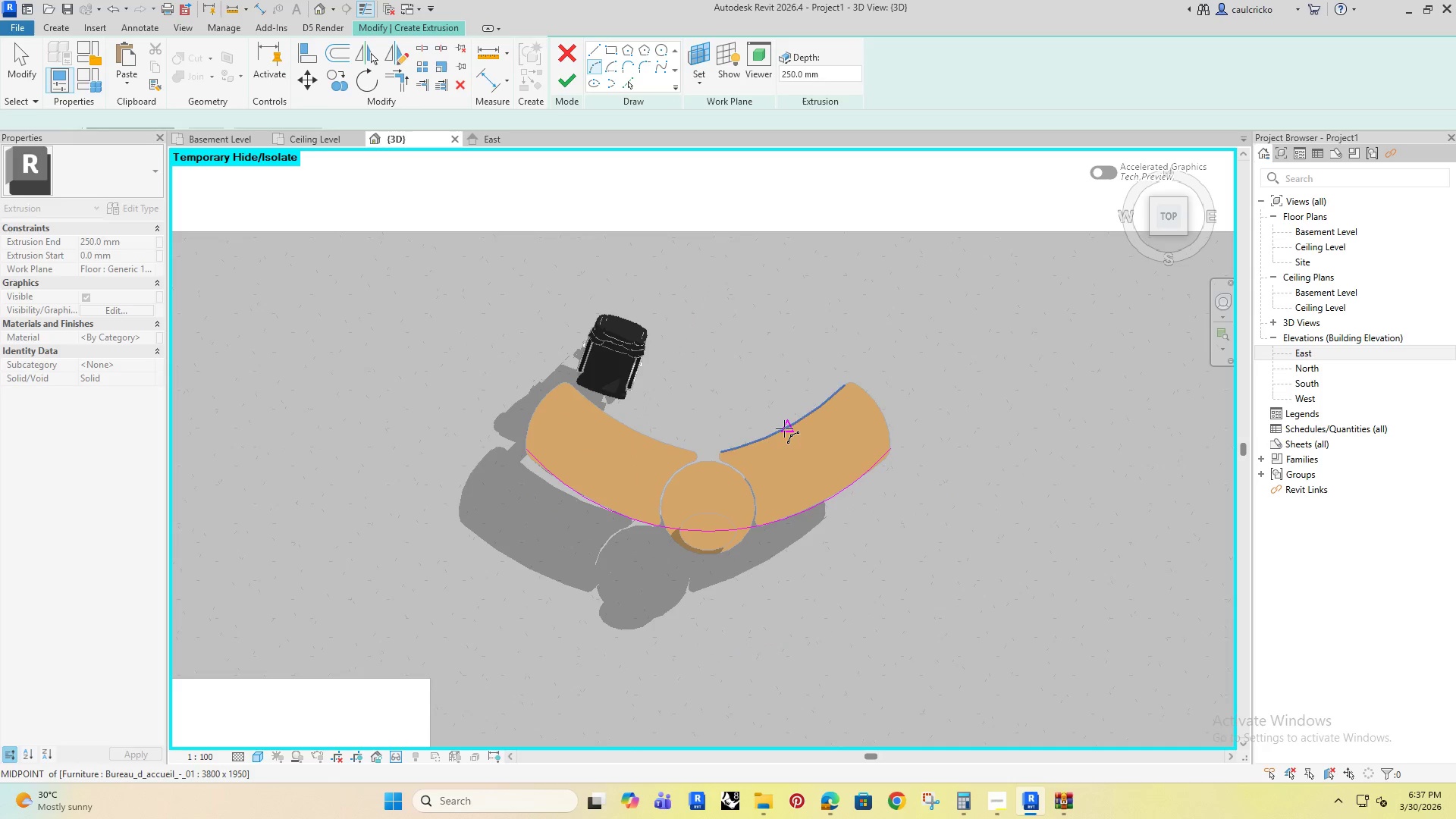 
key(Escape)
 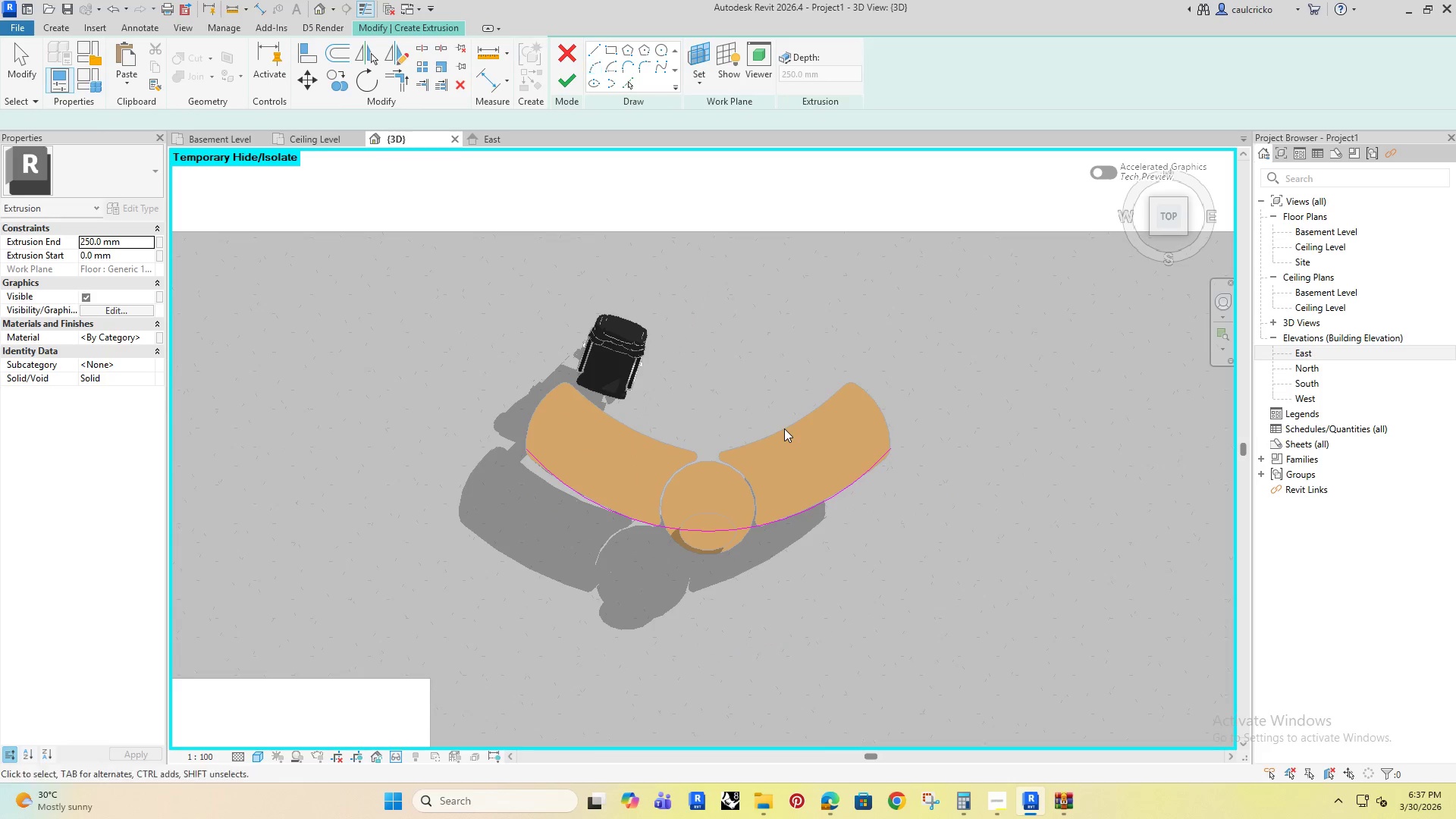 
key(Escape)
 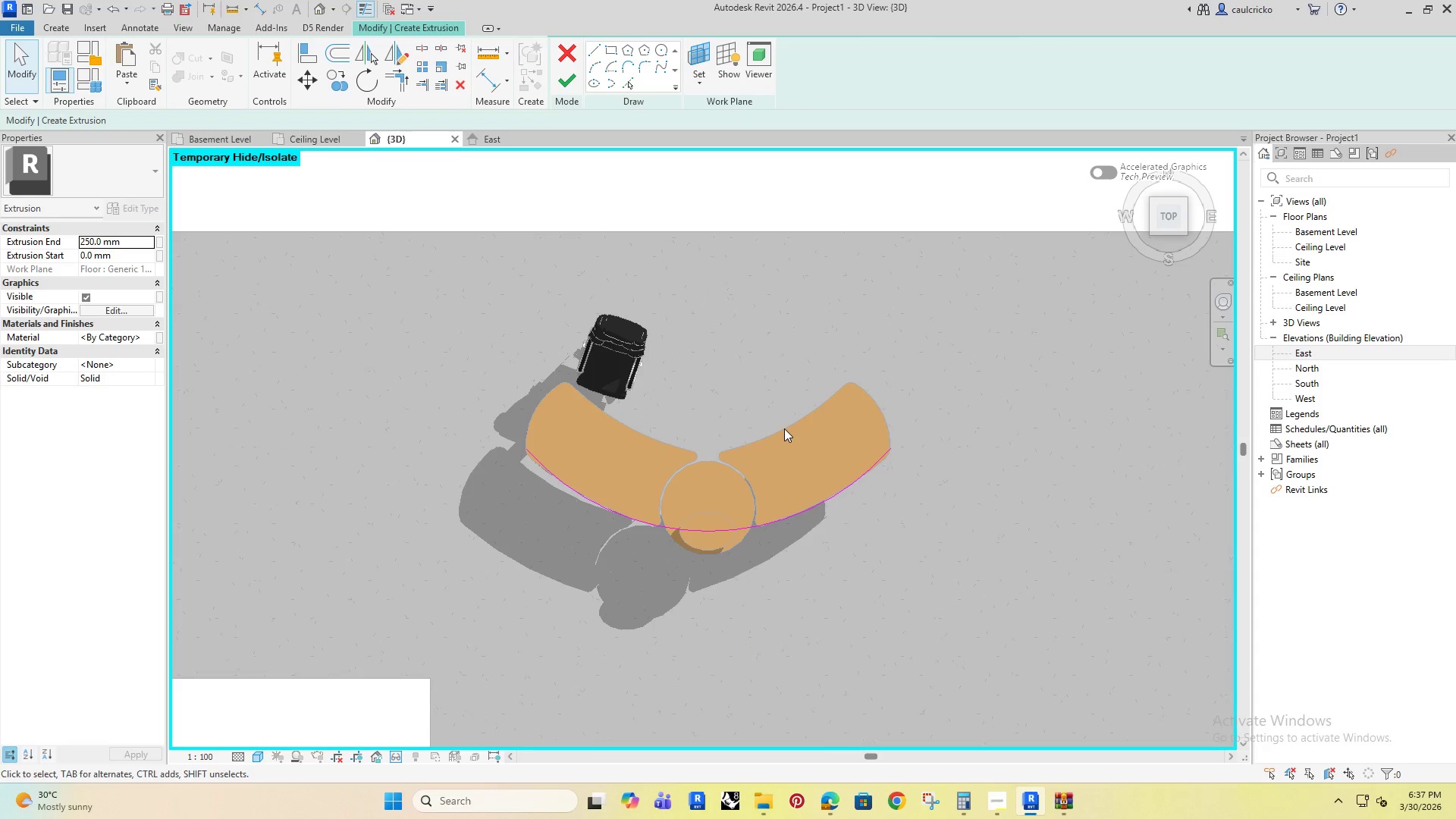 
type(of)
 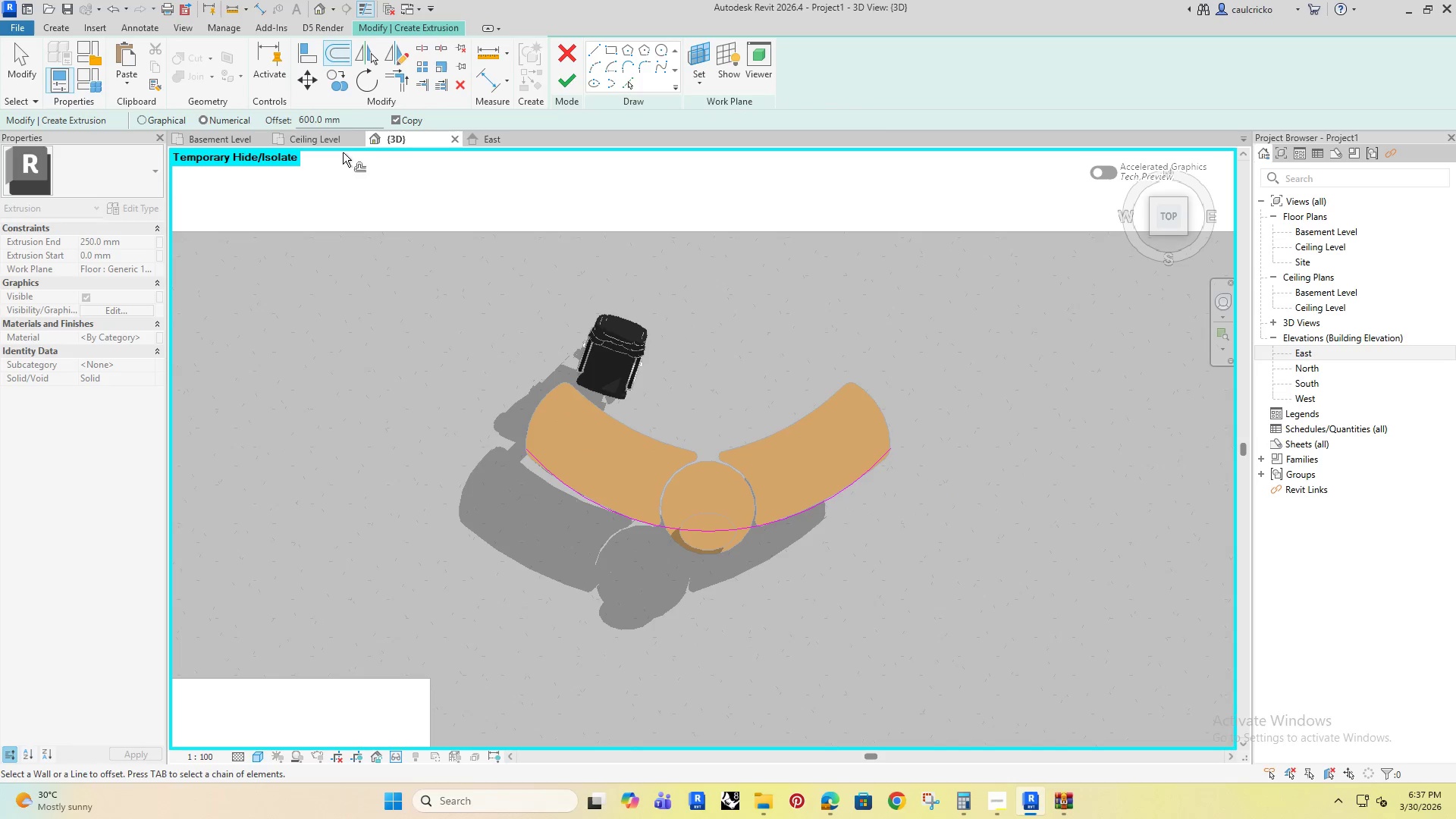 
left_click_drag(start_coordinate=[339, 121], to_coordinate=[293, 152])
 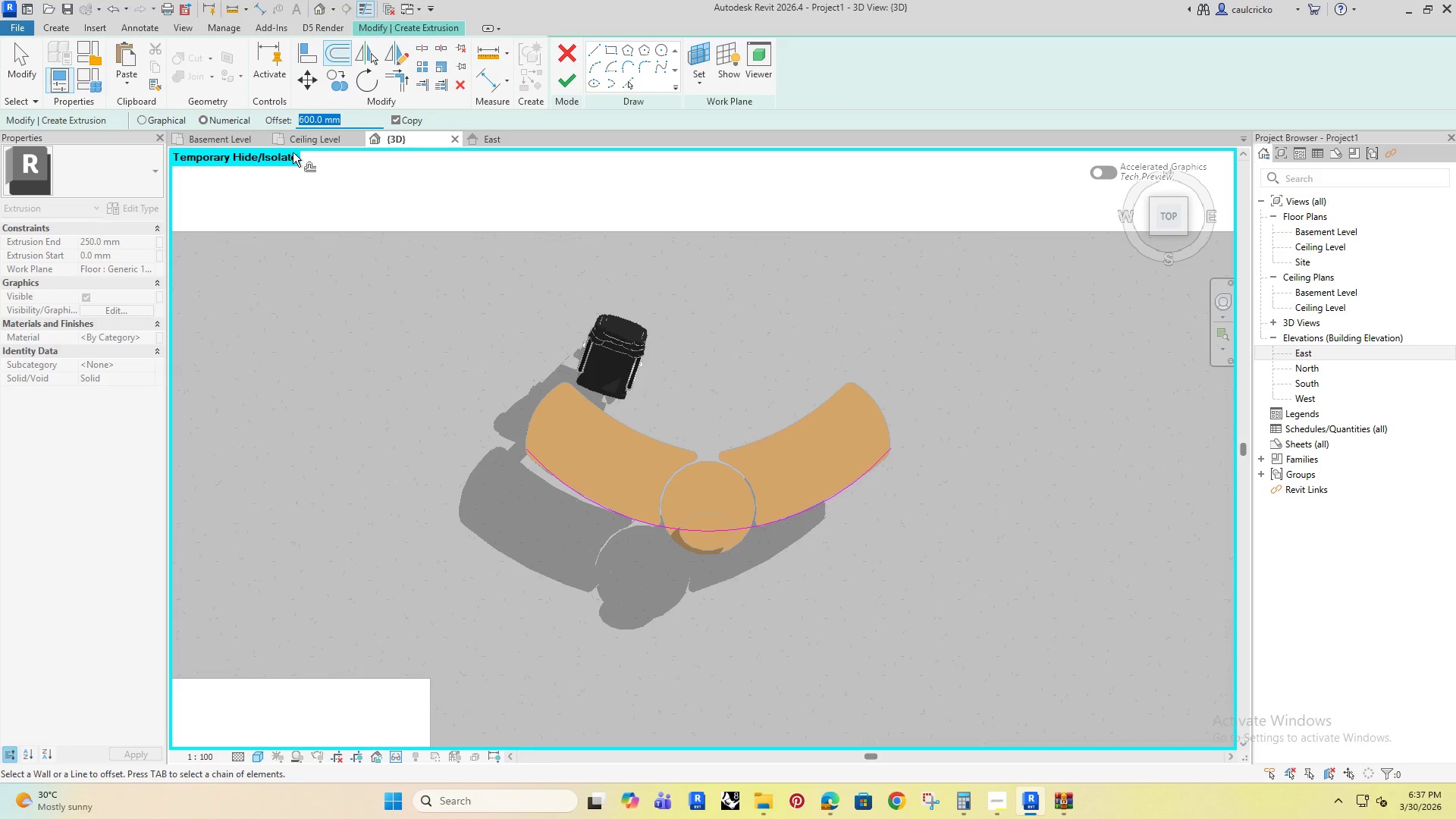 
type(1000)
 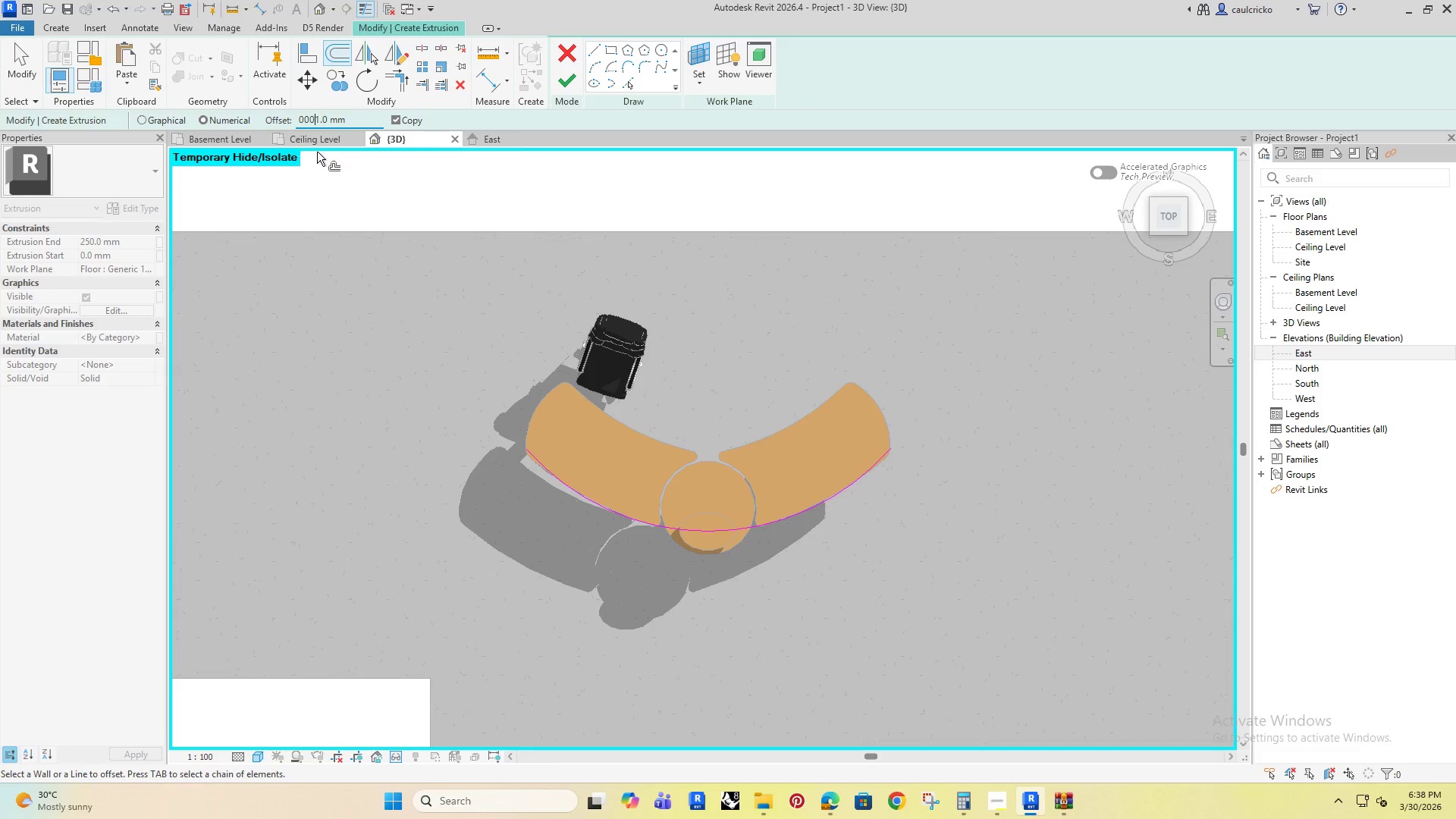 
left_click_drag(start_coordinate=[342, 120], to_coordinate=[278, 114])
 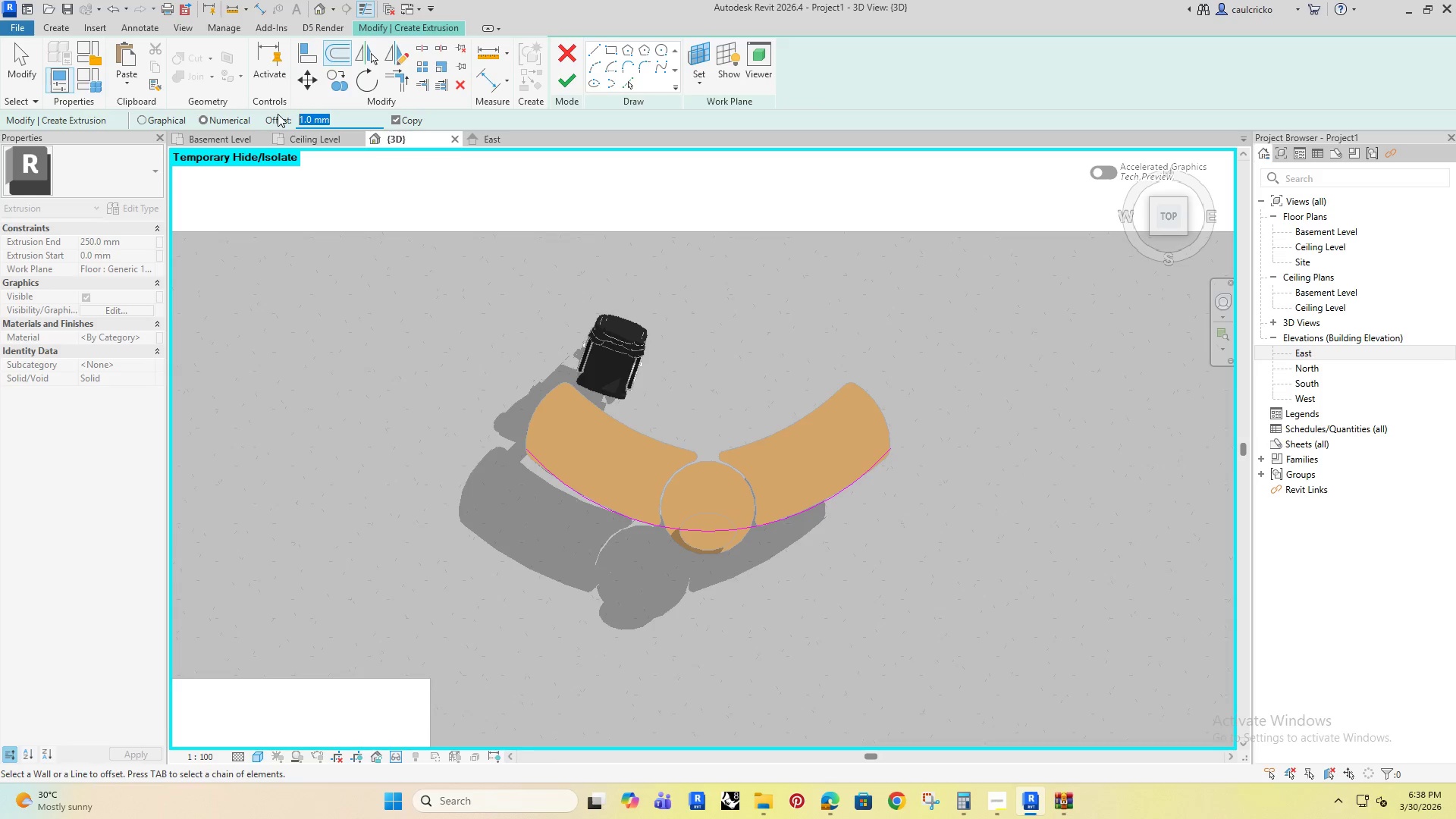 
type(200)
key(Backspace)
key(Backspace)
key(Backspace)
key(Backspace)
type(1000)
 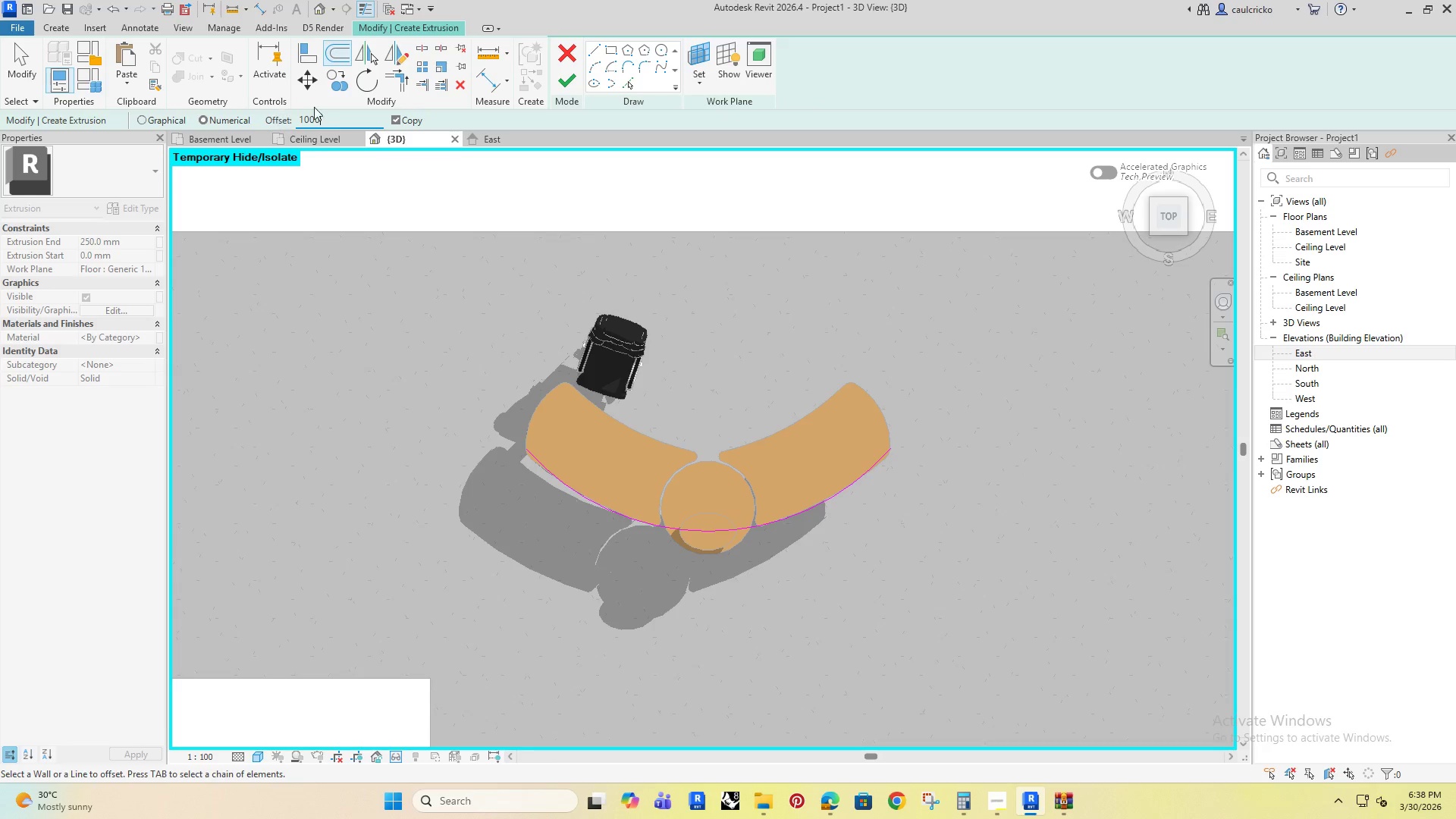 
key(Enter)
 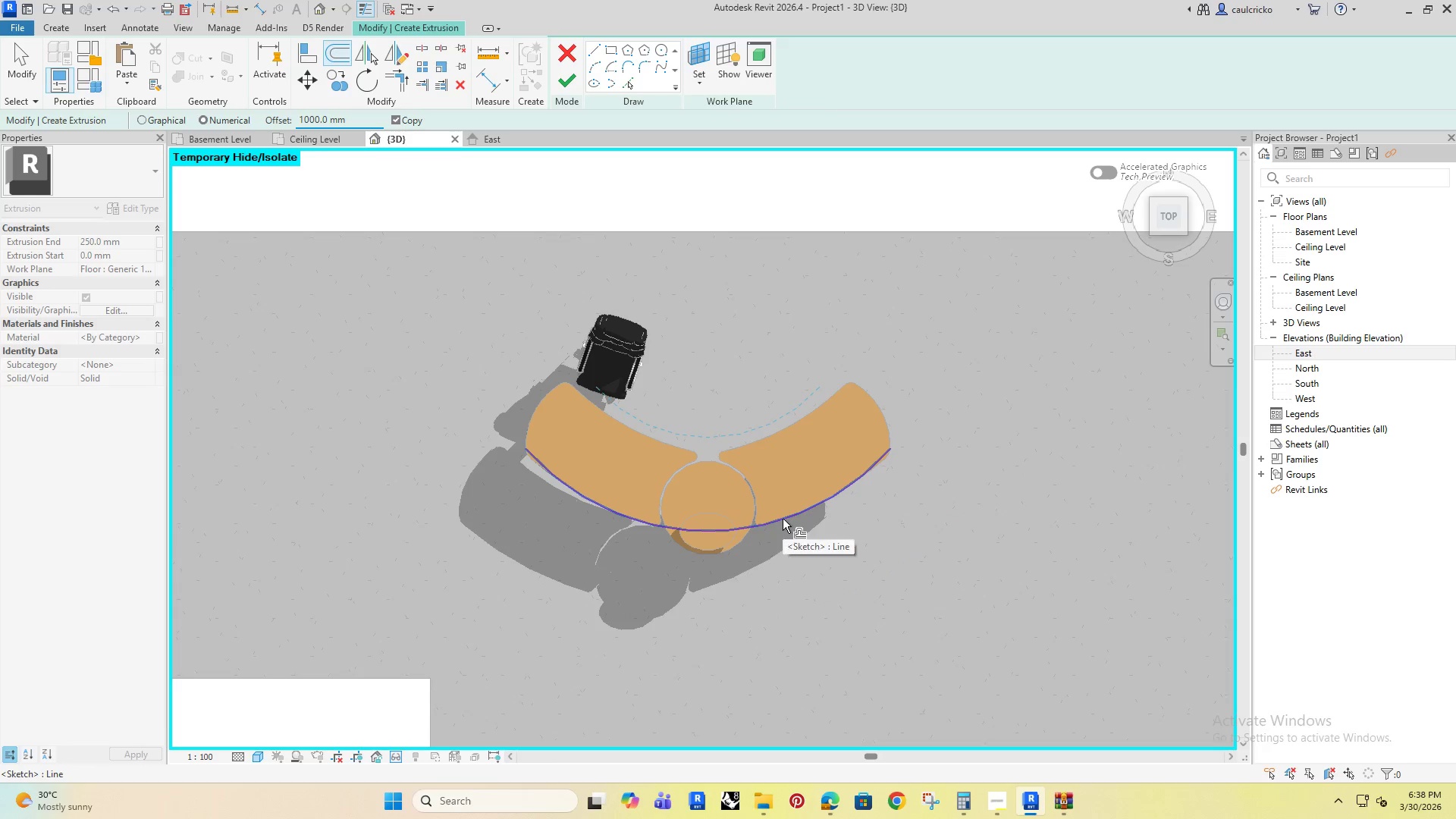 
left_click([783, 519])
 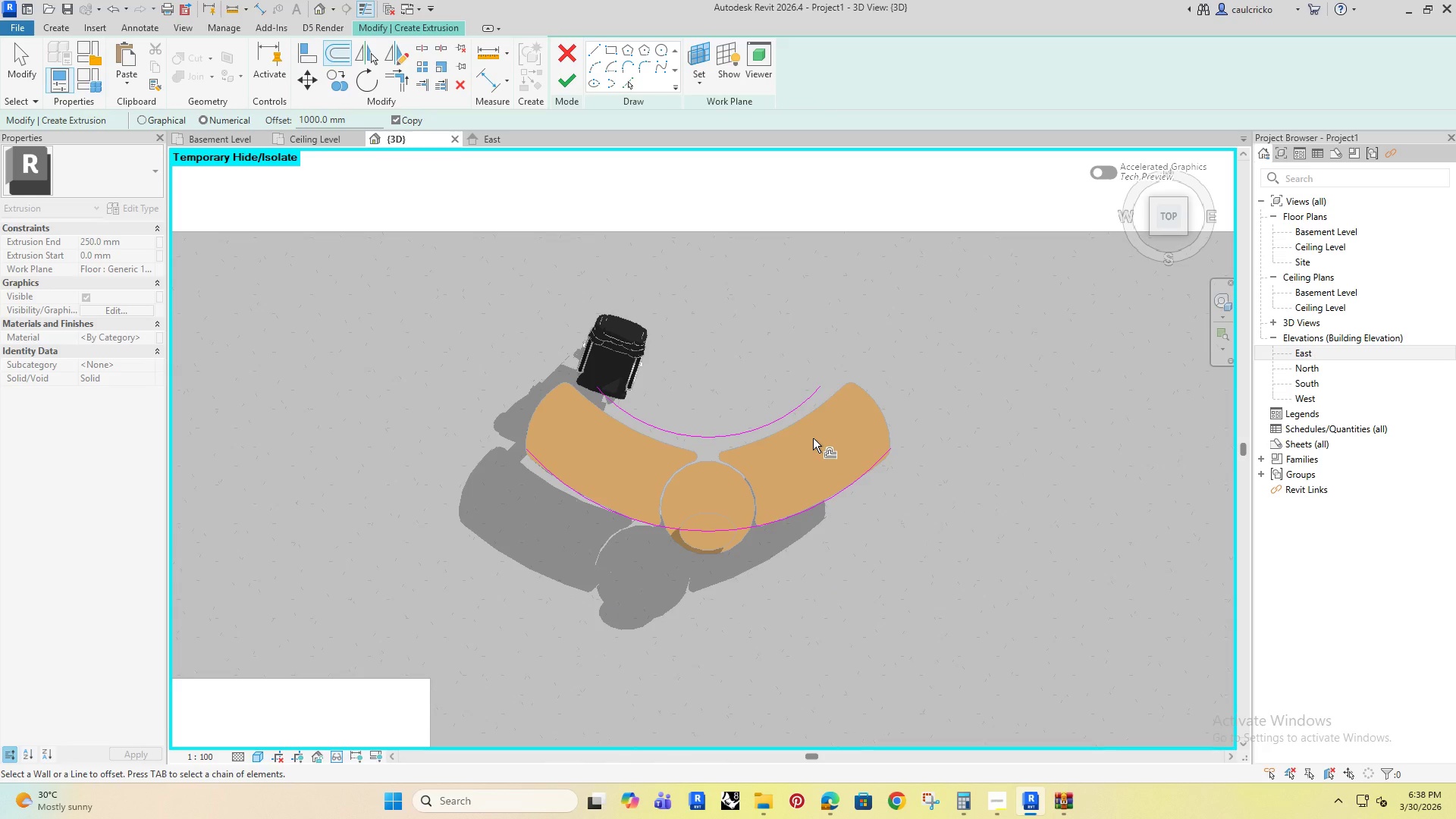 
key(Escape)
 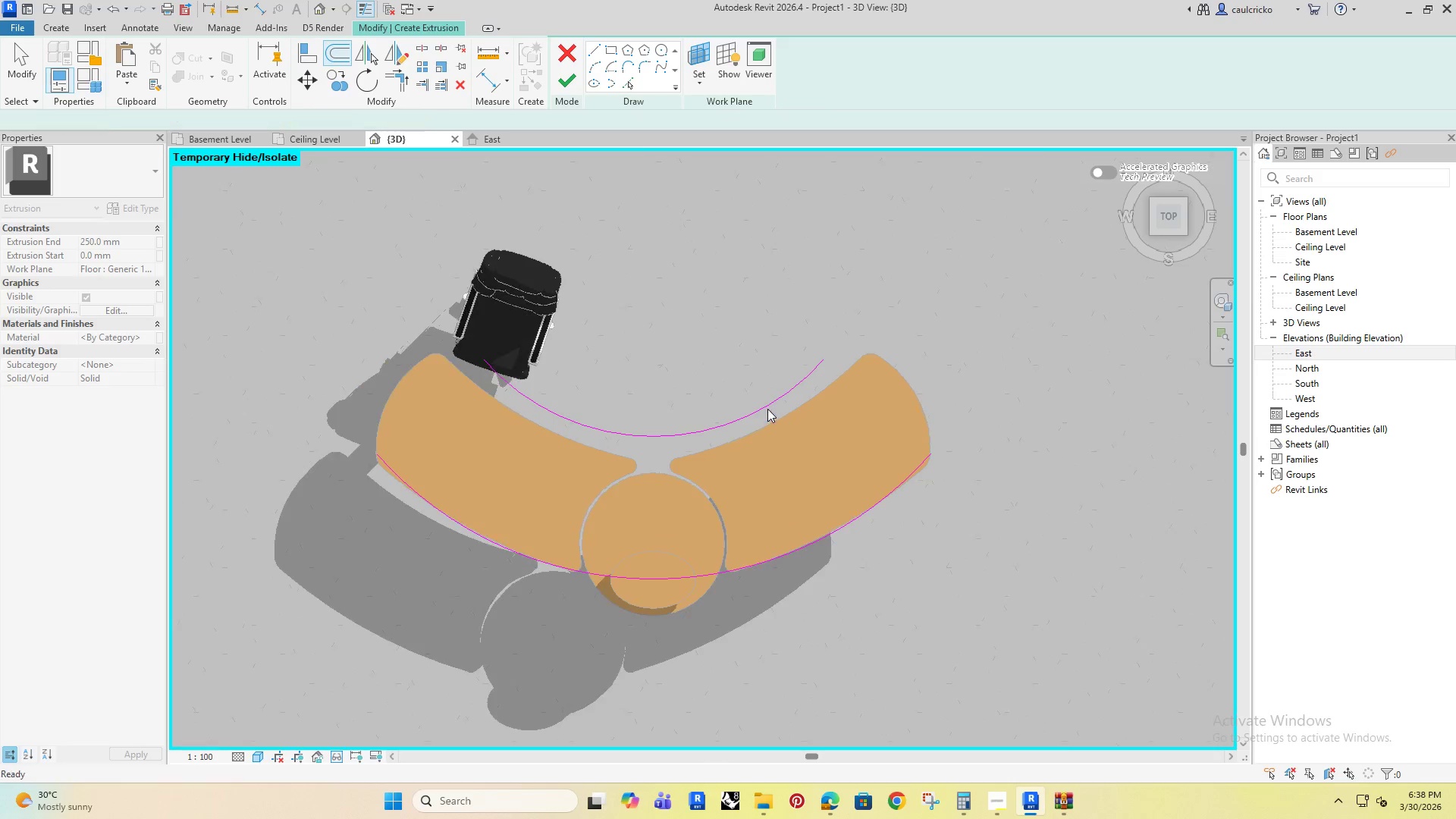 
key(Escape)
 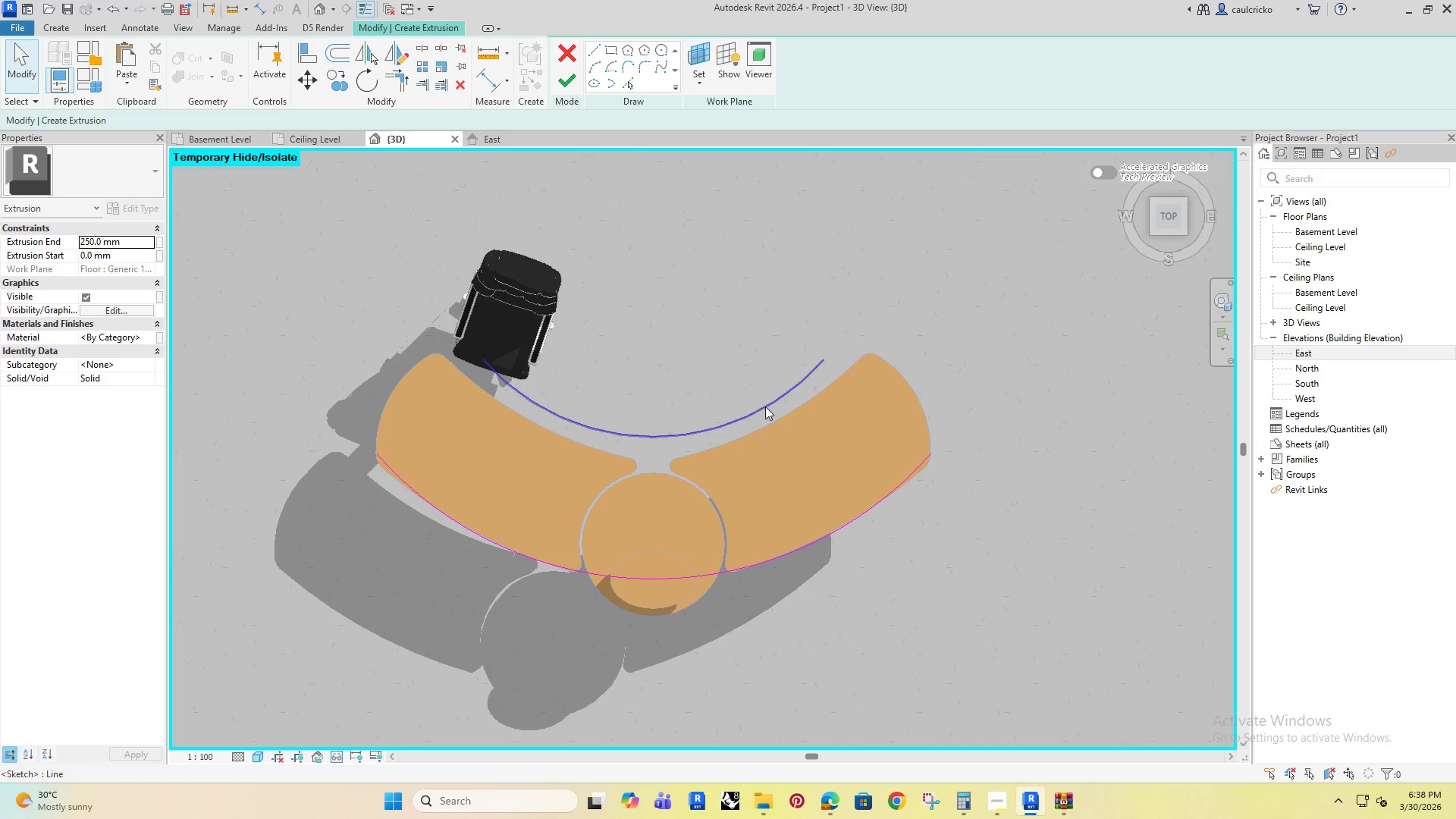 
left_click([765, 406])
 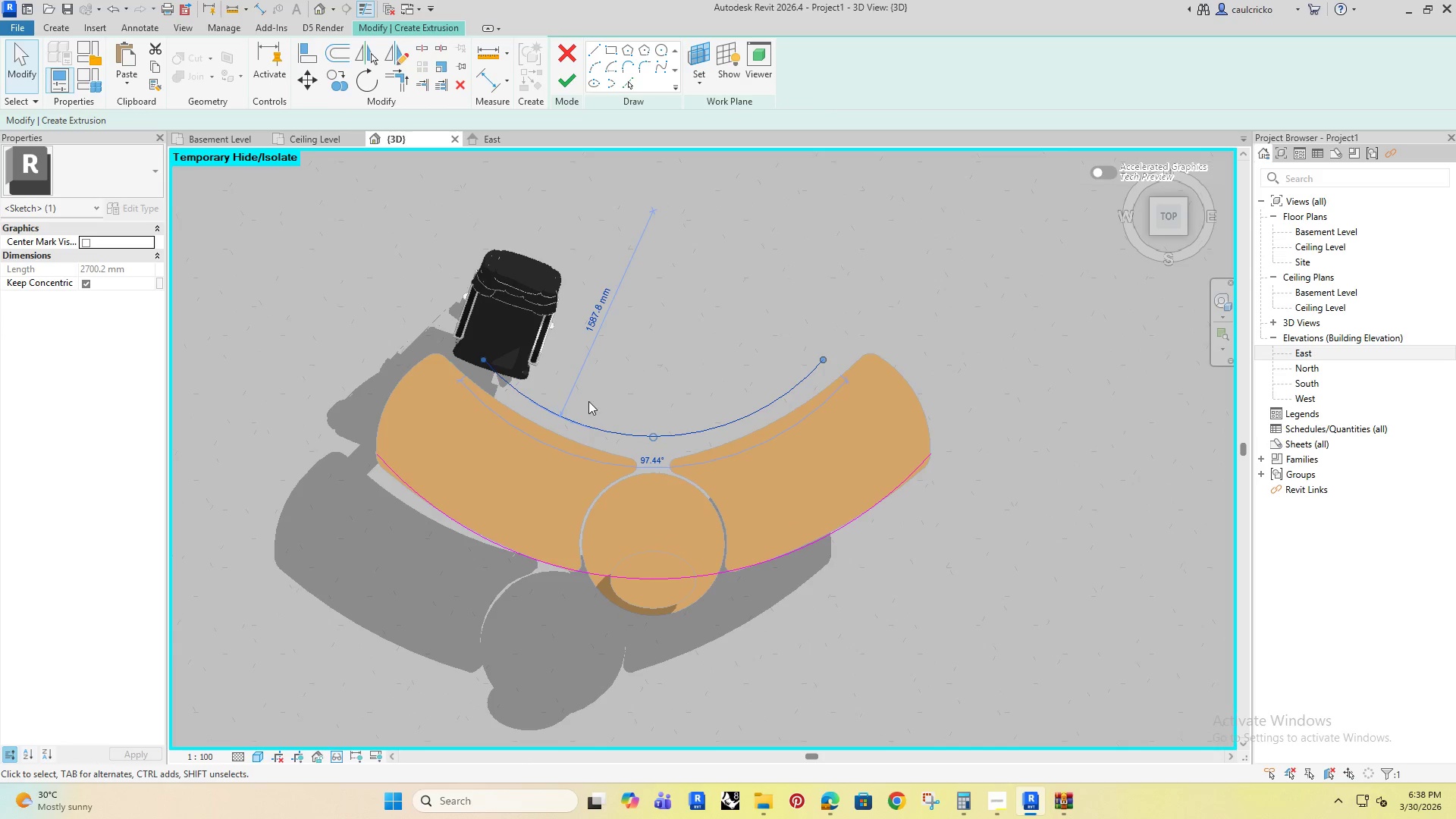 
scroll: coordinate [813, 438], scroll_direction: up, amount: 3.0
 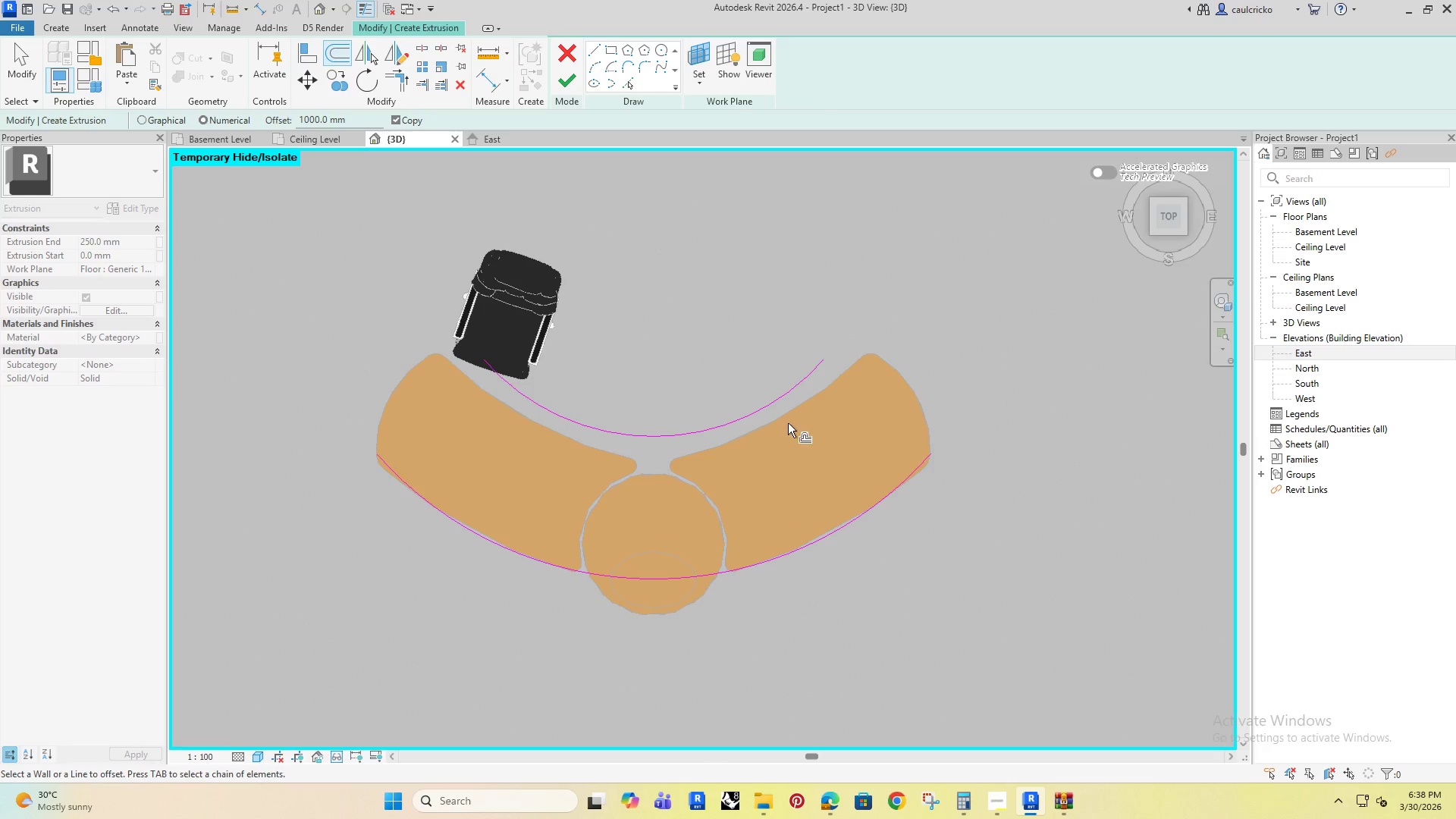 
key(ArrowDown)
 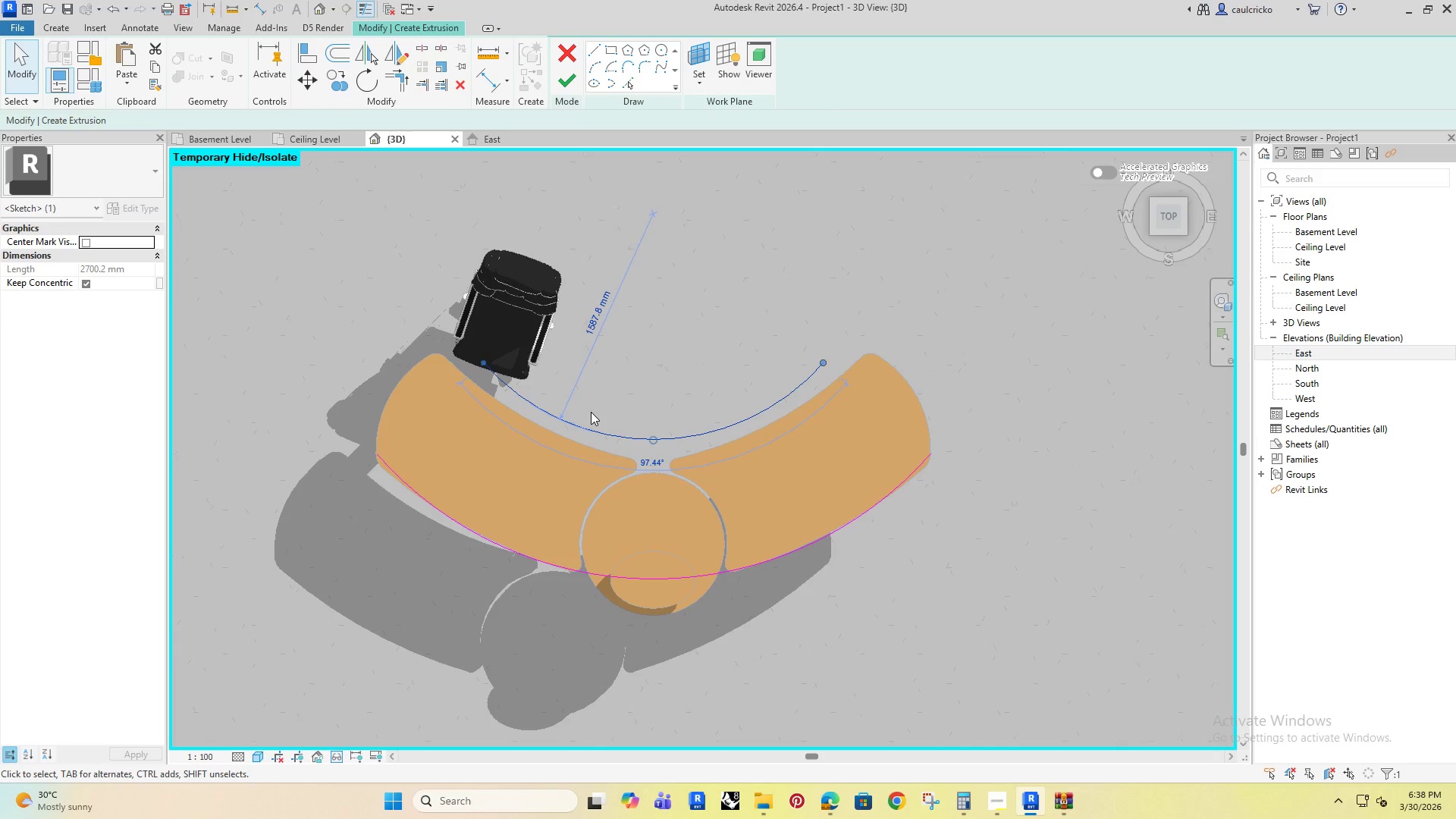 
type([Delete]of)
 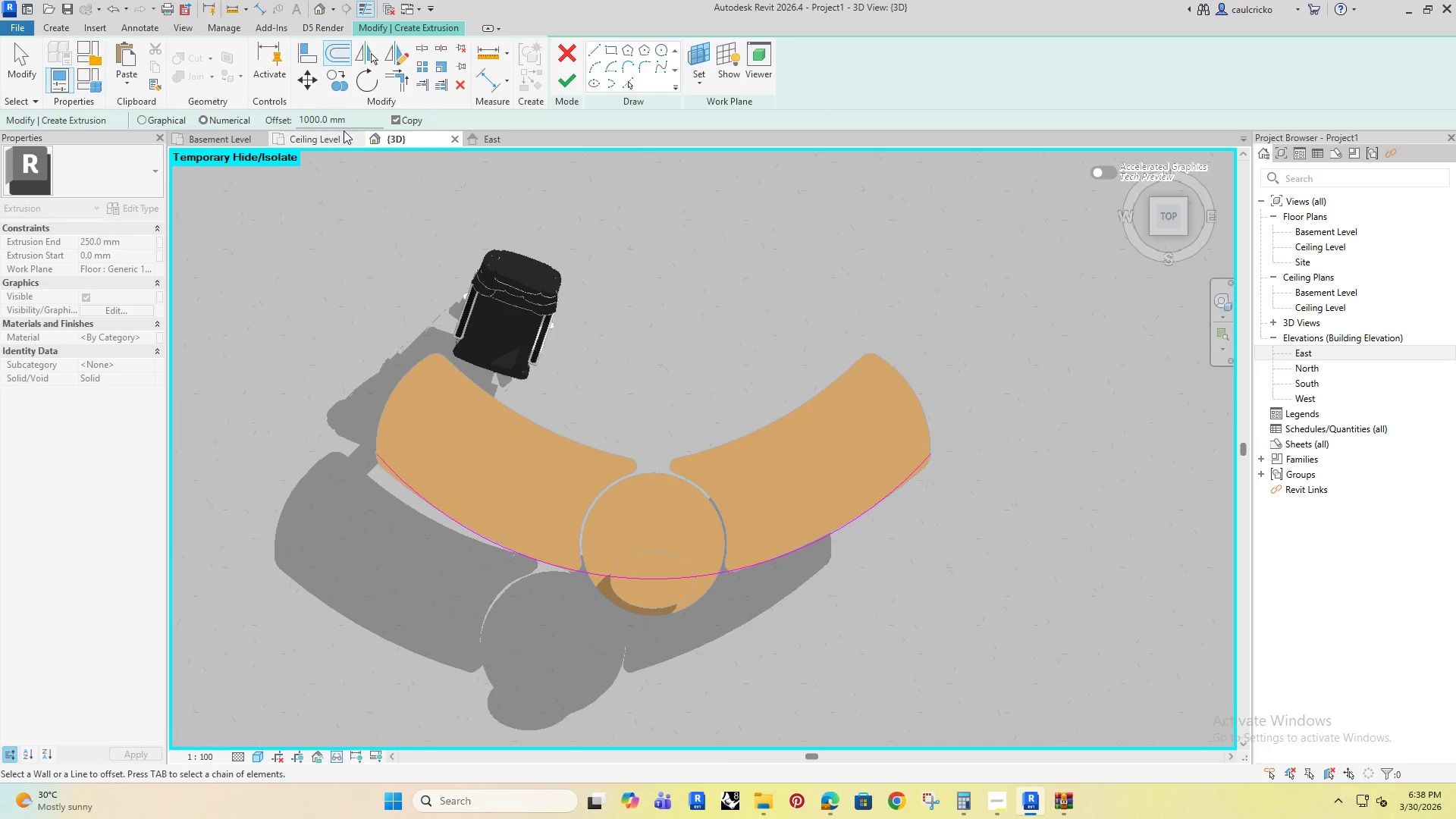 
left_click_drag(start_coordinate=[347, 122], to_coordinate=[300, 127])
 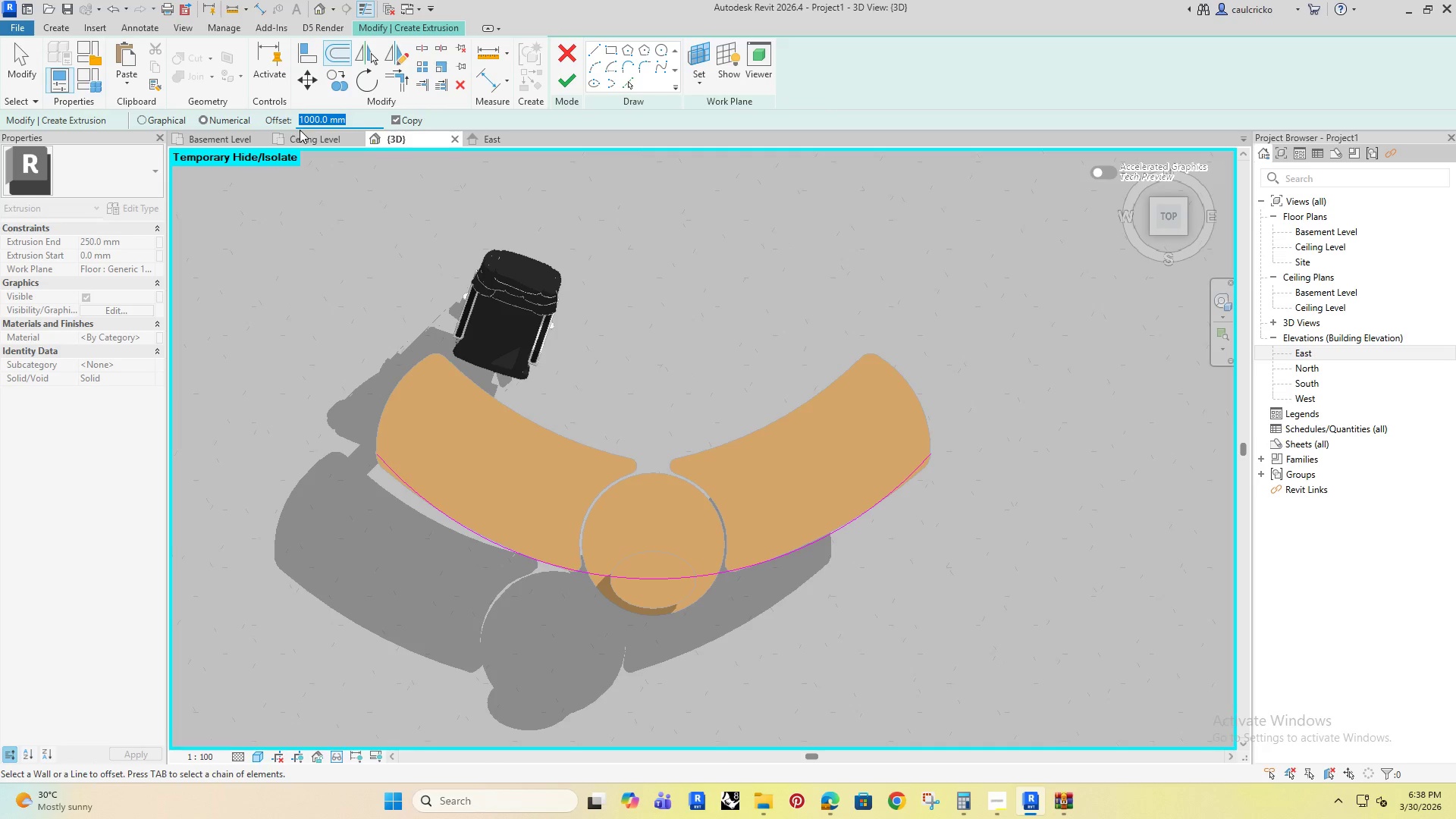 
type(900)
 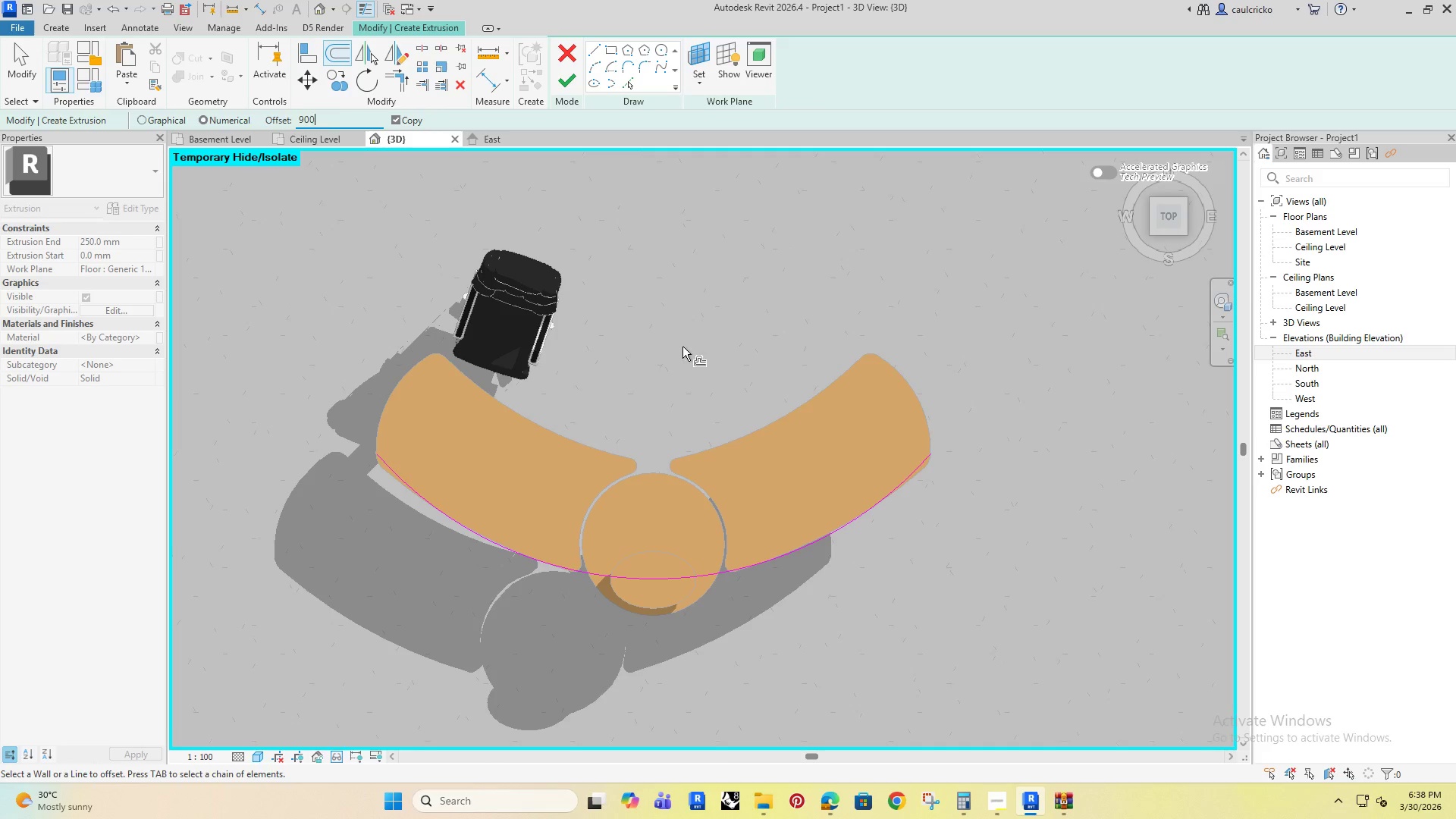 
key(Enter)
 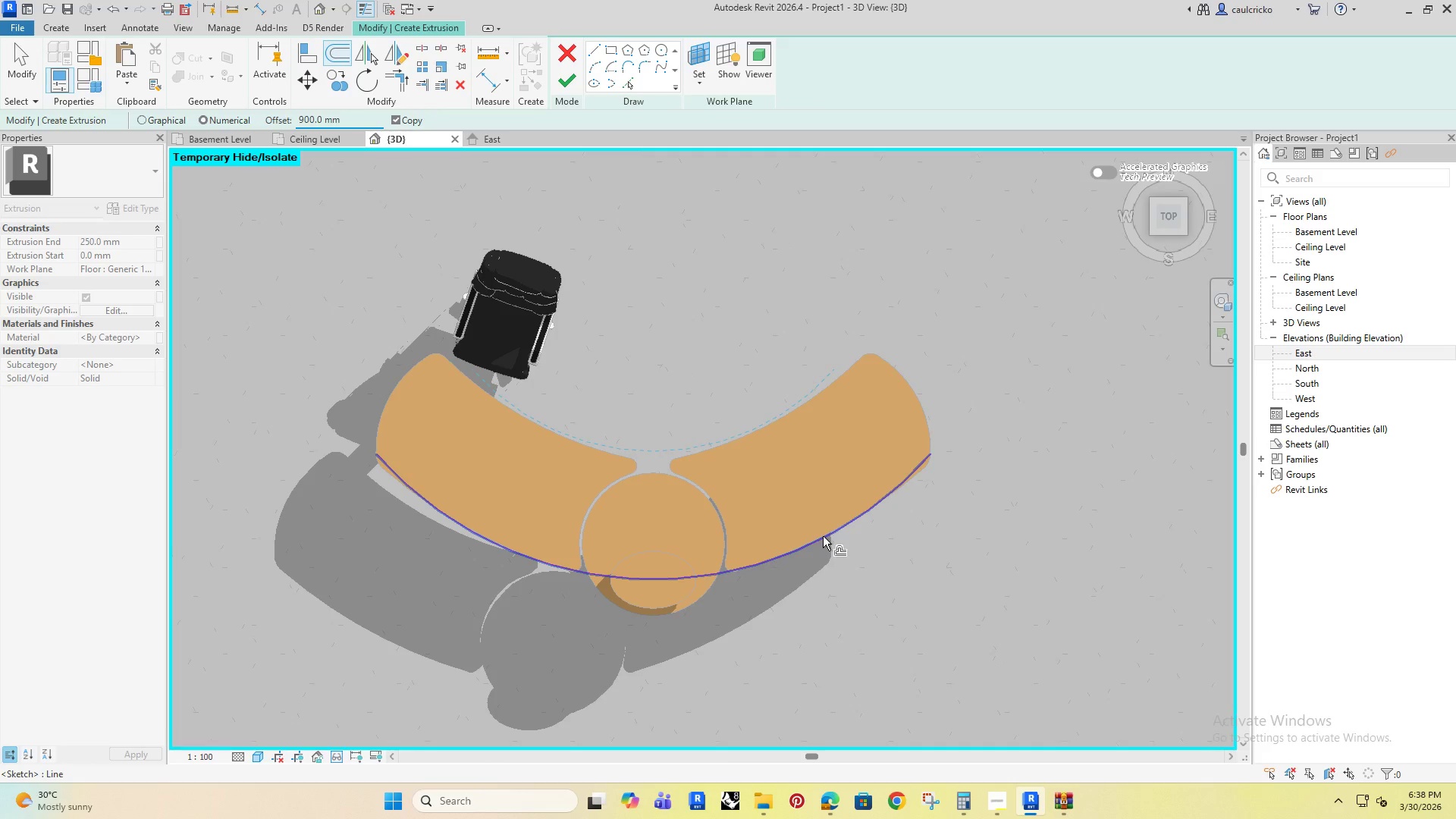 
left_click([823, 536])
 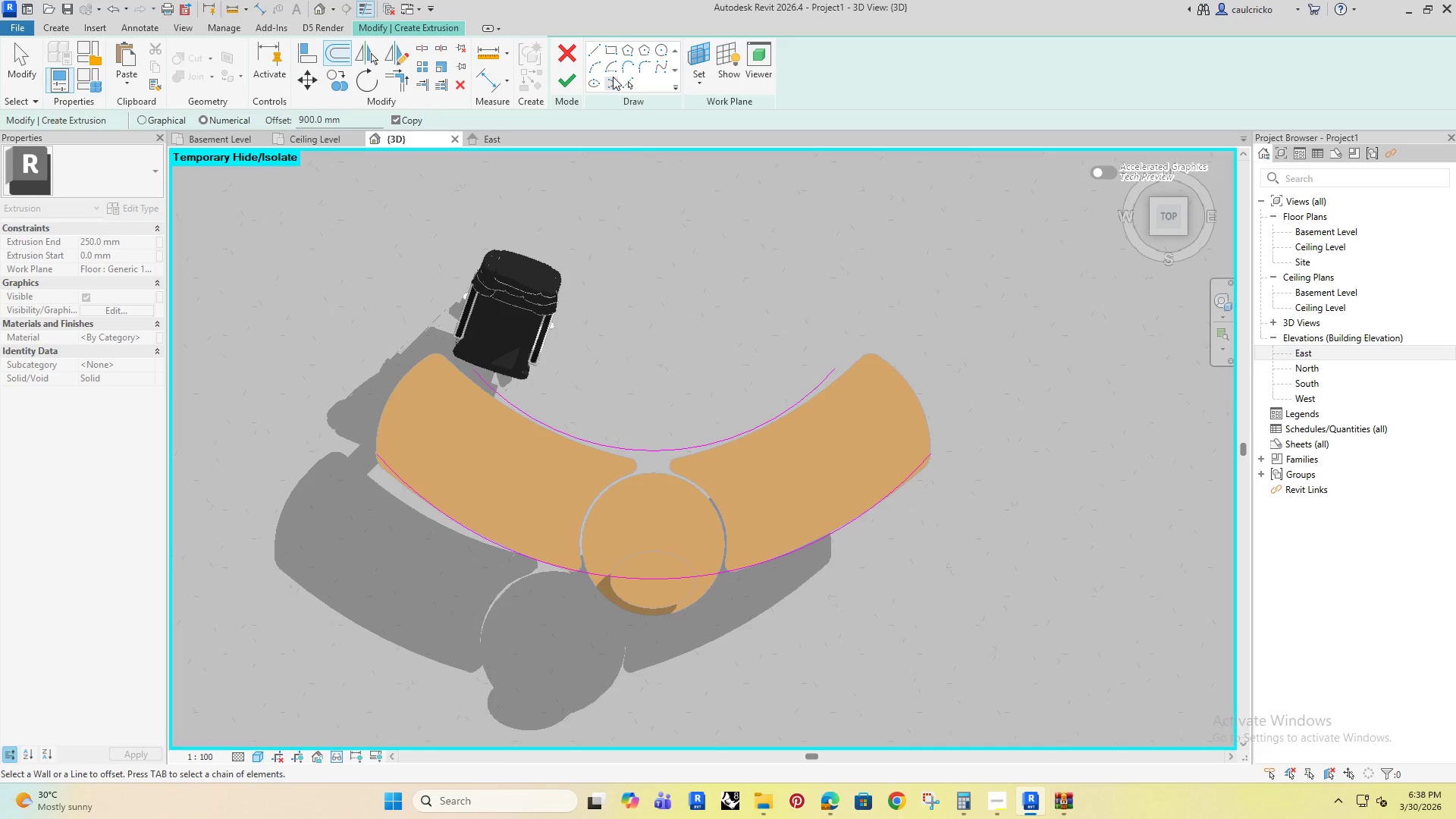 
left_click([598, 67])
 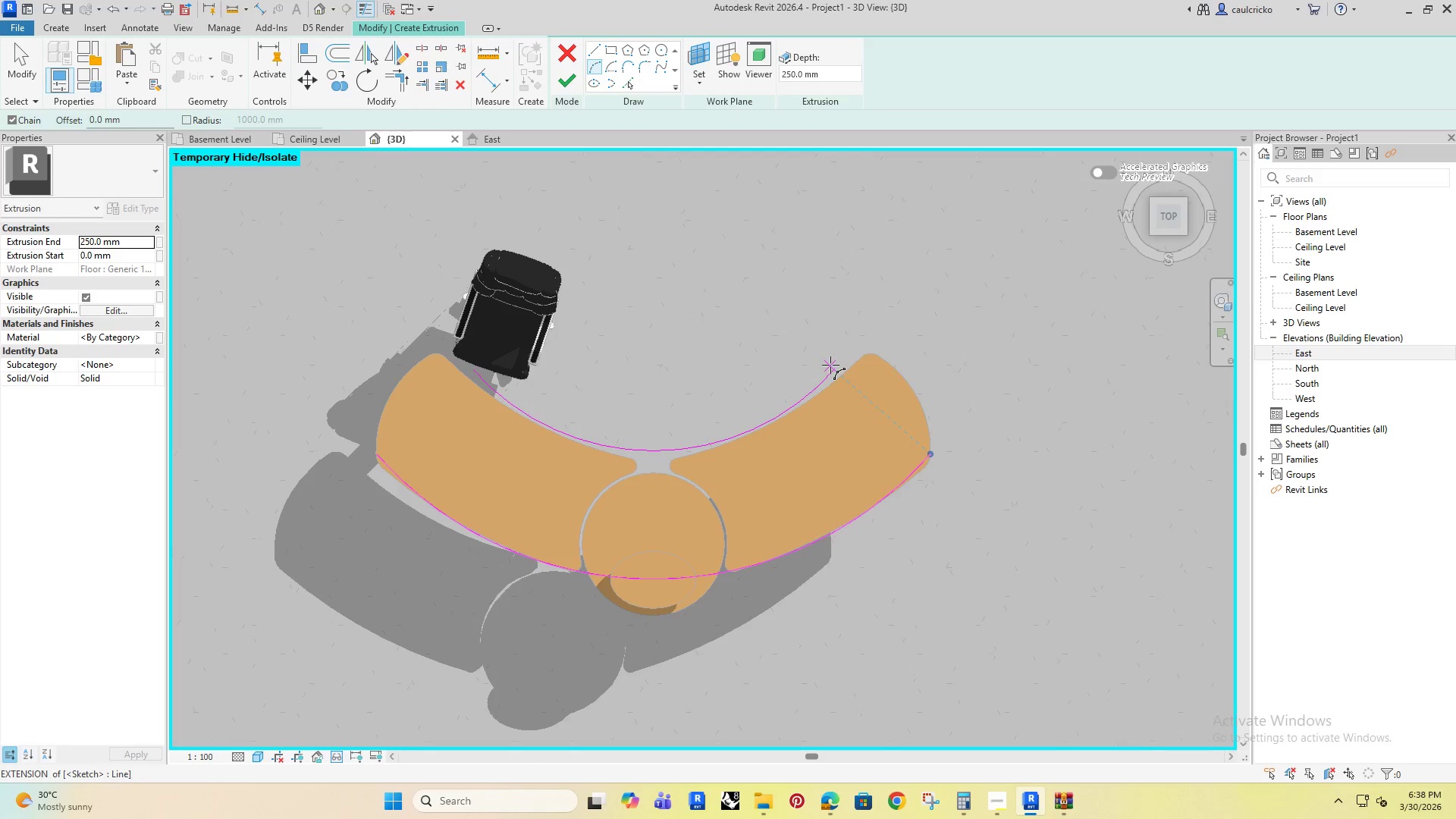 
left_click([833, 368])
 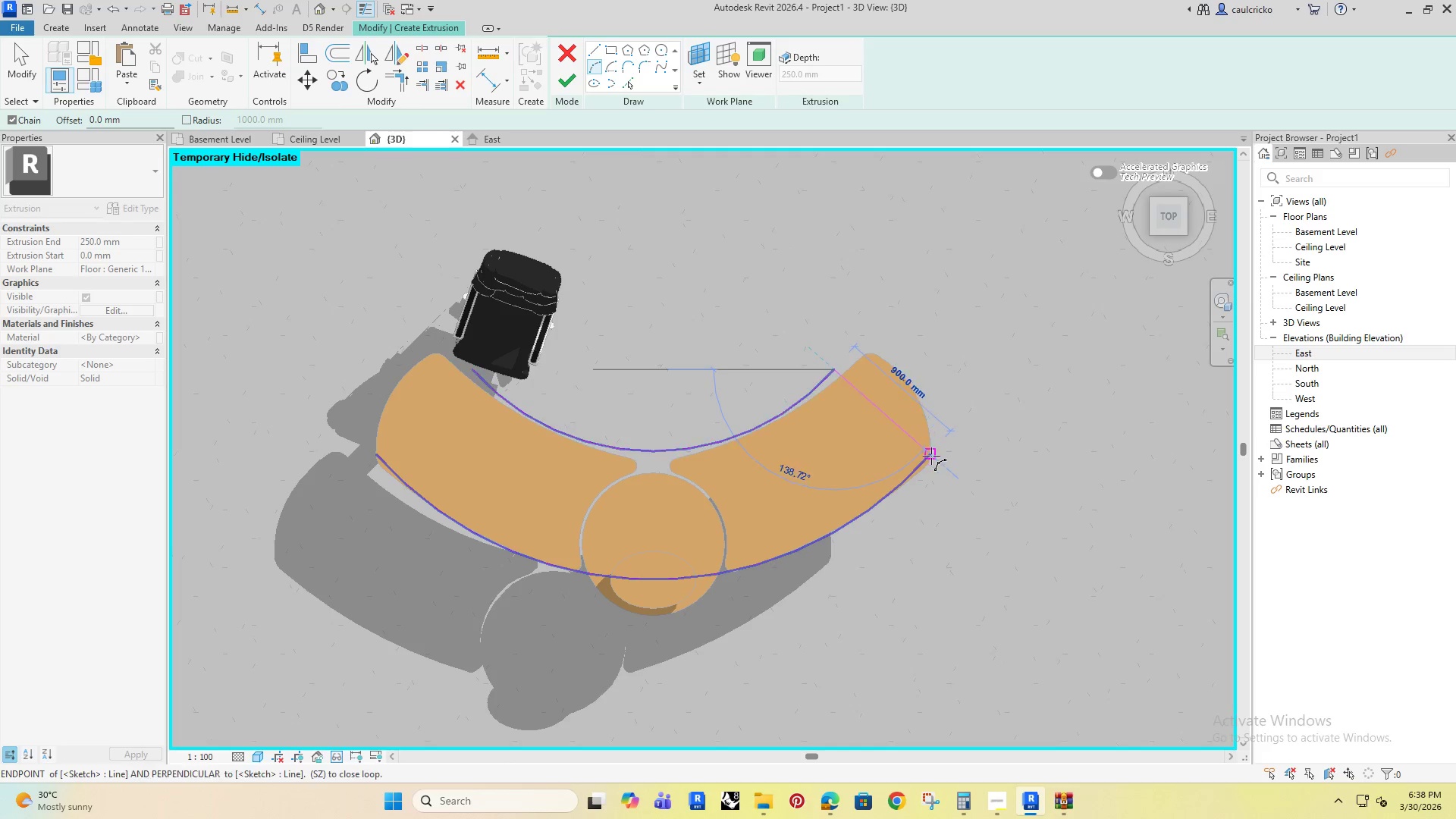 
left_click([932, 454])
 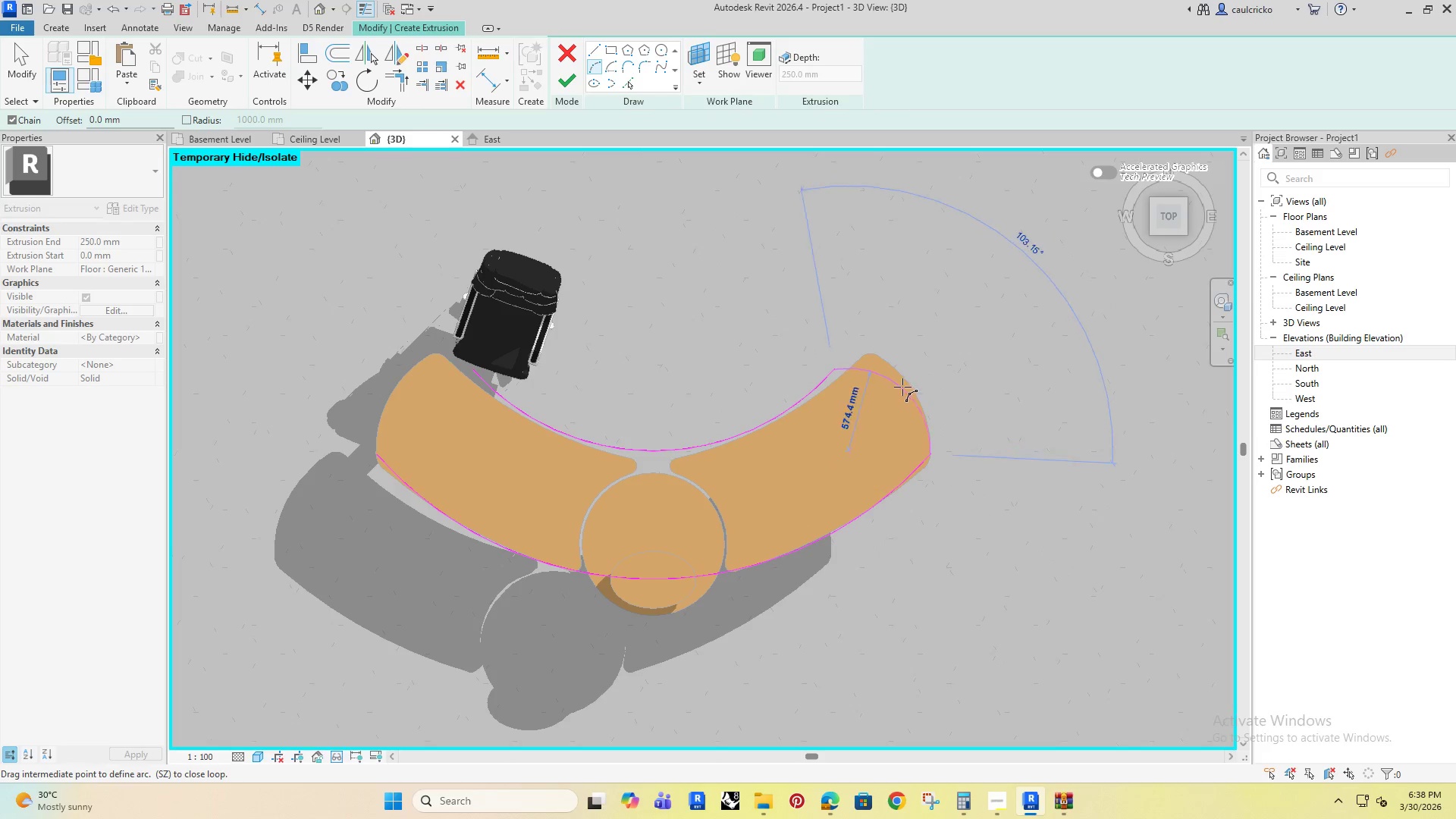 
left_click([904, 381])
 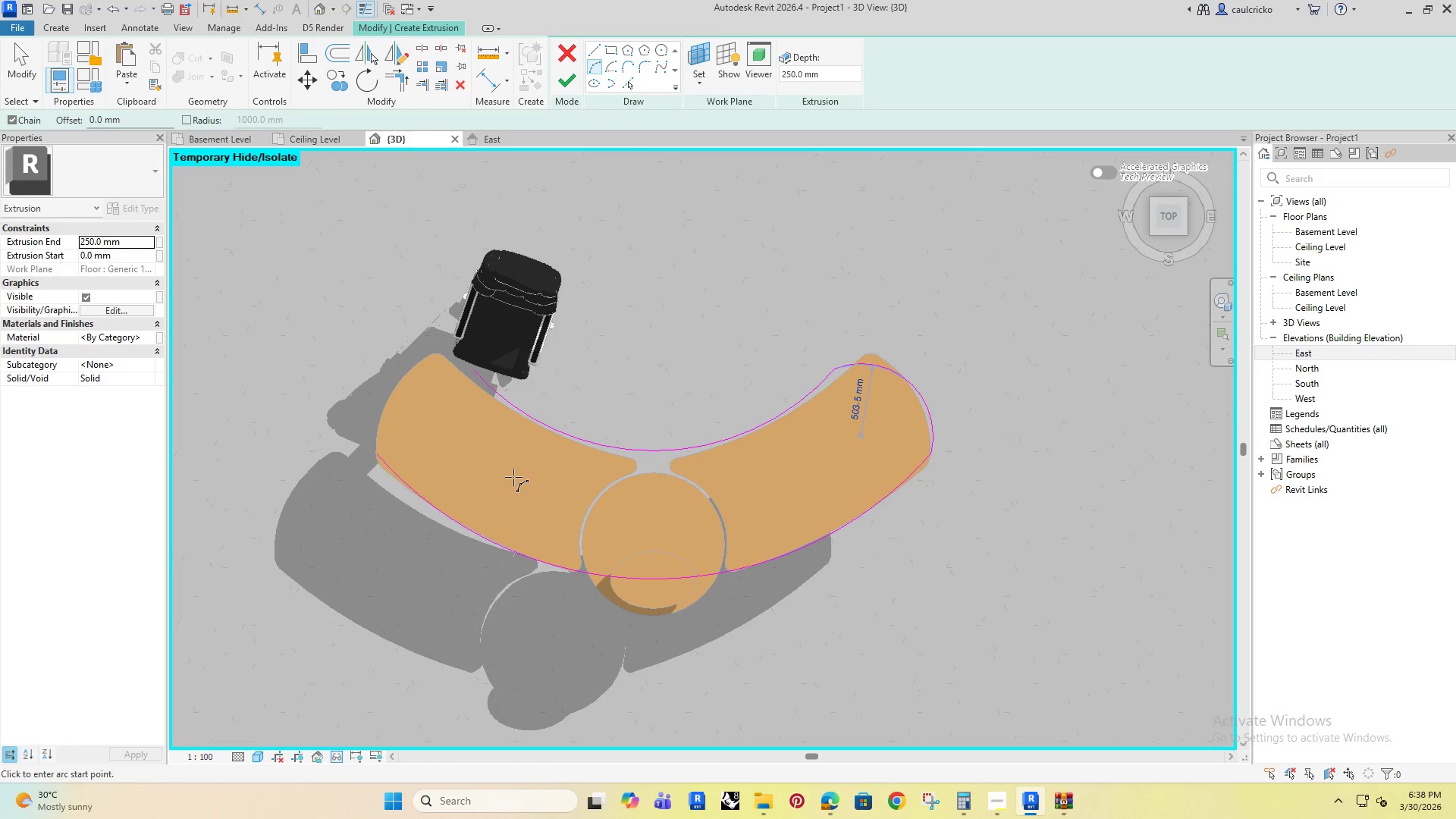 
key(Escape)
 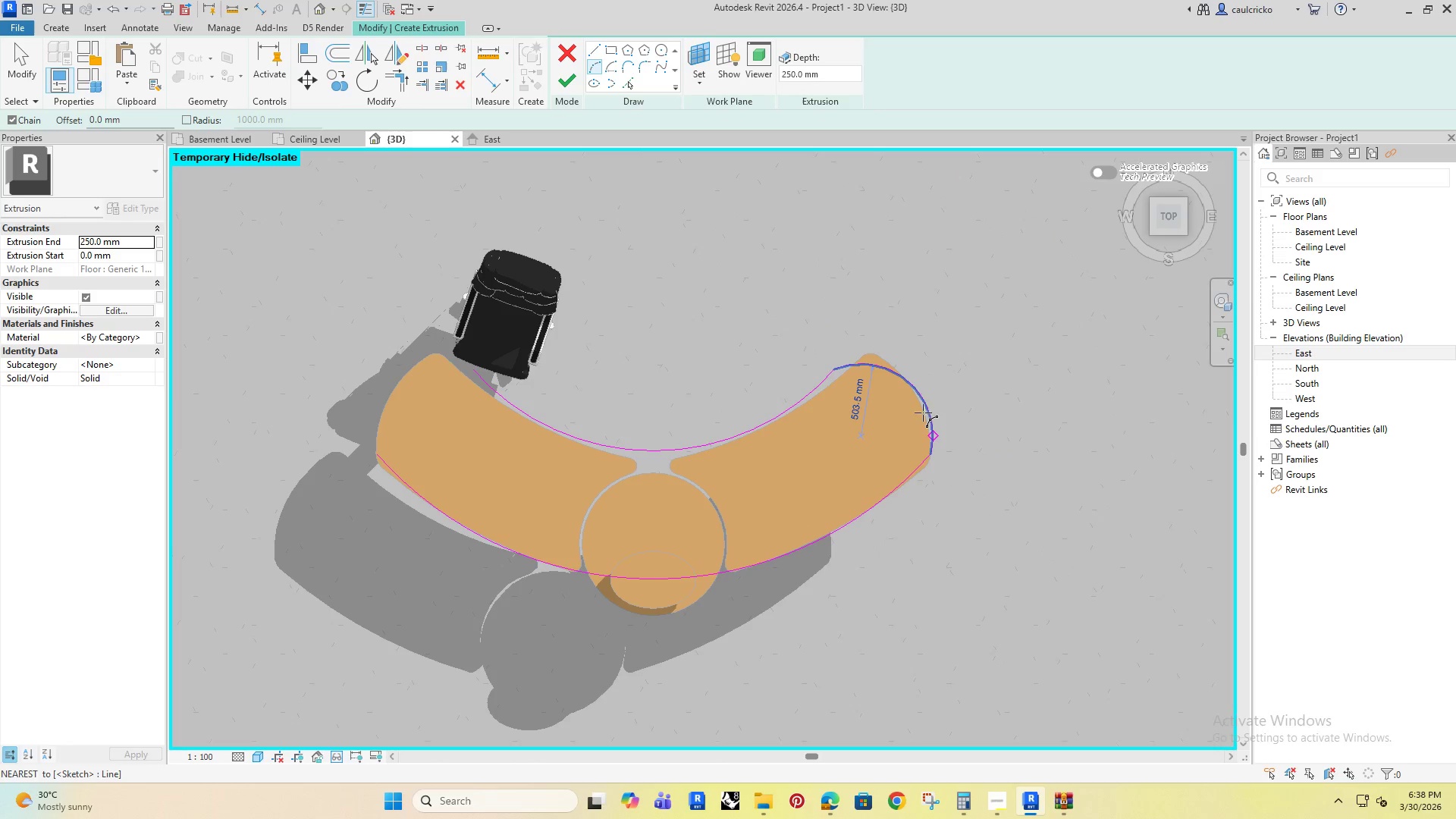 
key(Escape)
 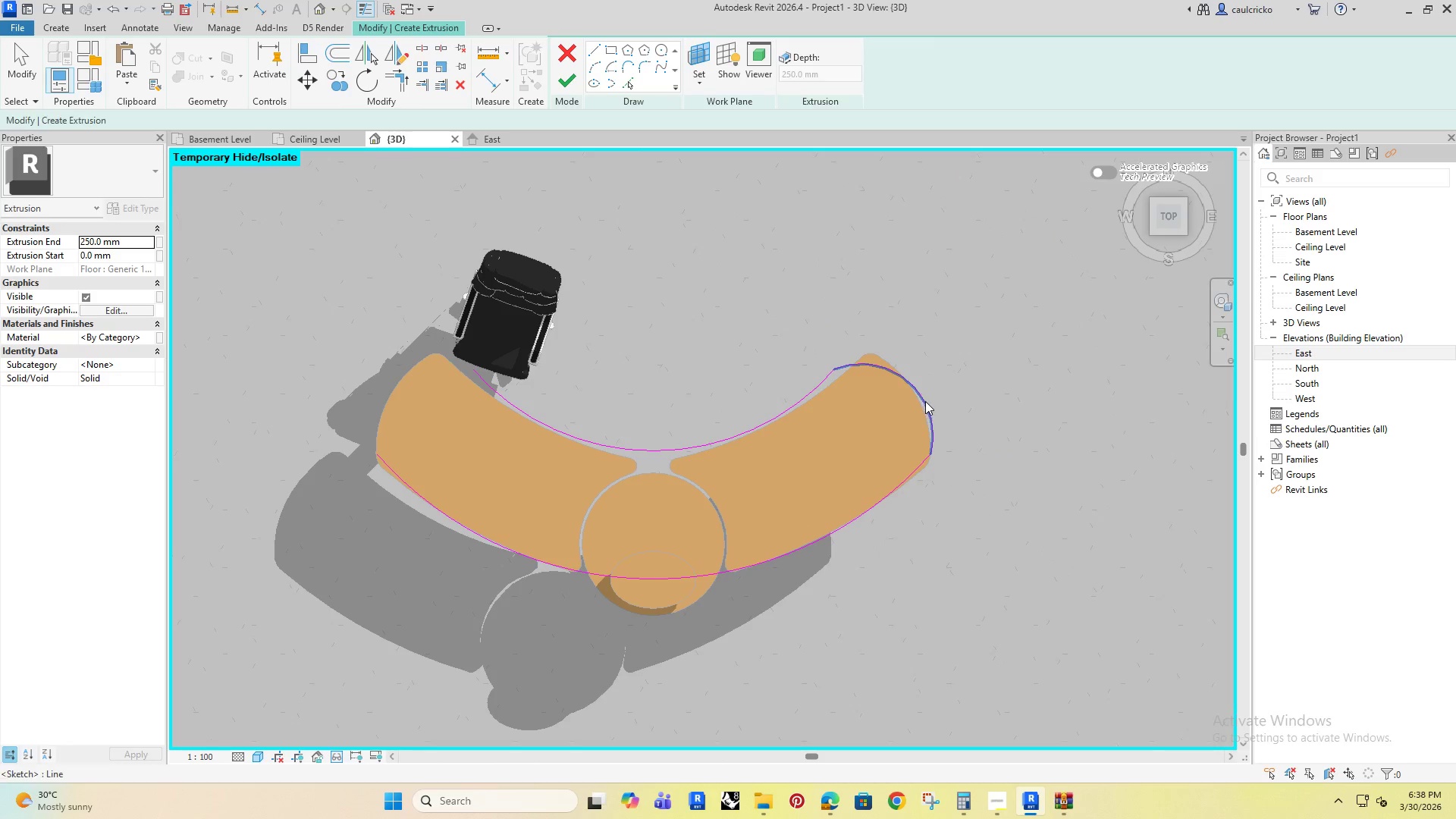 
left_click([926, 401])
 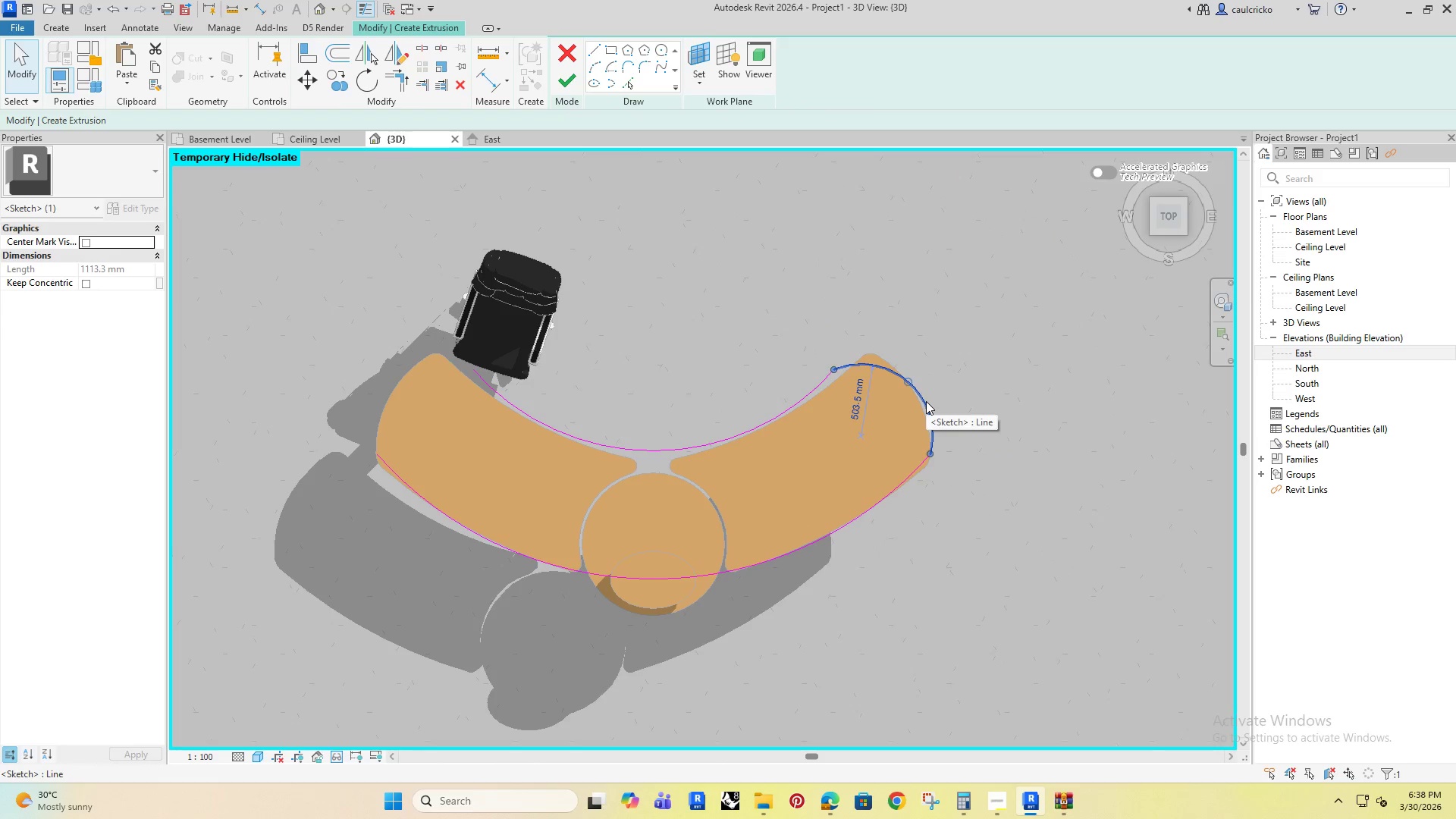 
key(D)
 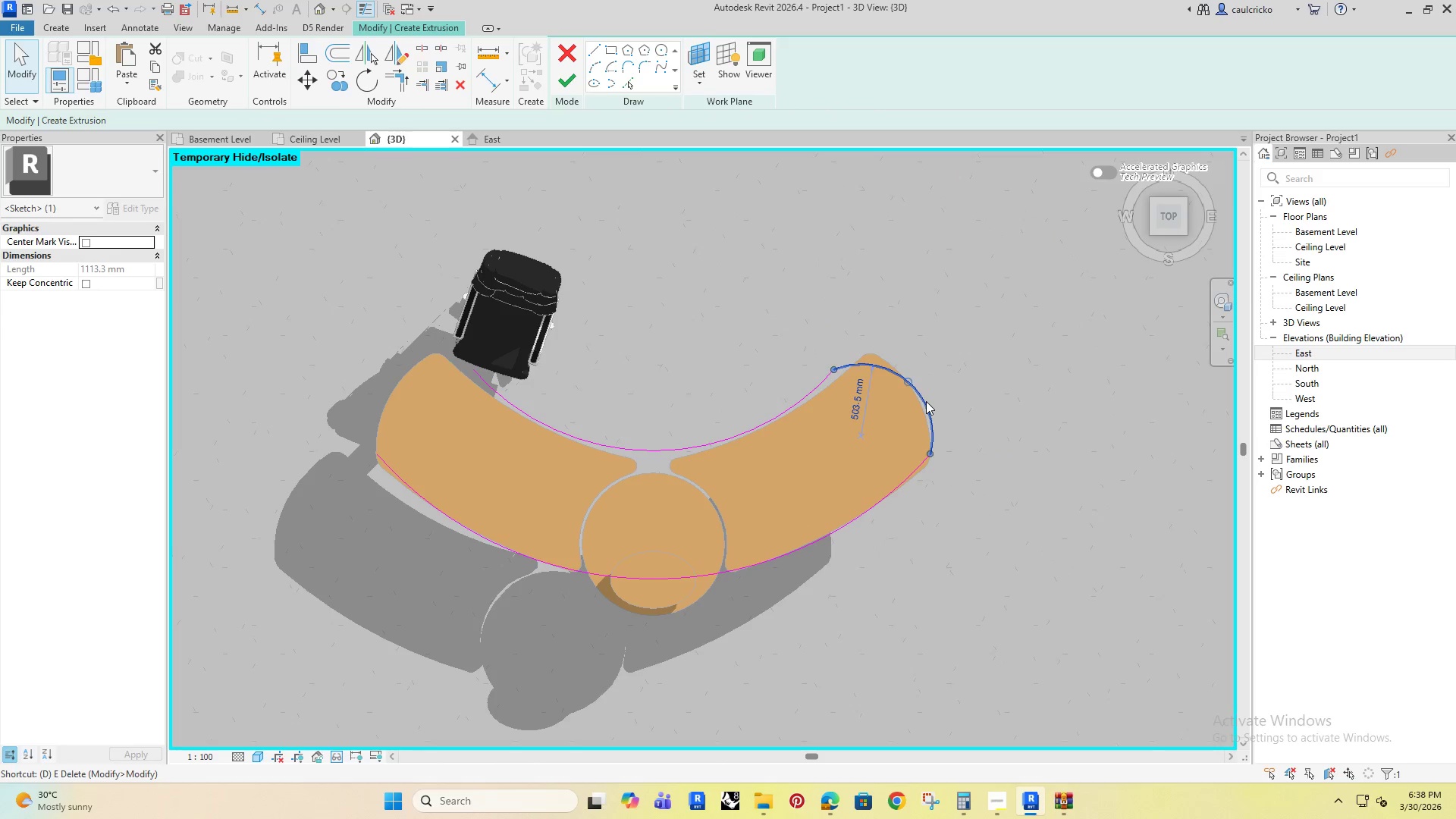 
left_click([654, 448])
 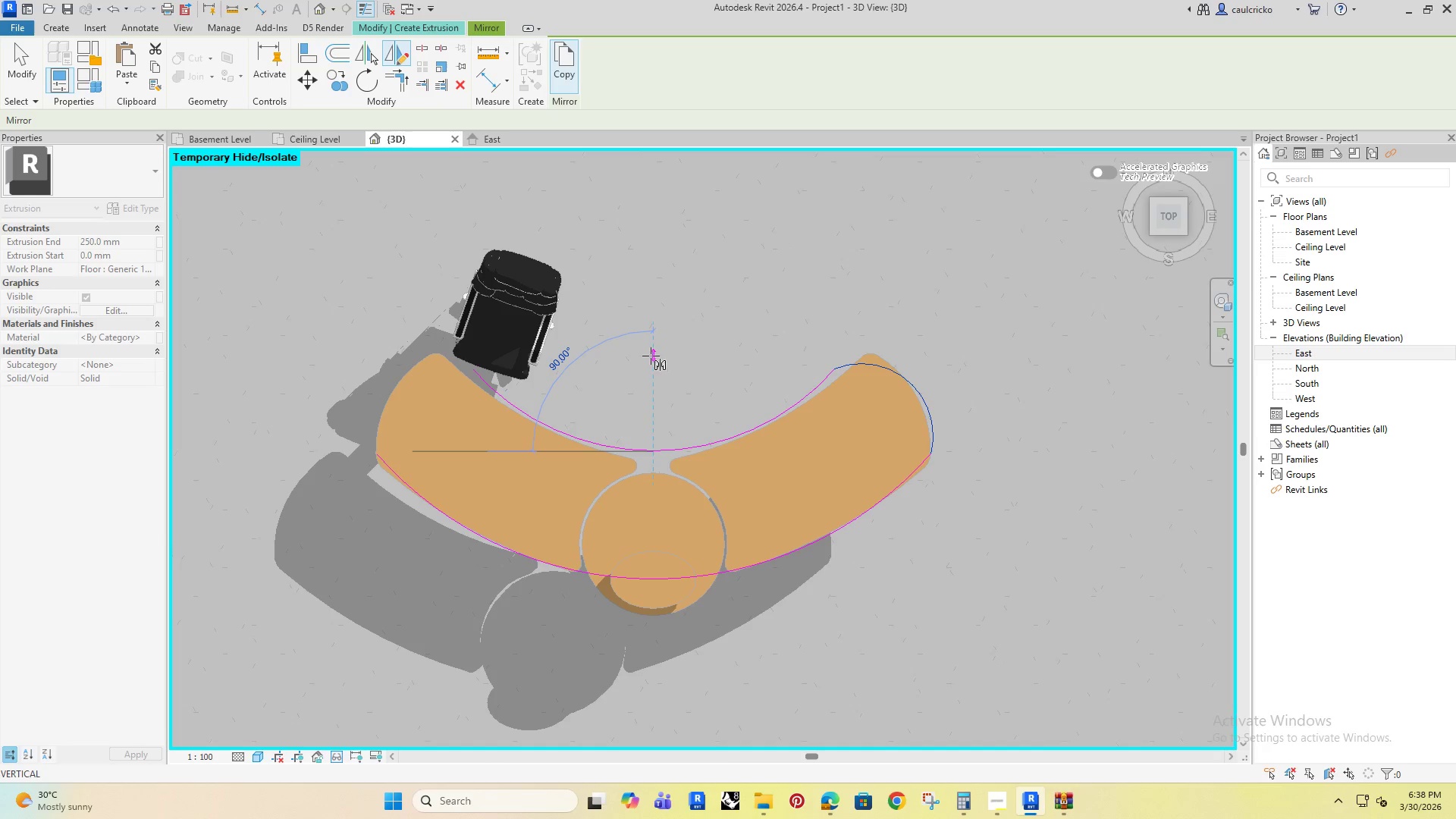 
left_click([651, 355])
 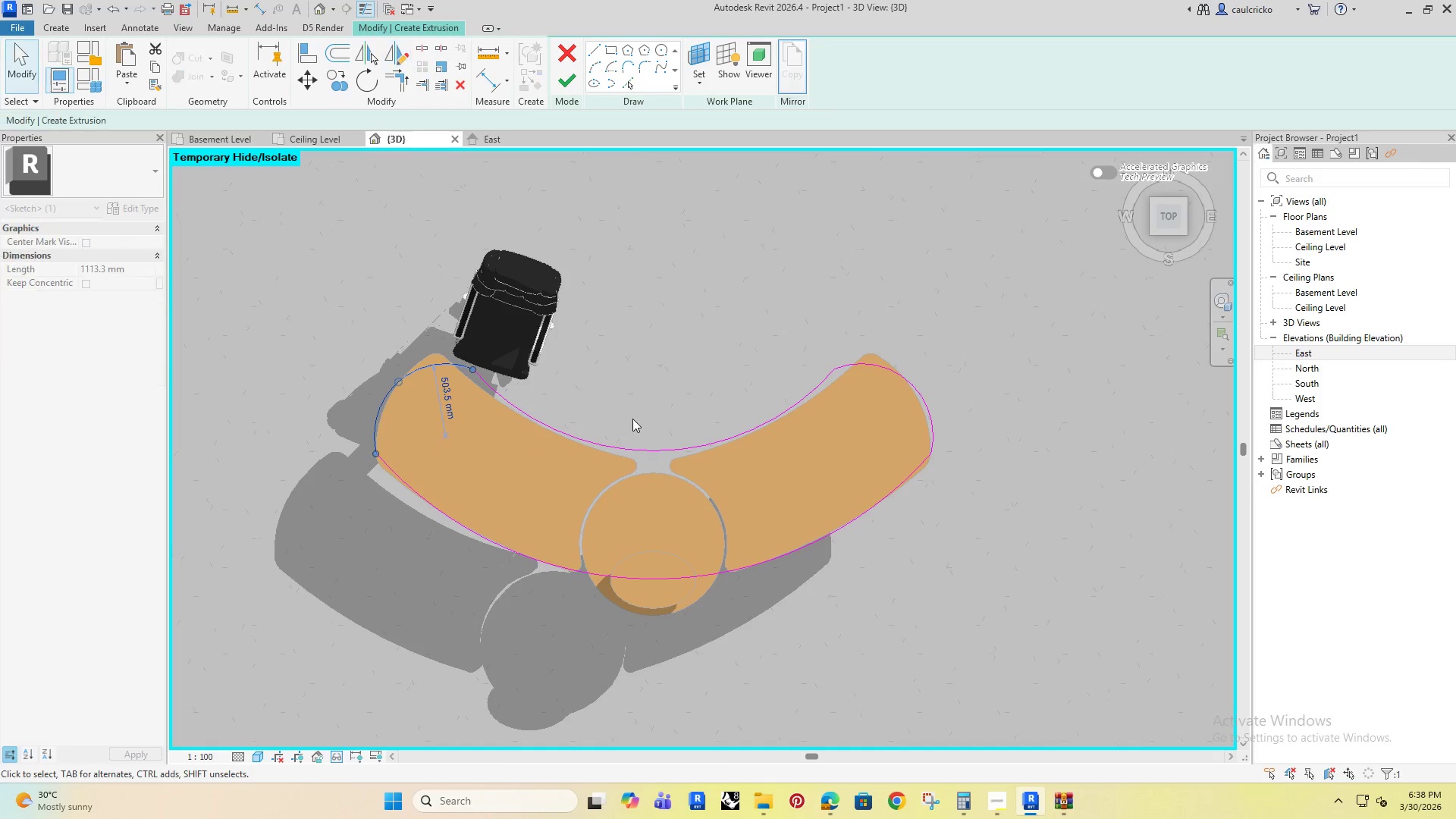 
key(Escape)
 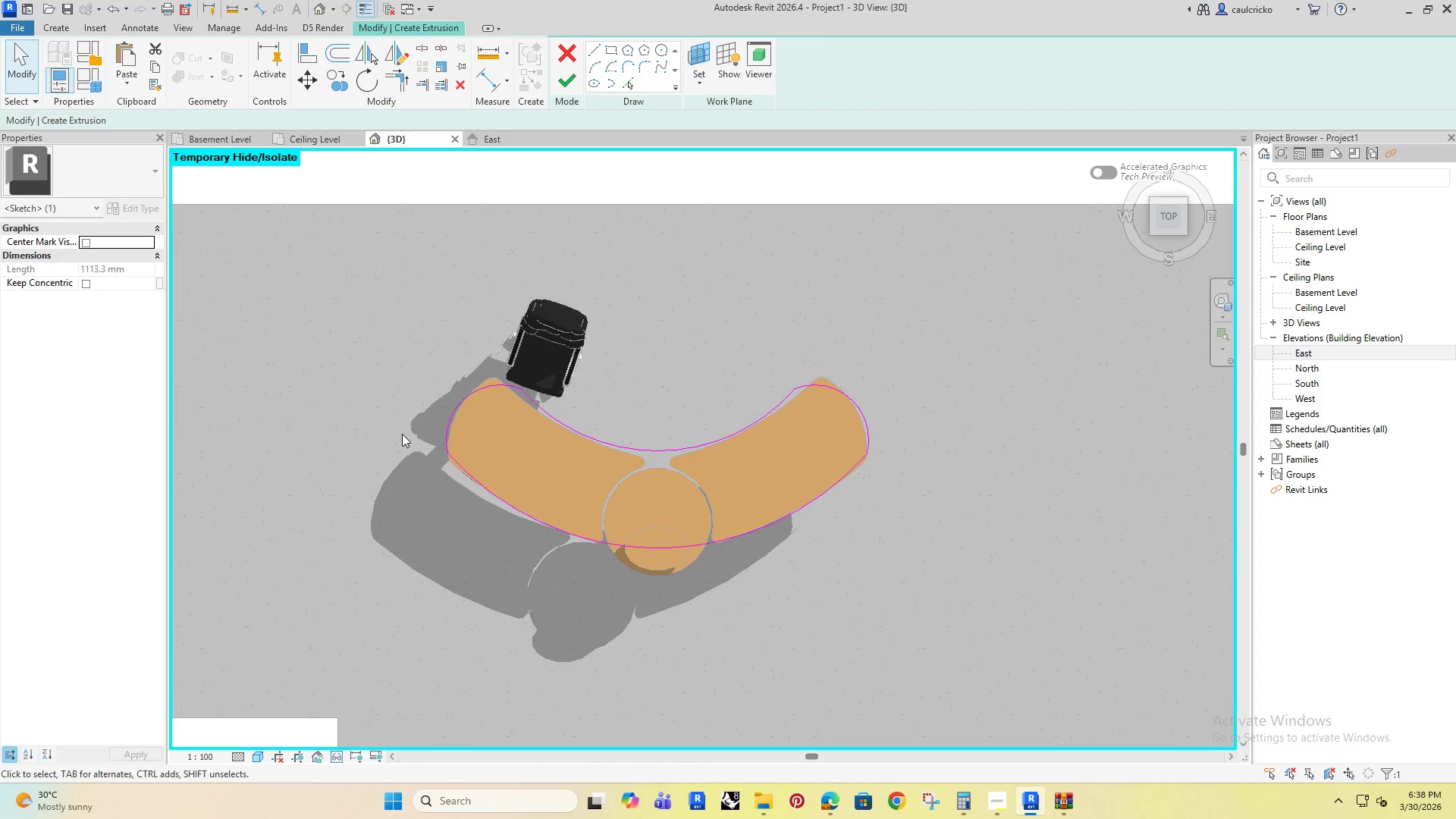 
key(Escape)
 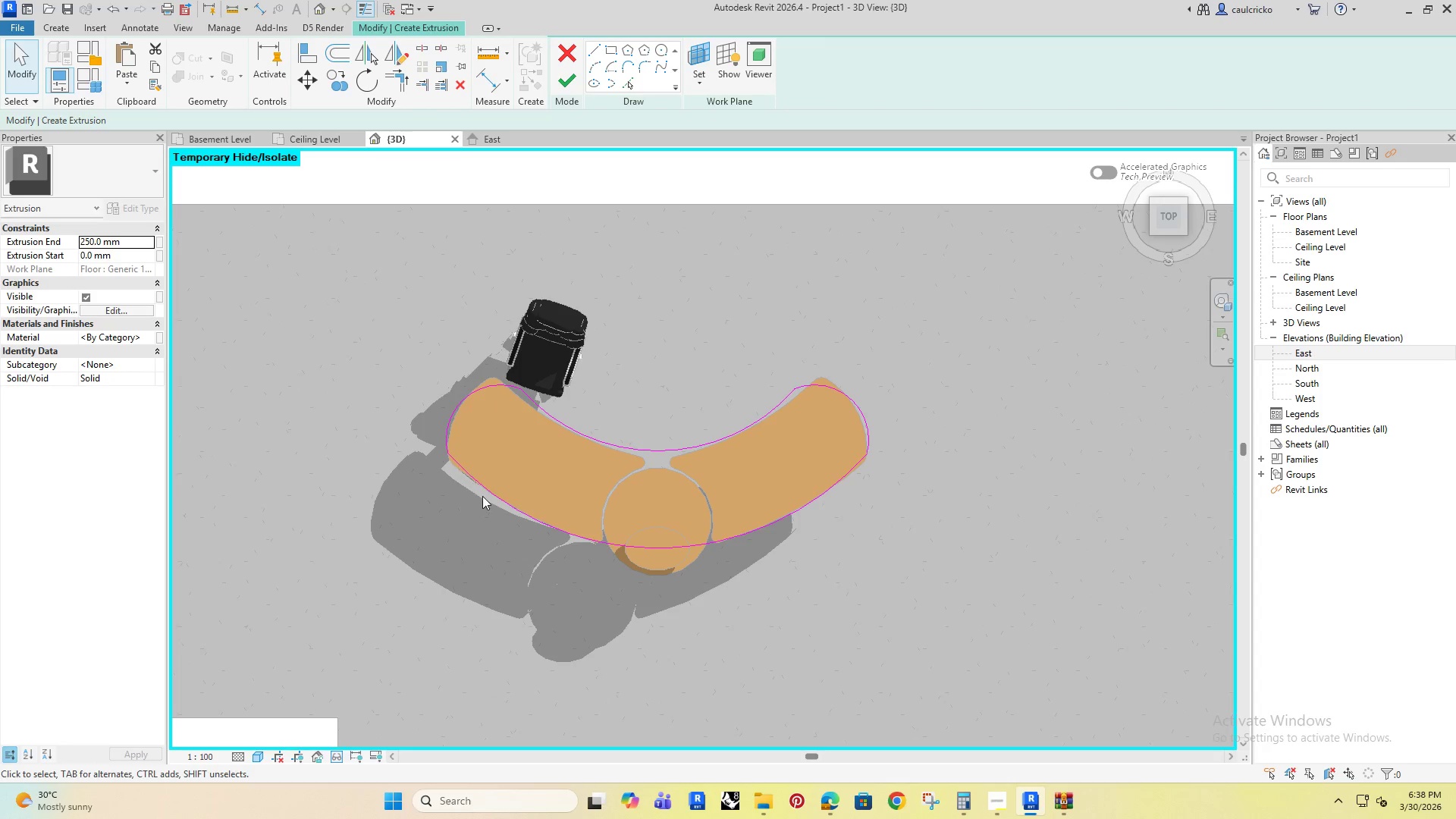 
key(Escape)
 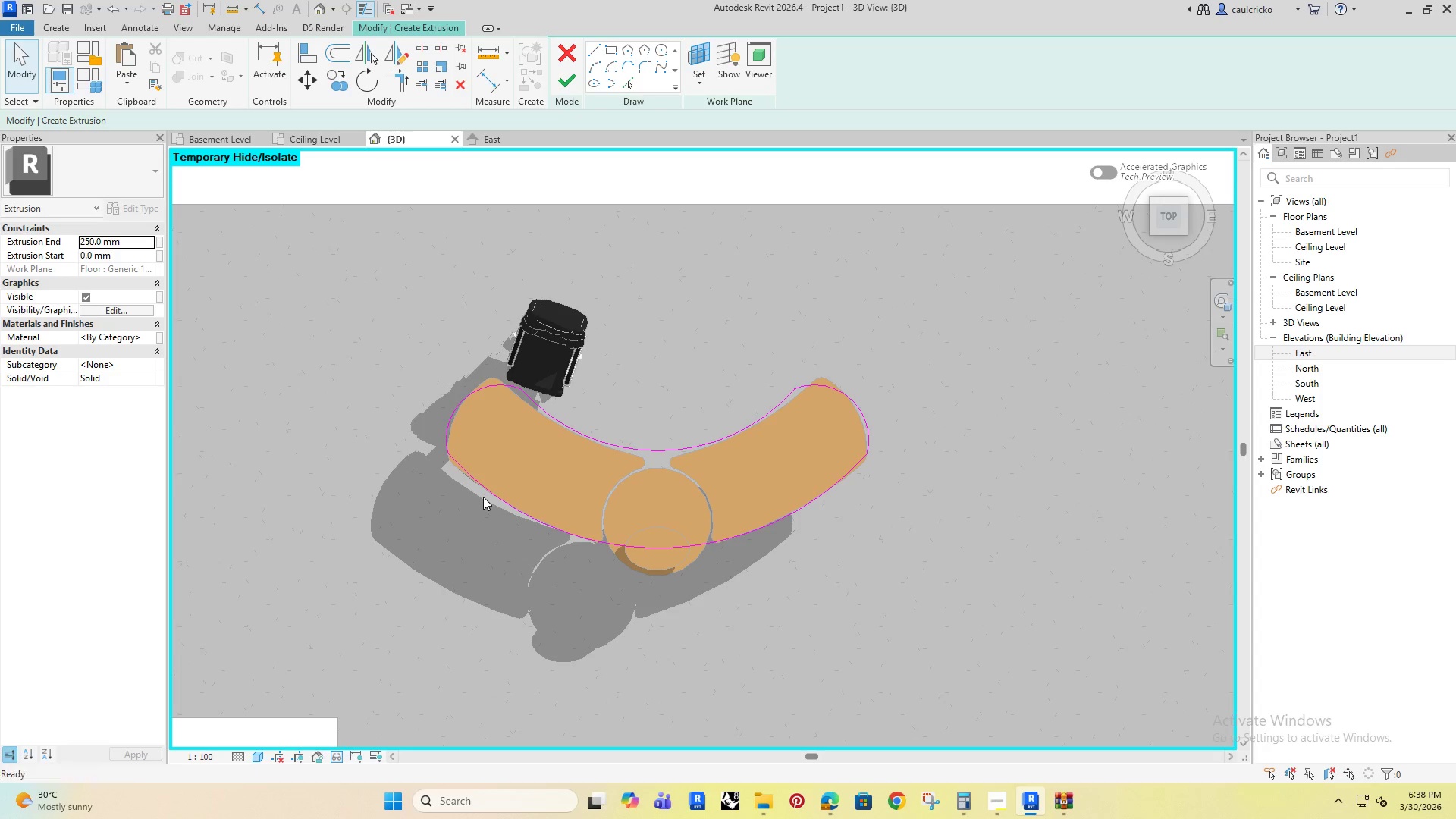 
hold_key(key=ShiftRight, duration=0.67)
 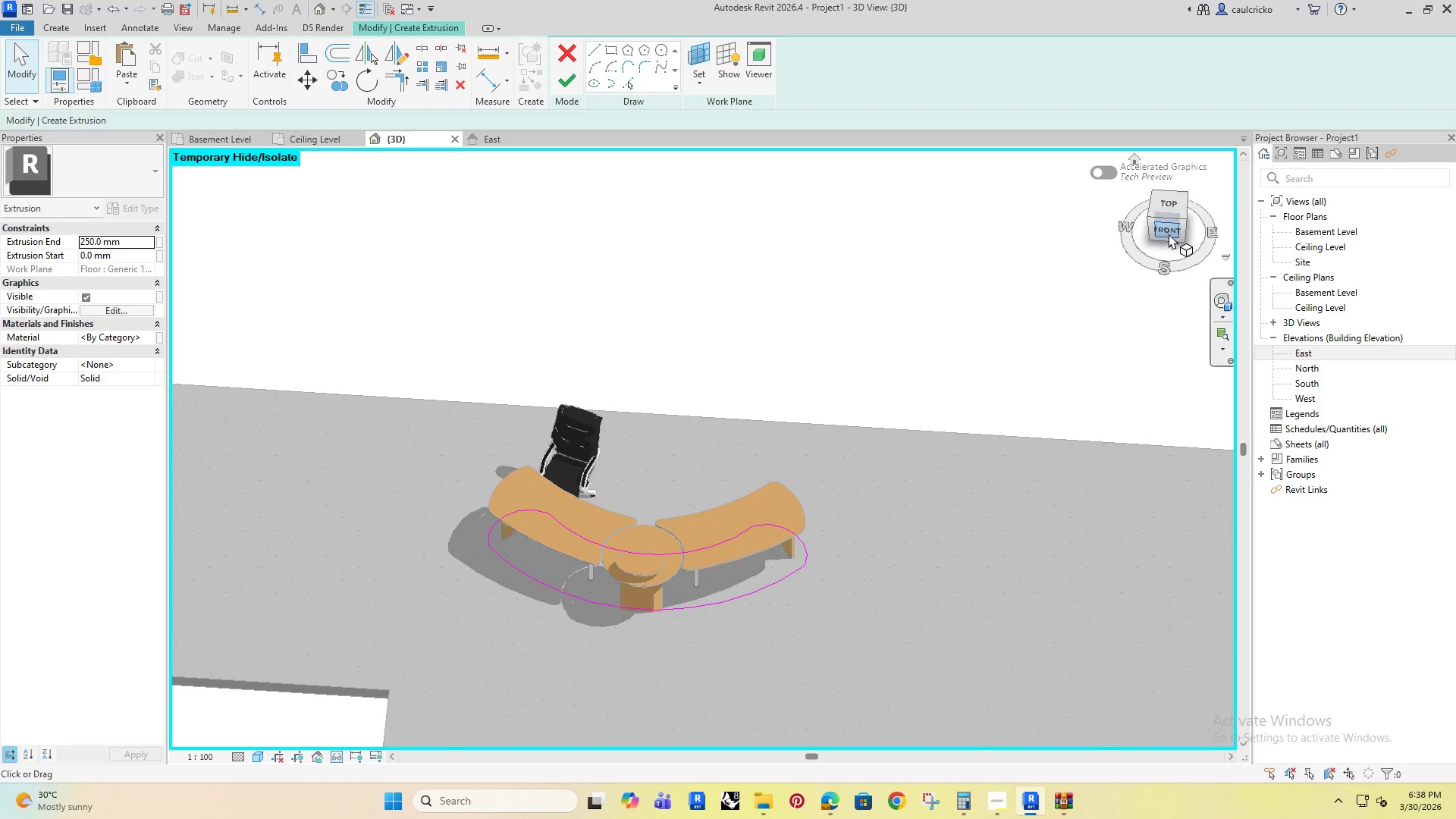 
scroll: coordinate [632, 421], scroll_direction: down, amount: 2.0
 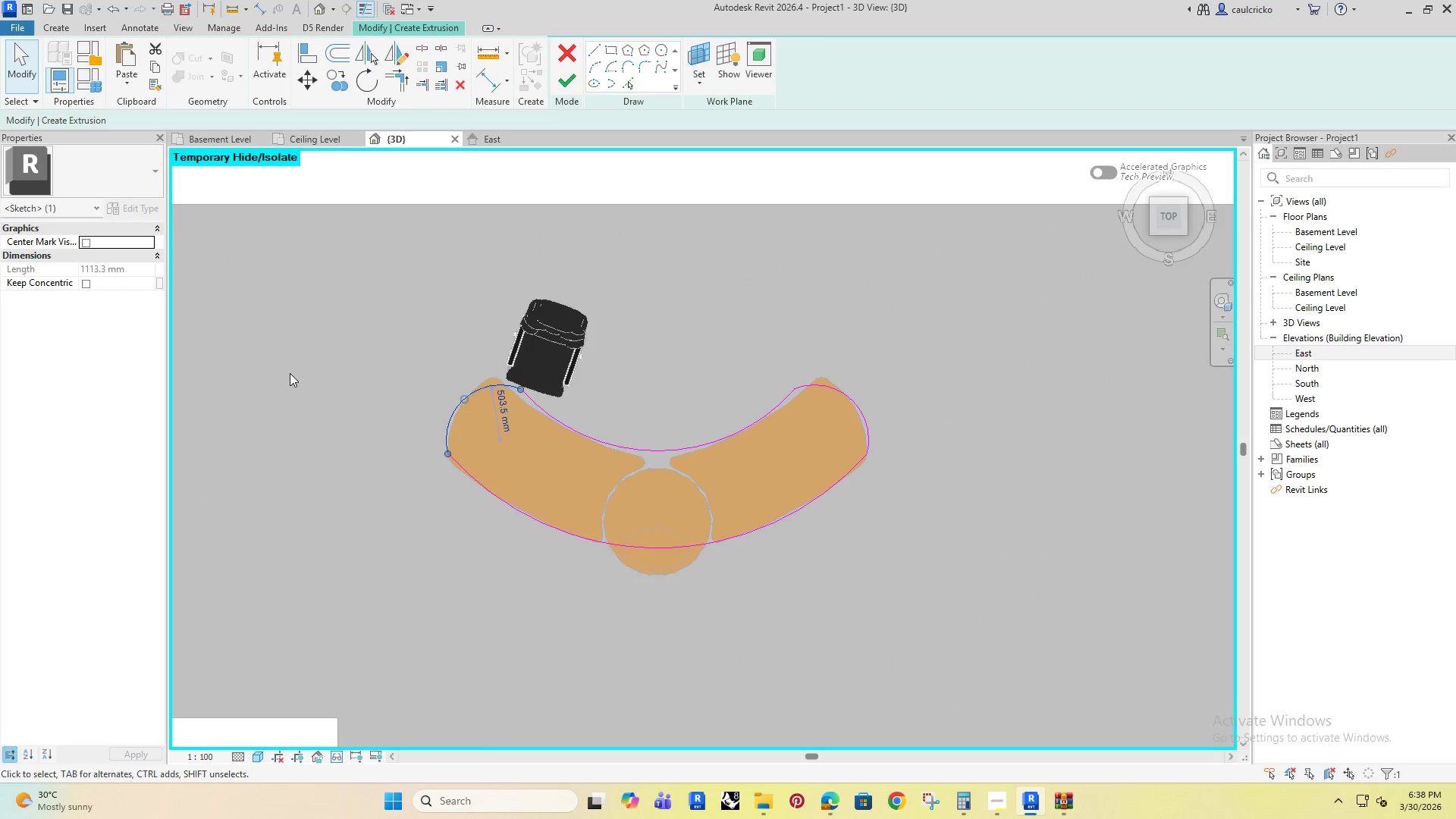 
left_click([1167, 233])
 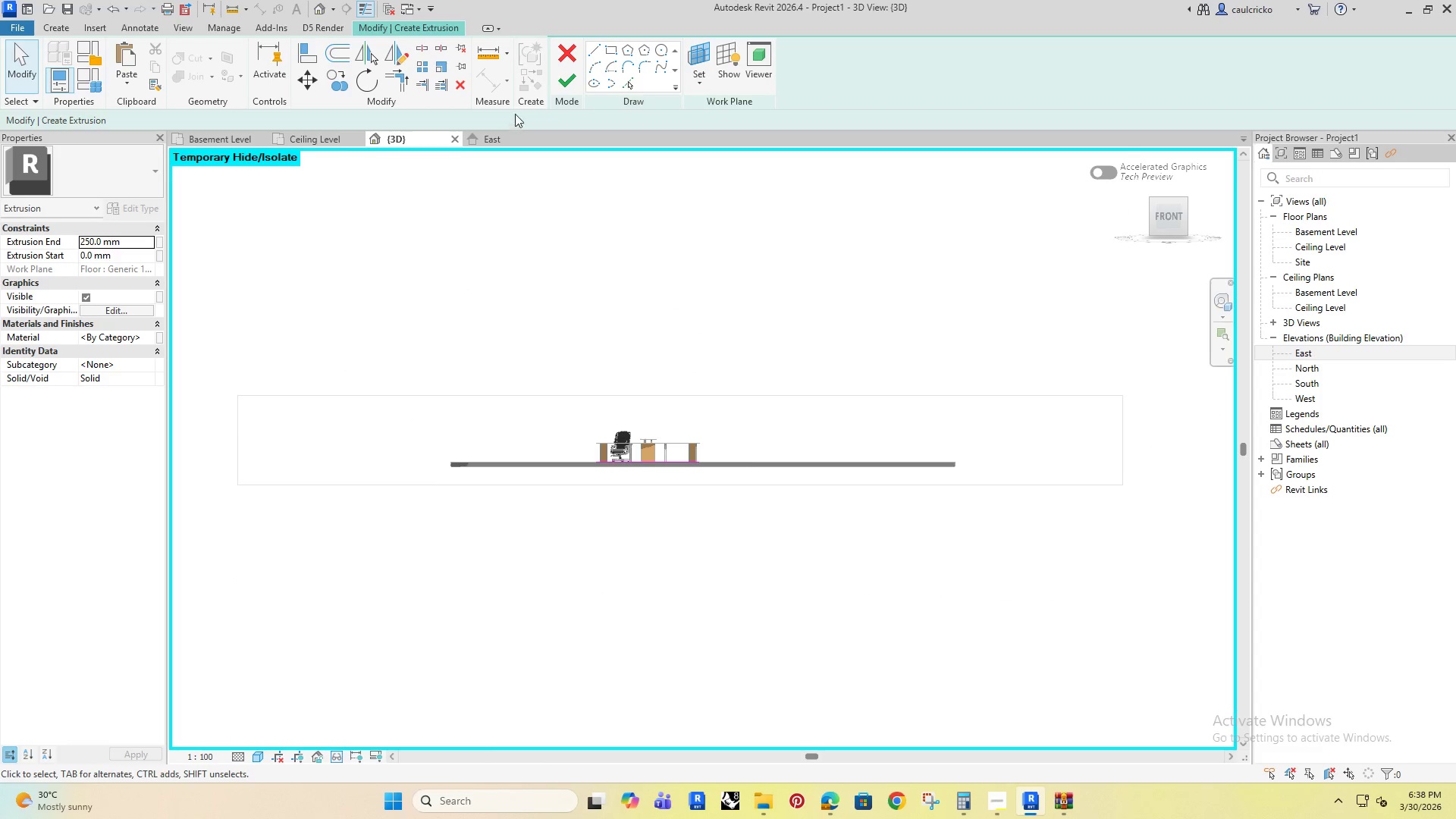 
scroll: coordinate [483, 497], scroll_direction: down, amount: 2.0
 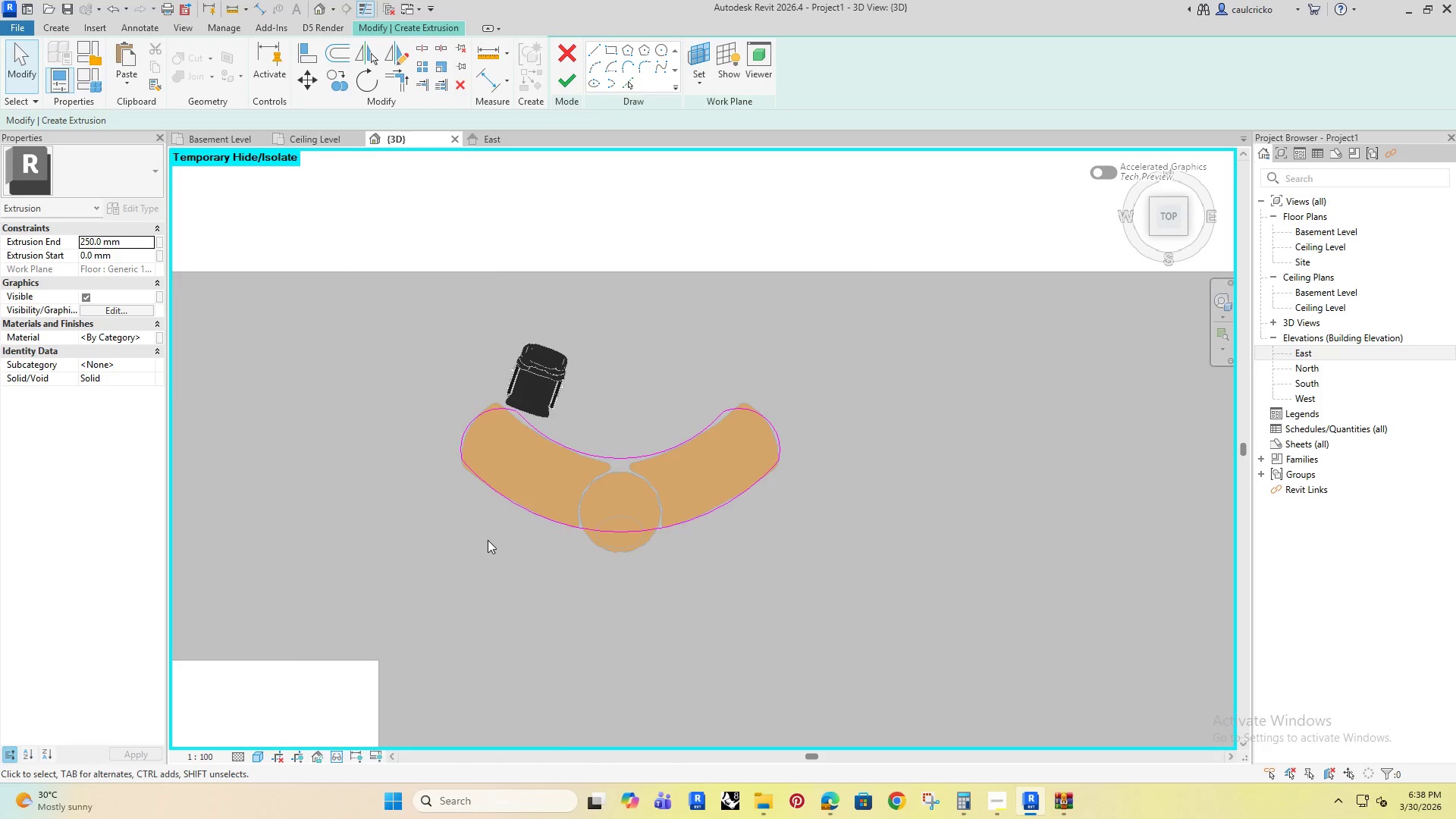 
left_click([561, 84])
 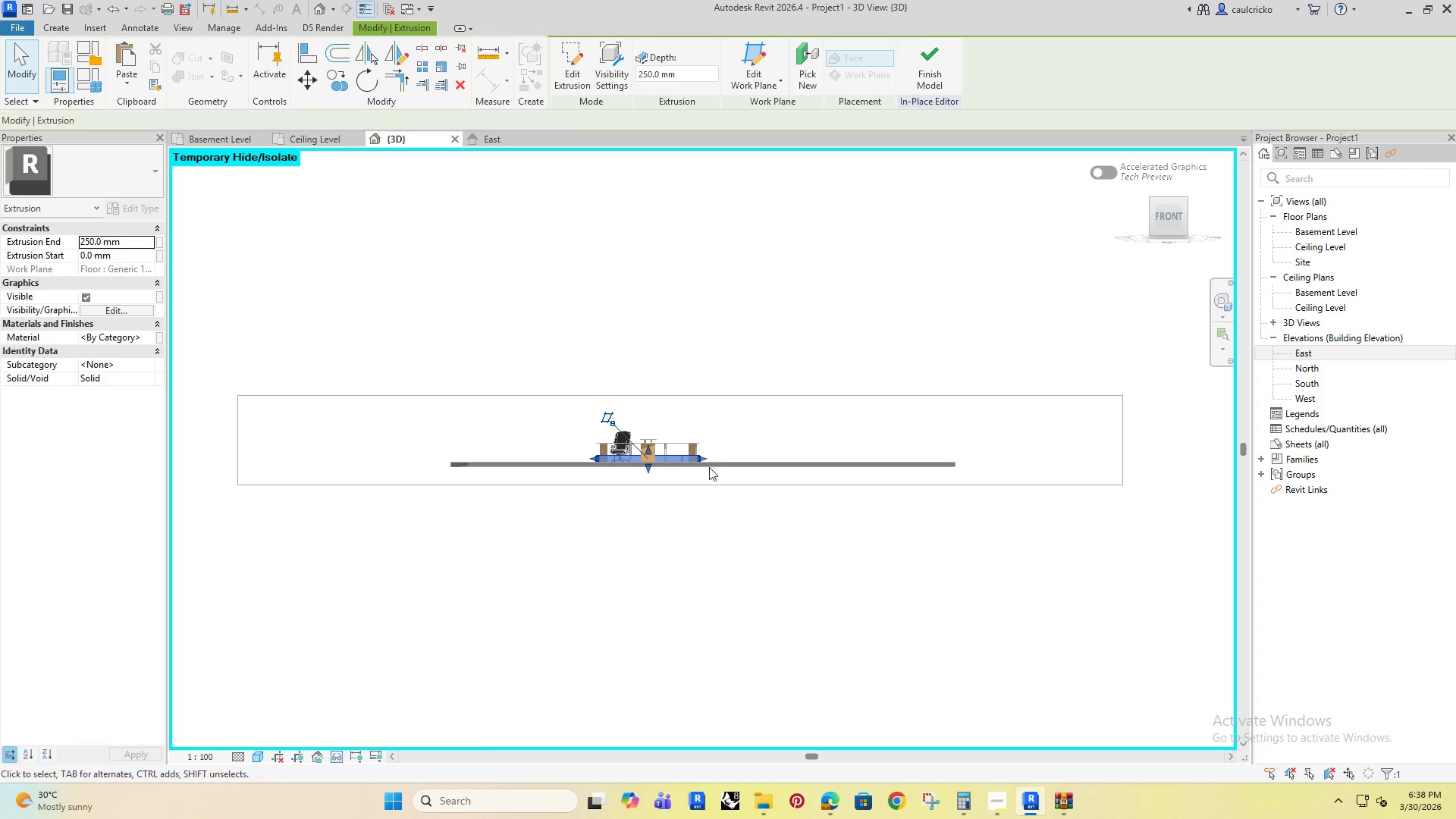 
left_click_drag(start_coordinate=[546, 425], to_coordinate=[548, 317])
 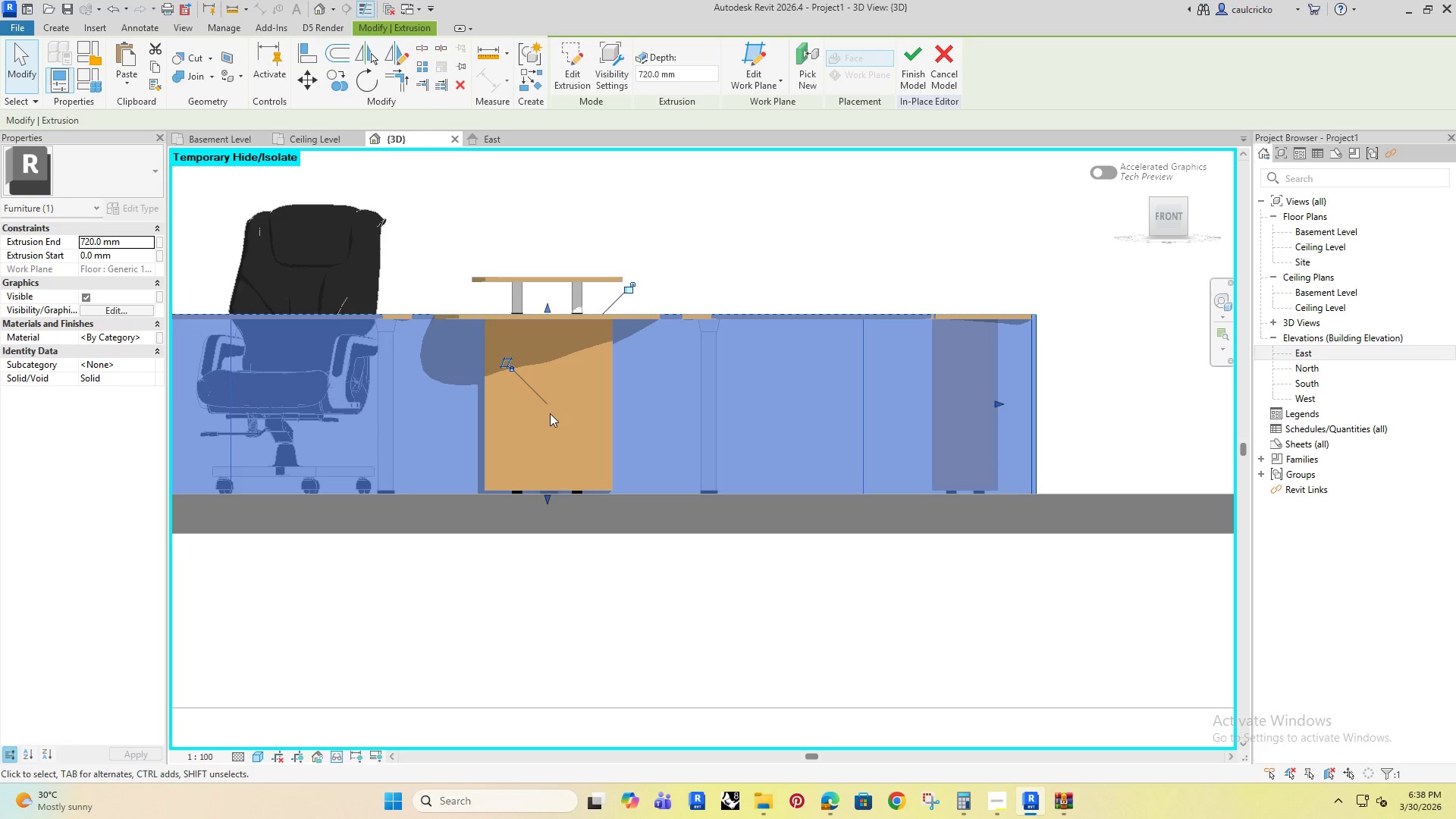 
scroll: coordinate [565, 429], scroll_direction: up, amount: 16.0
 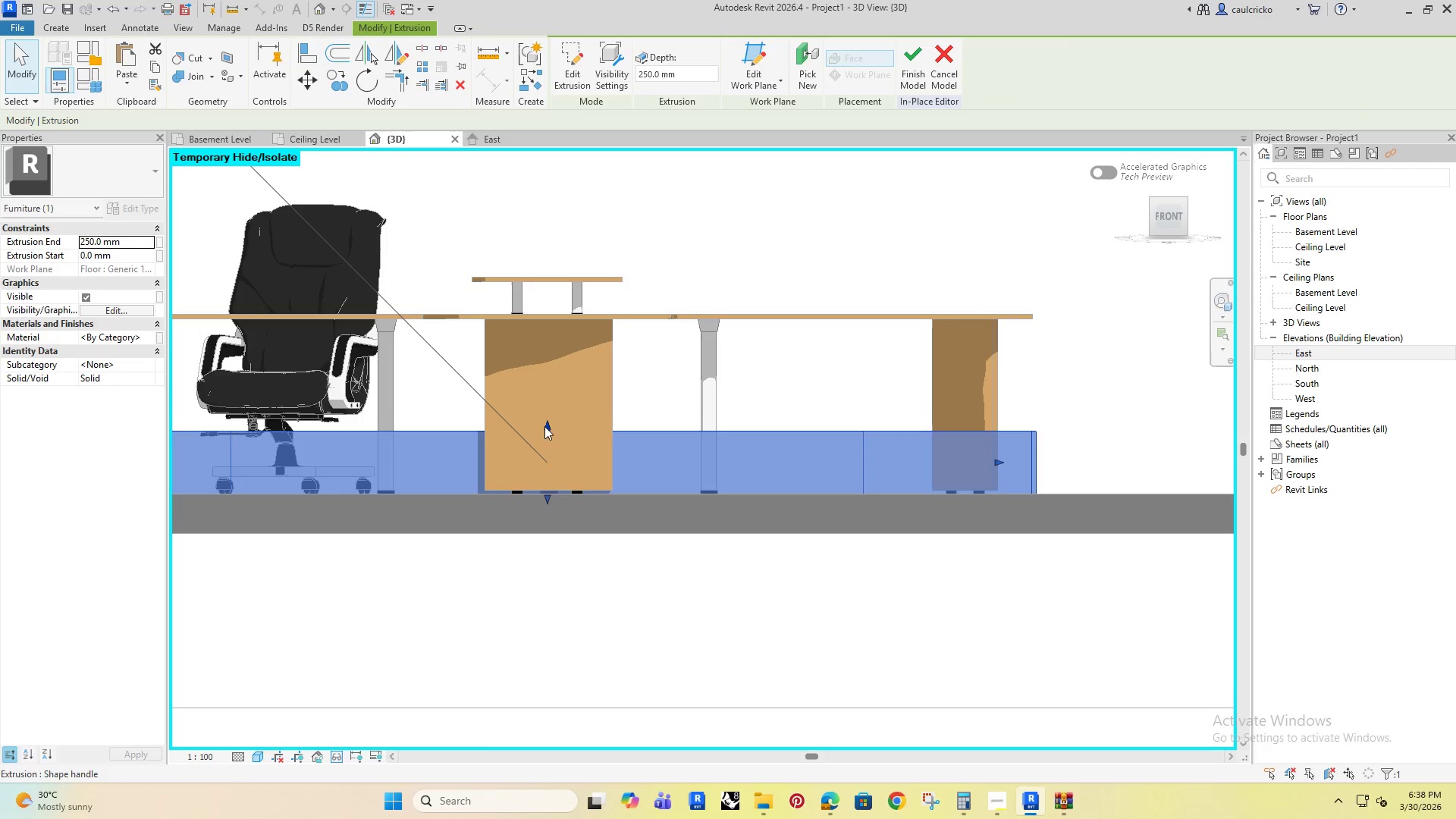 
hold_key(key=ShiftRight, duration=0.55)
 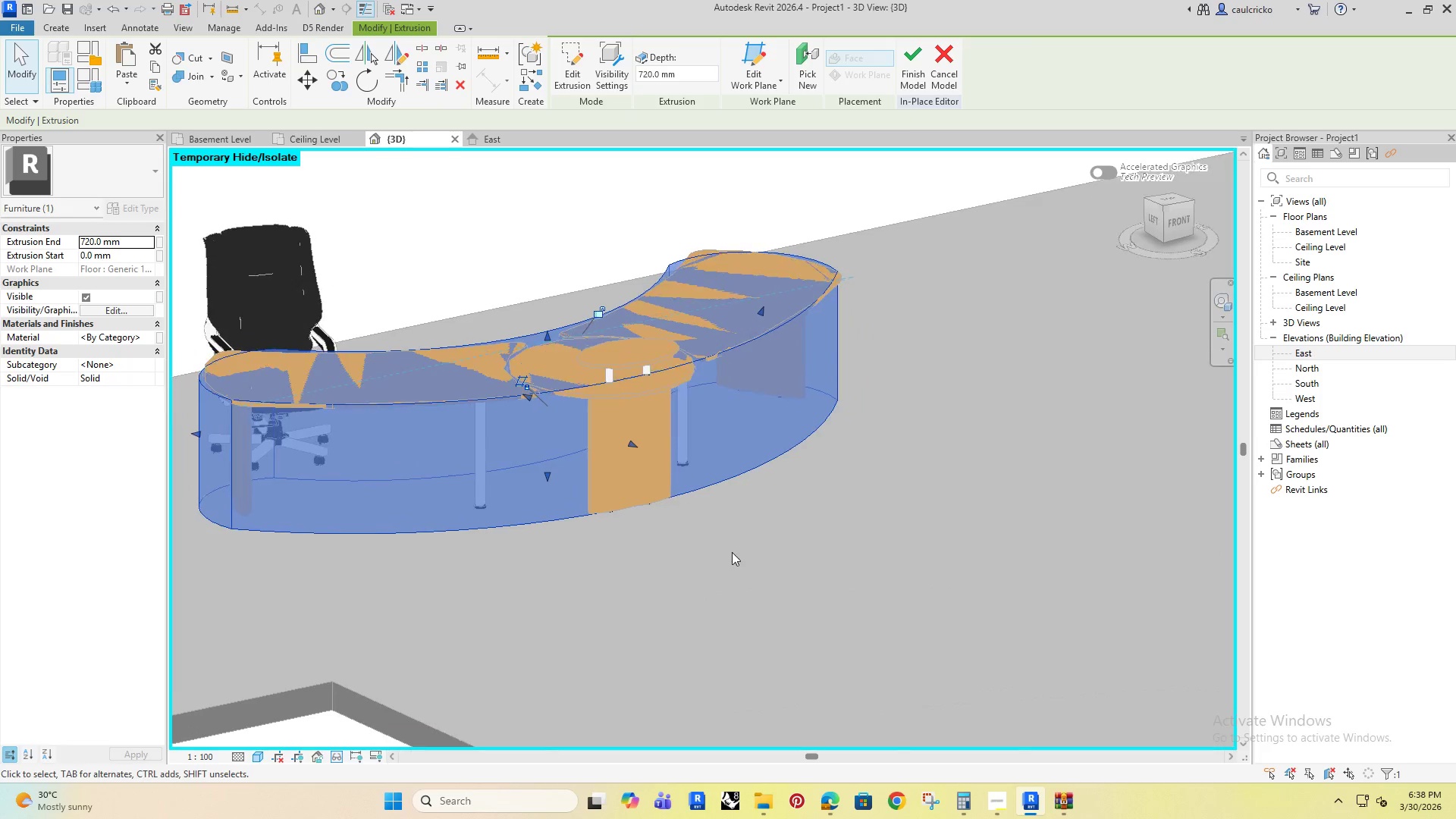 
left_click([732, 552])
 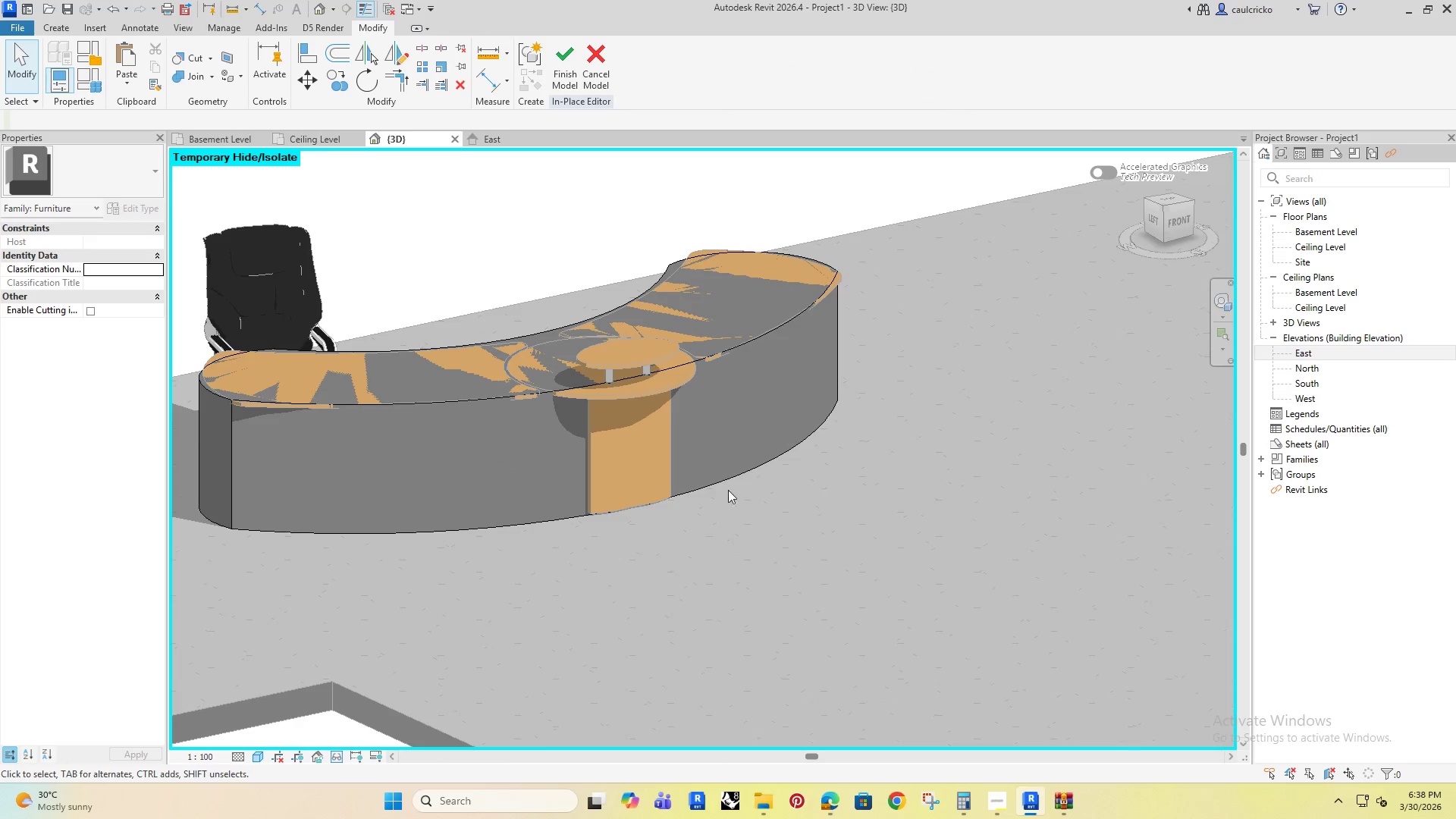 
hold_key(key=ShiftRight, duration=0.47)
 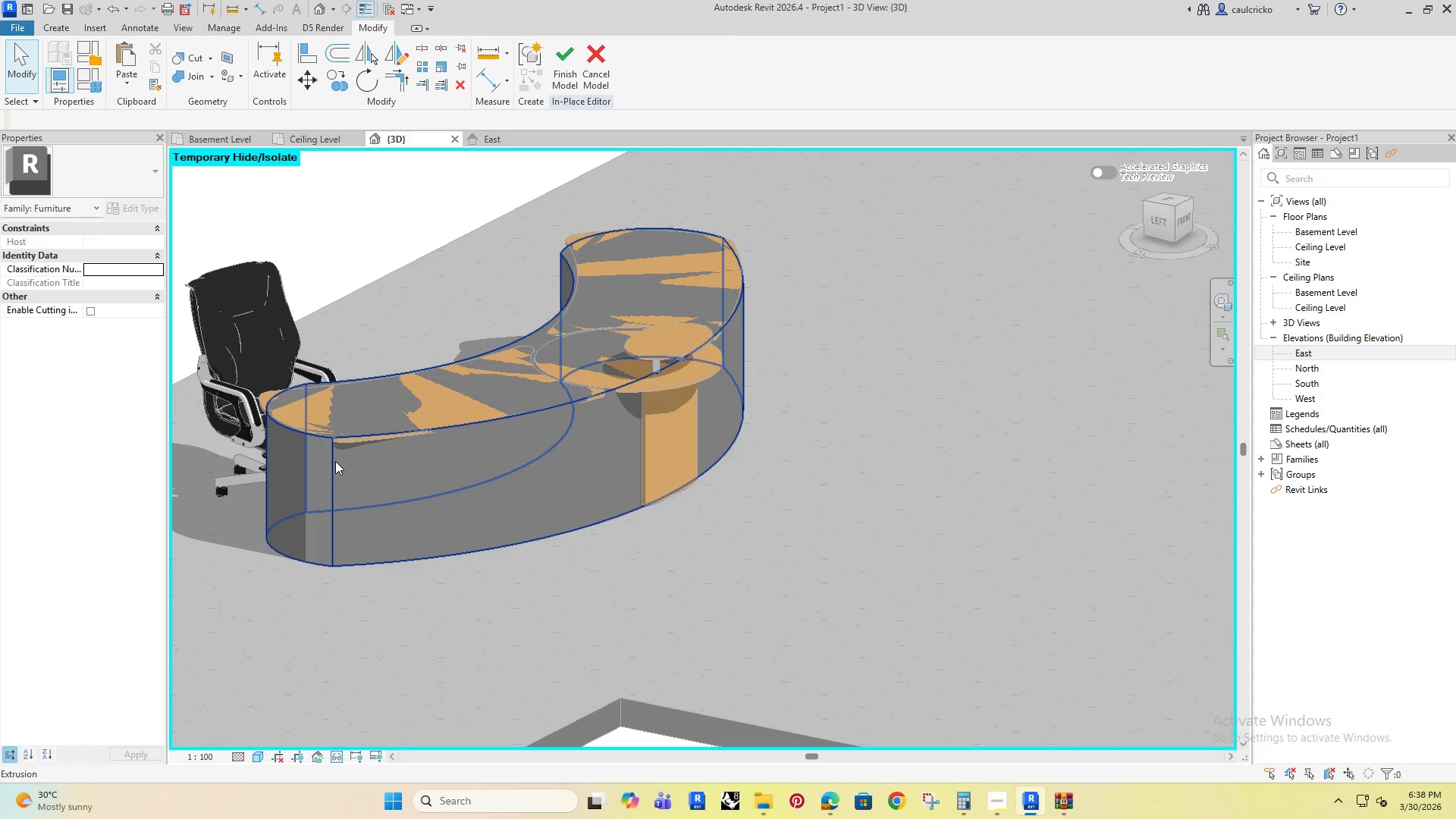 
scroll: coordinate [547, 428], scroll_direction: down, amount: 4.0
 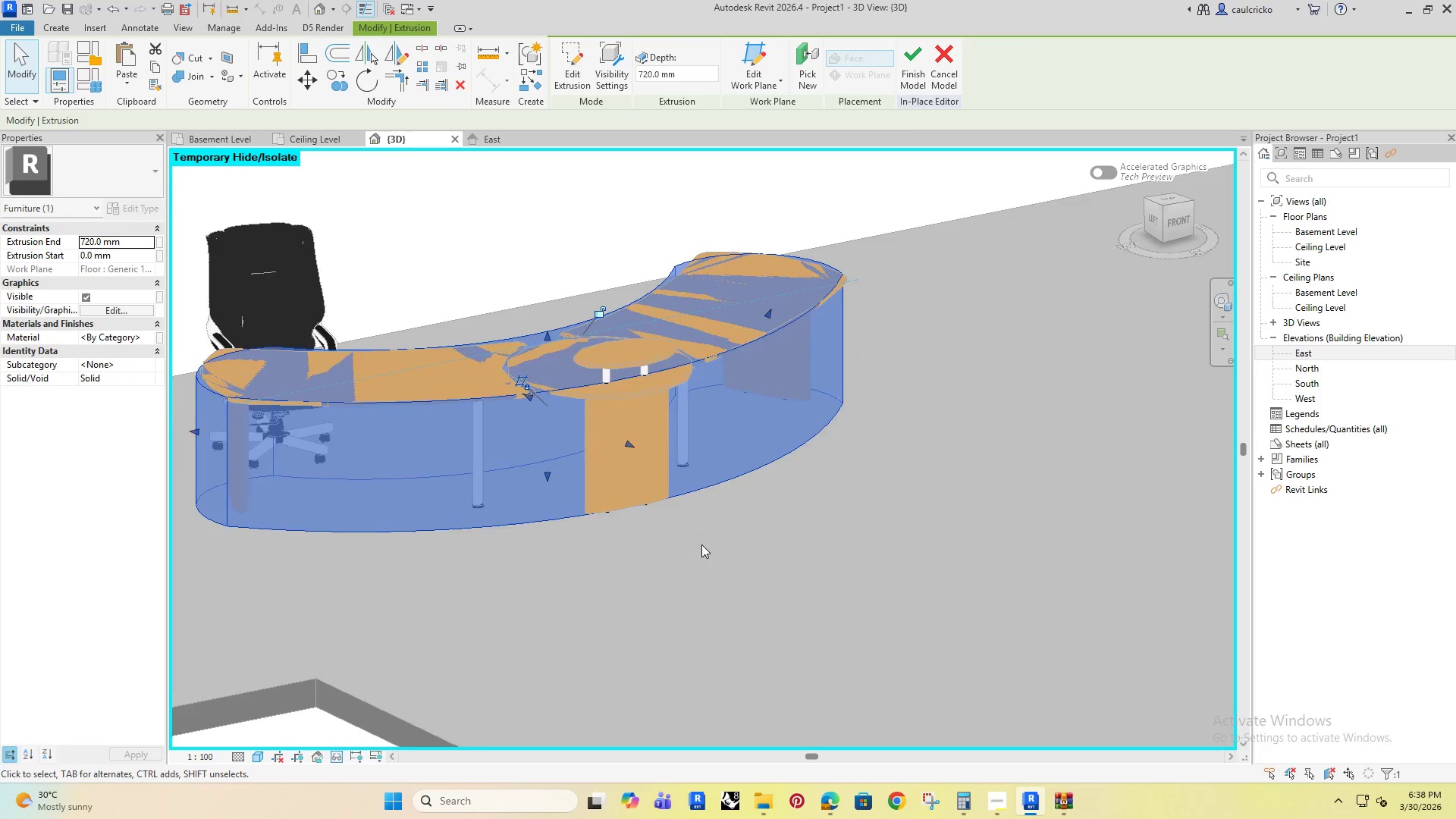 
left_click([335, 461])
 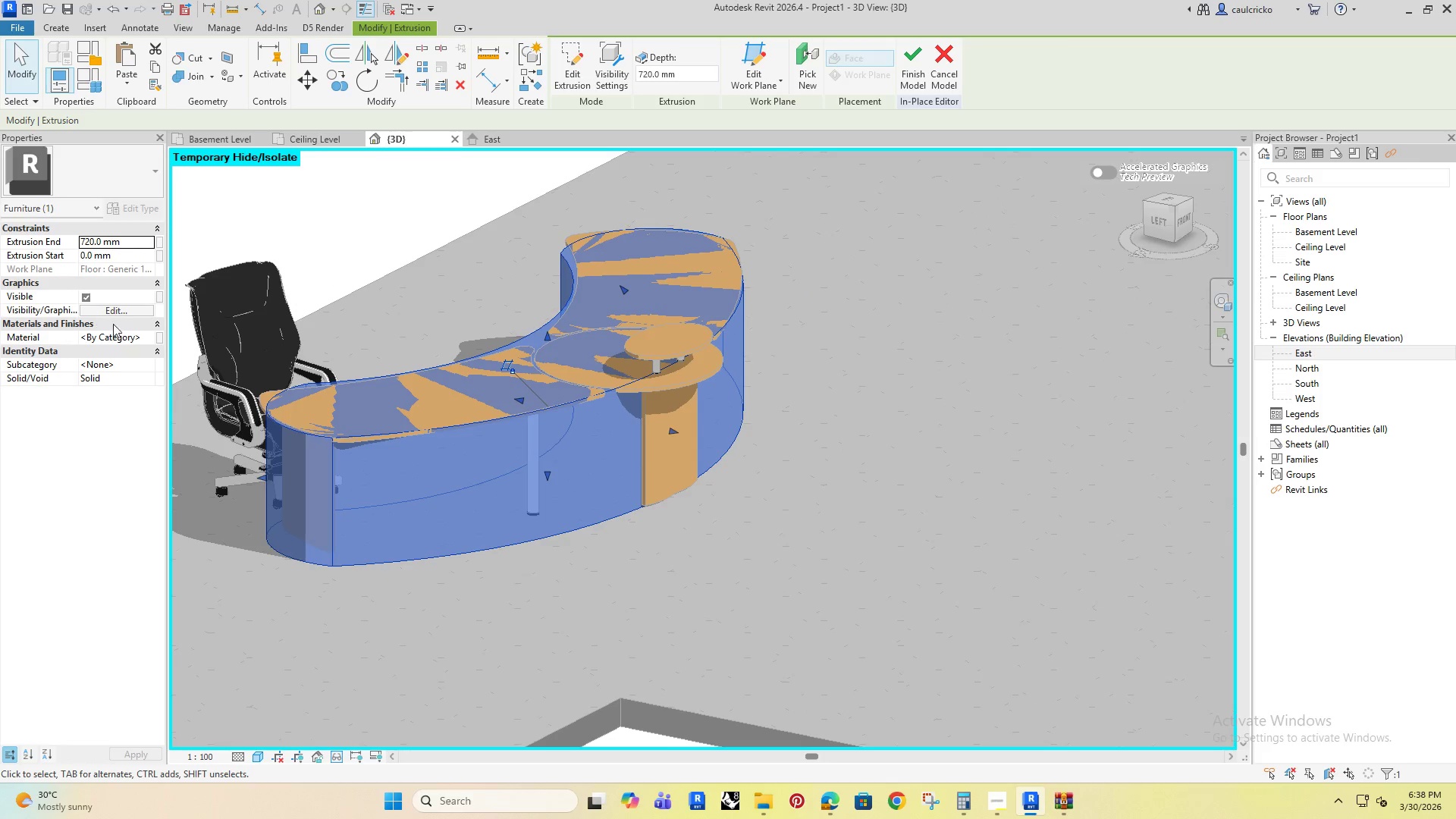 
left_click([118, 338])
 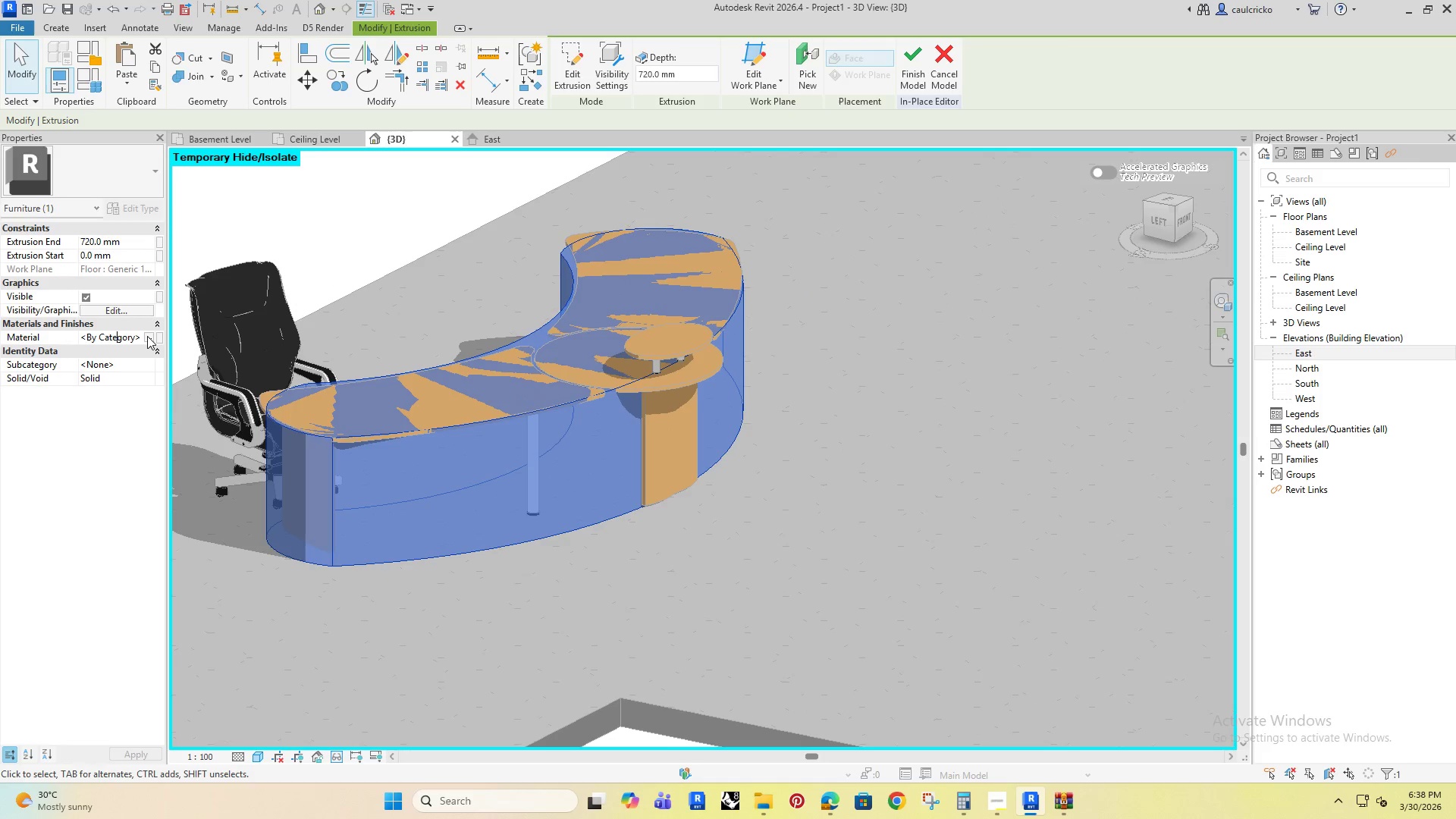 
scroll: coordinate [570, 476], scroll_direction: down, amount: 1.0
 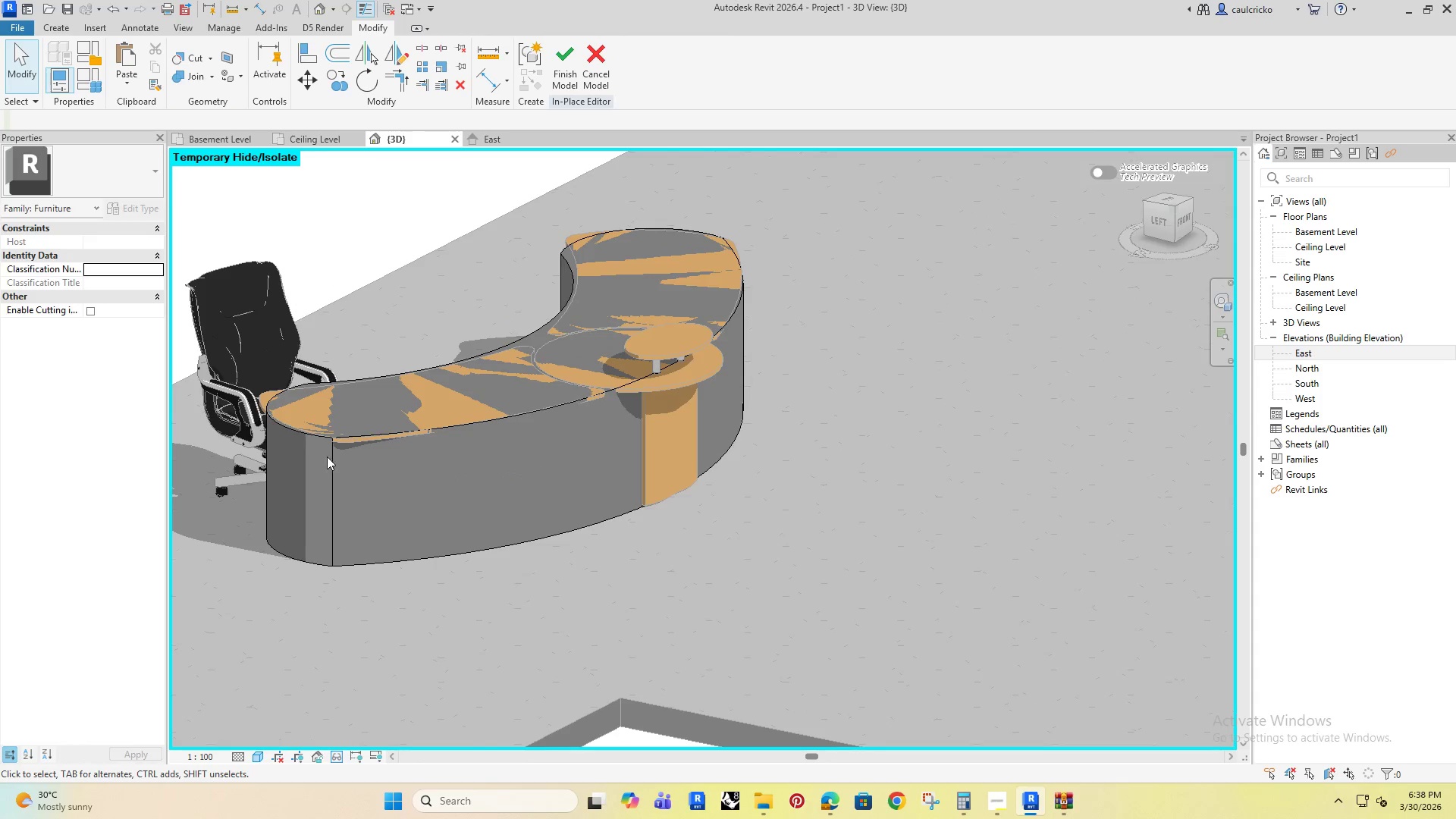 
left_click([149, 336])
 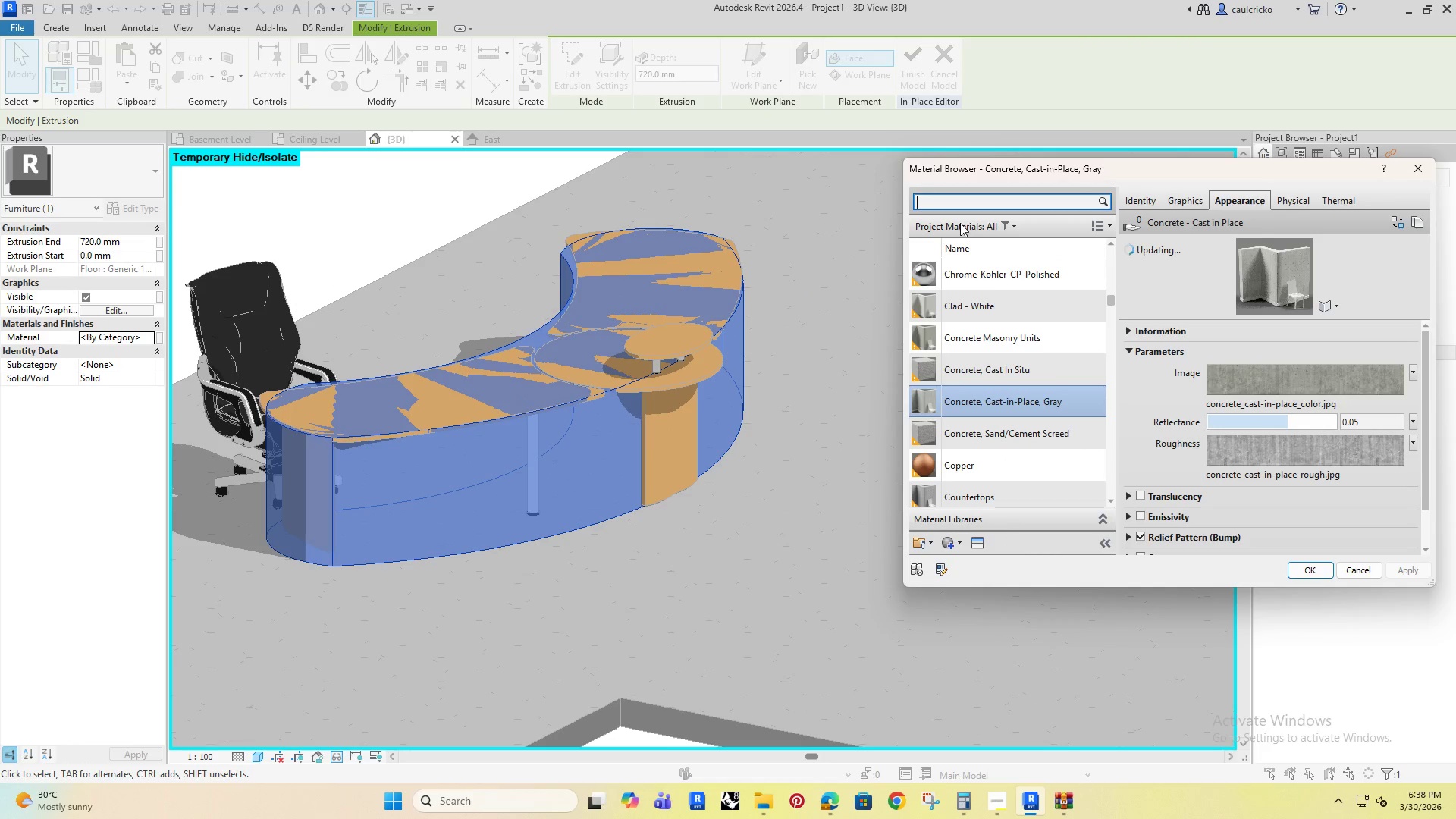 
type(wood)
 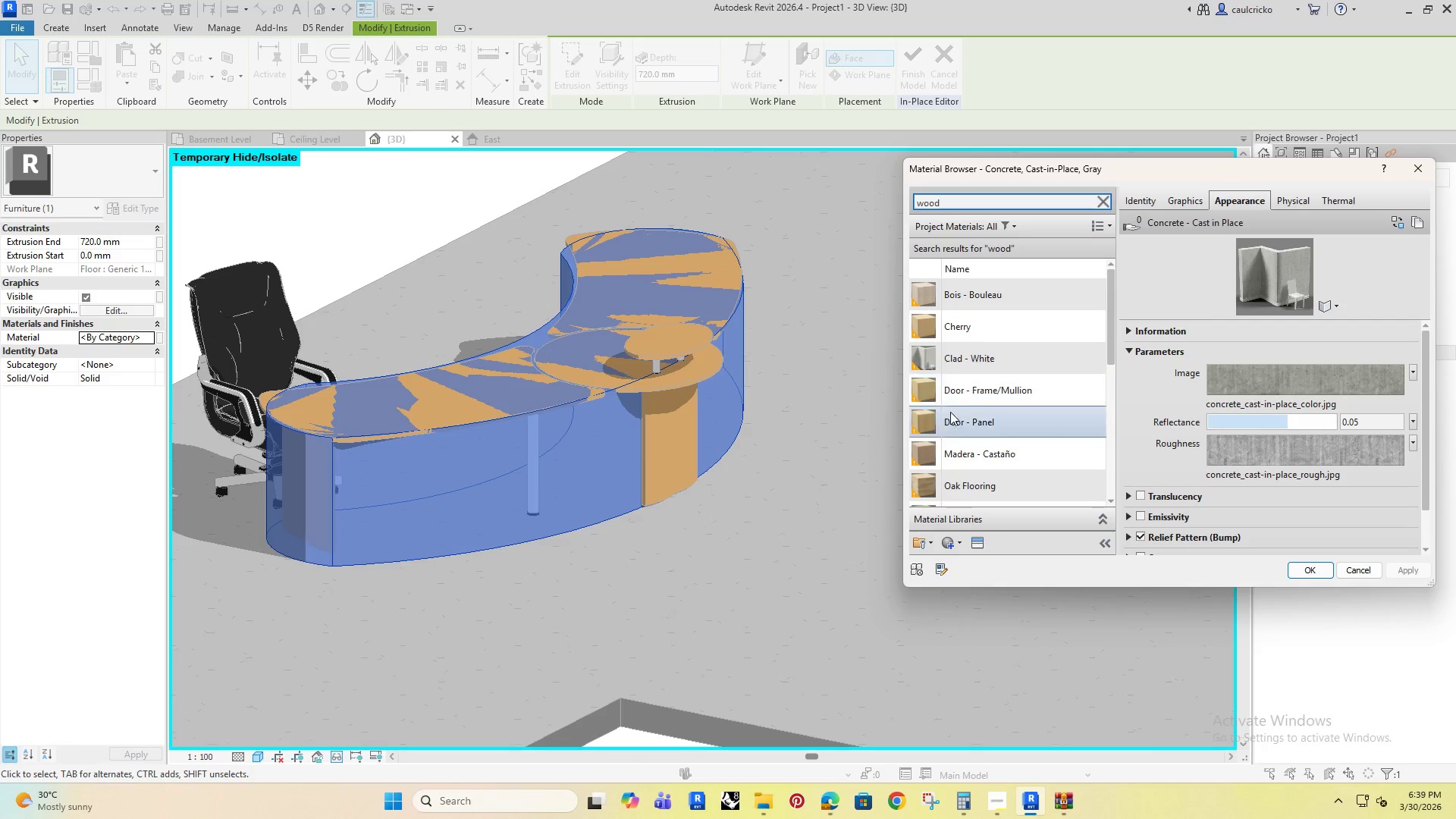 
double_click([964, 478])
 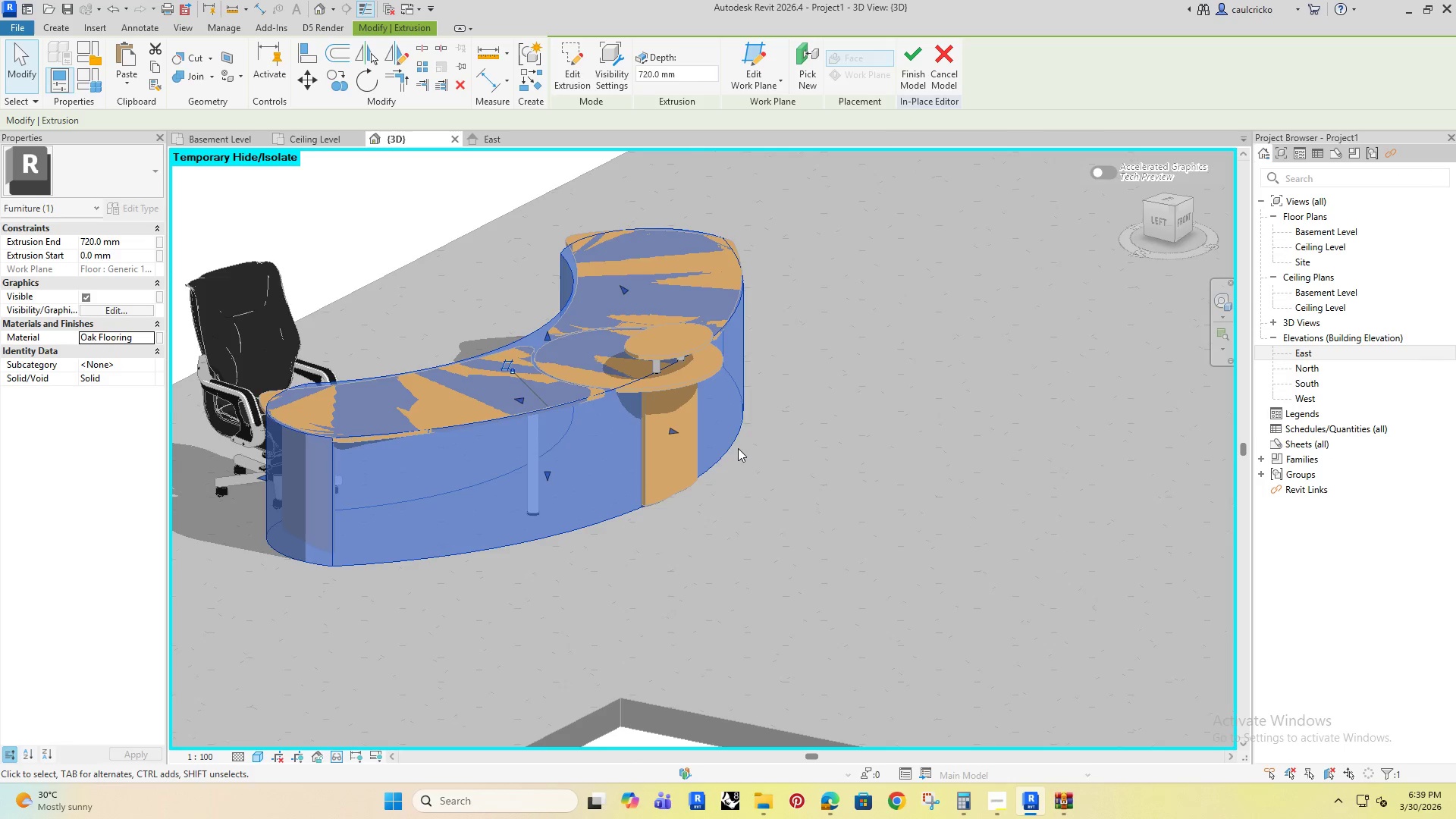 
middle_click([661, 433])
 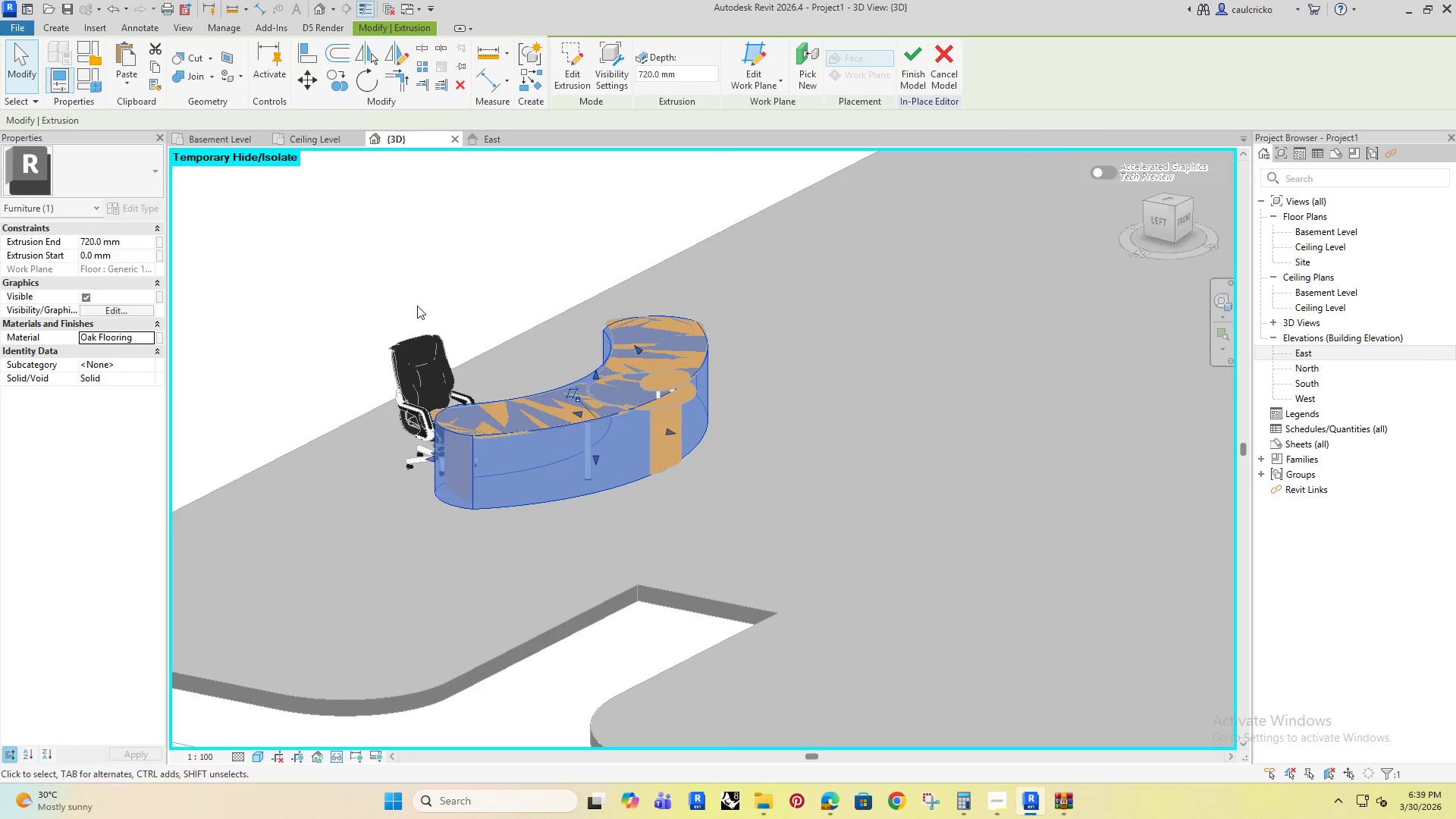 
left_click([381, 257])
 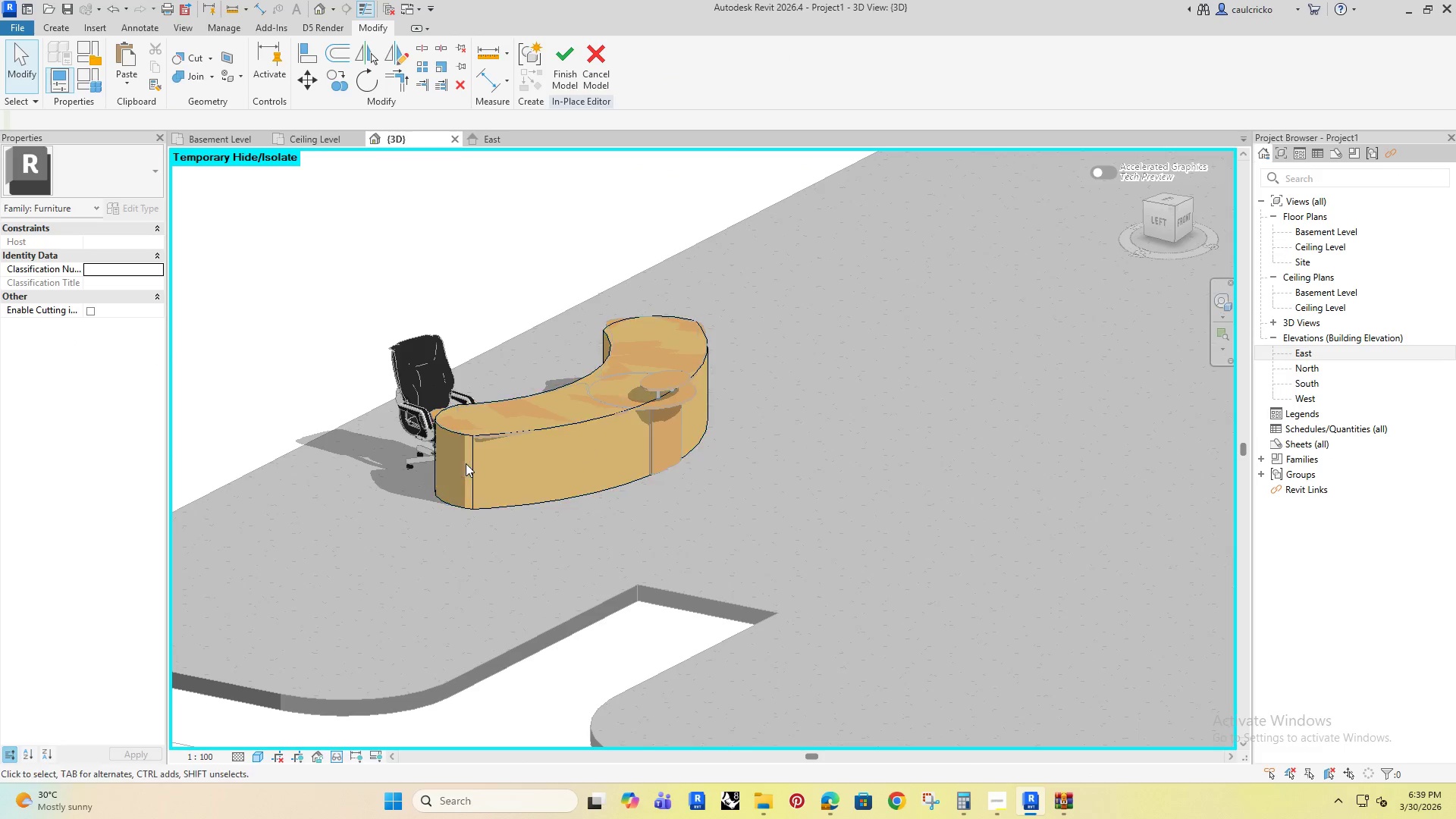 
scroll: coordinate [661, 433], scroll_direction: down, amount: 4.0
 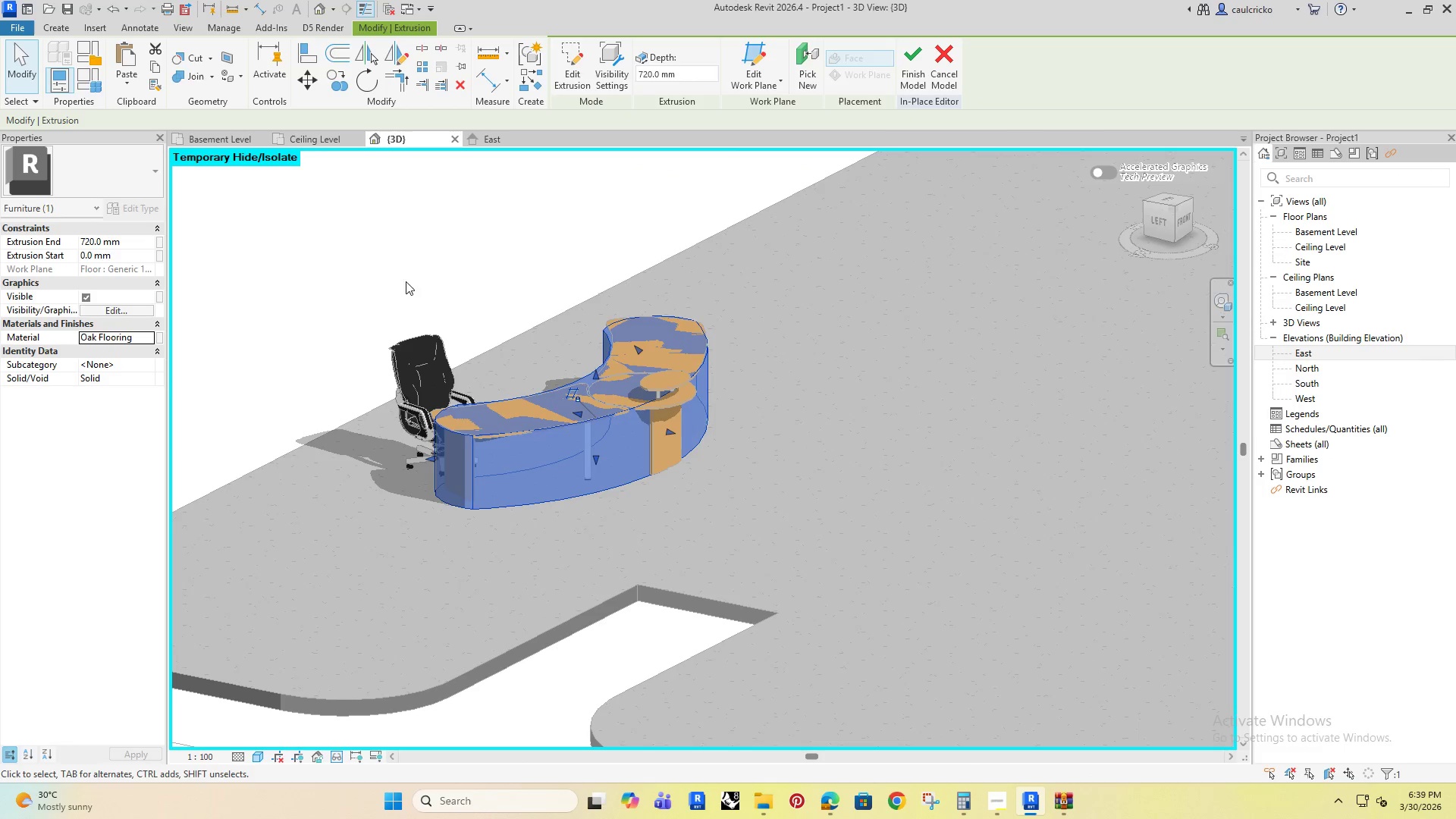 
left_click([475, 458])
 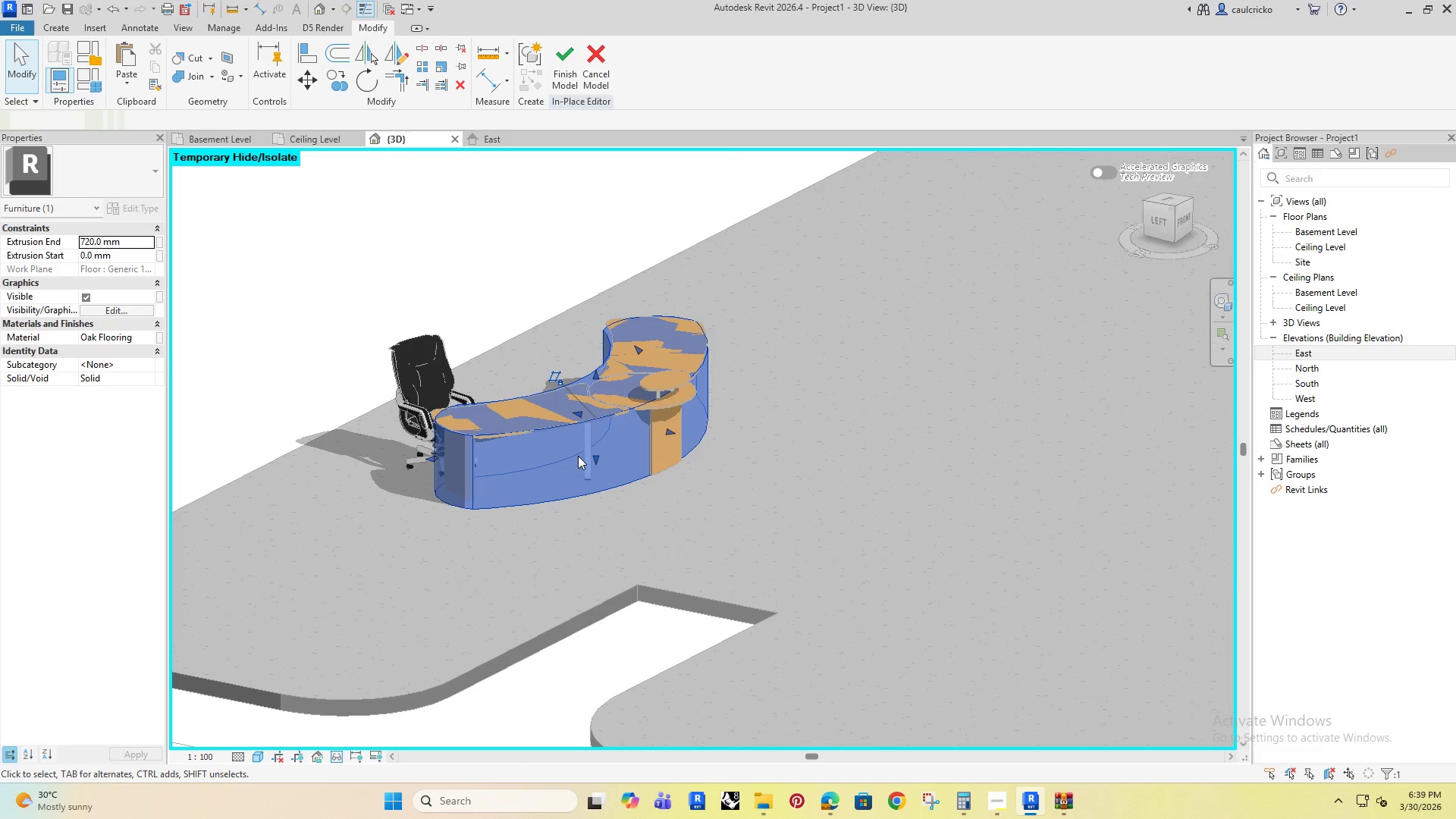 
hold_key(key=ShiftRight, duration=1.5)
 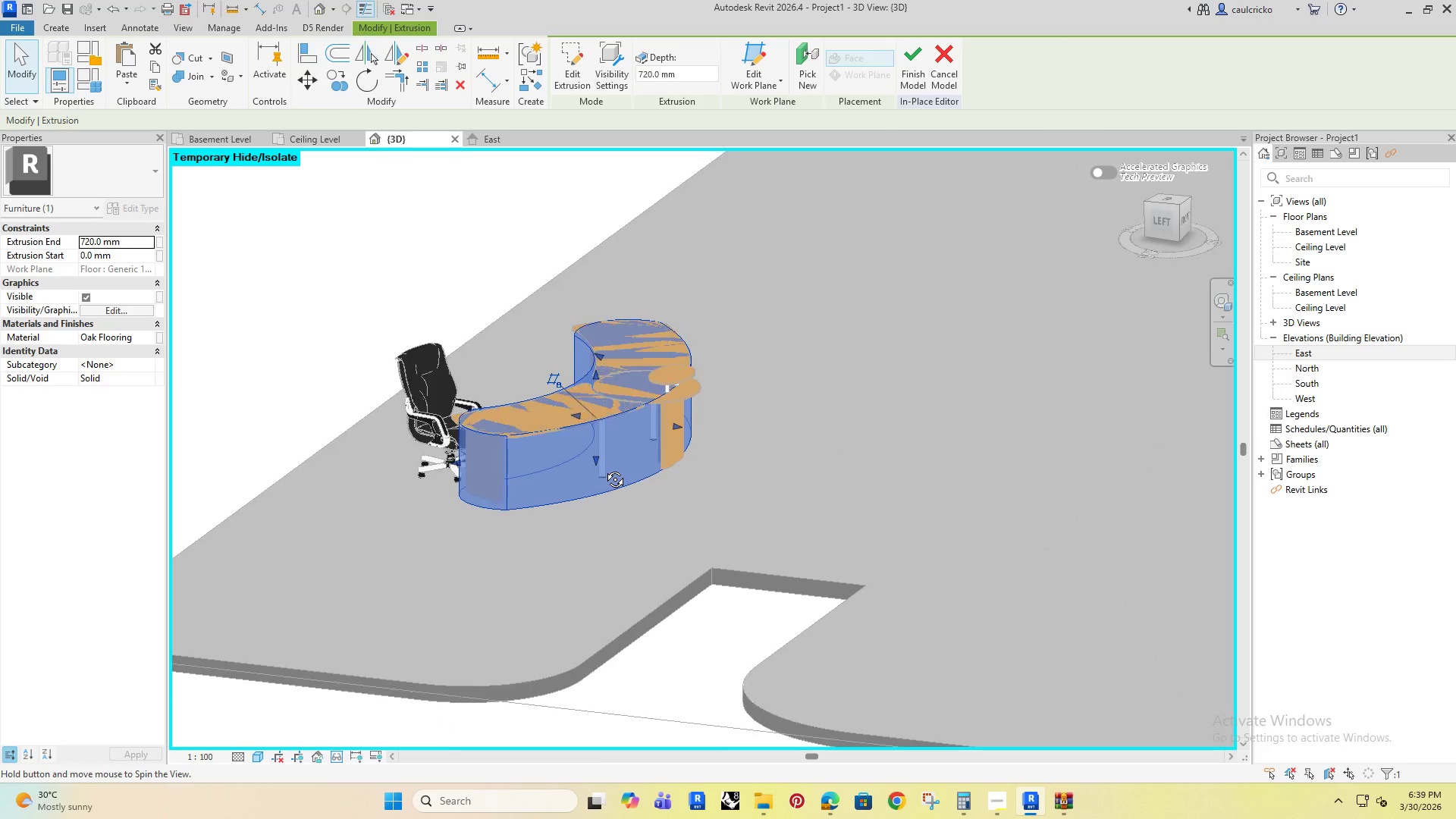 
hold_key(key=ShiftRight, duration=1.51)
 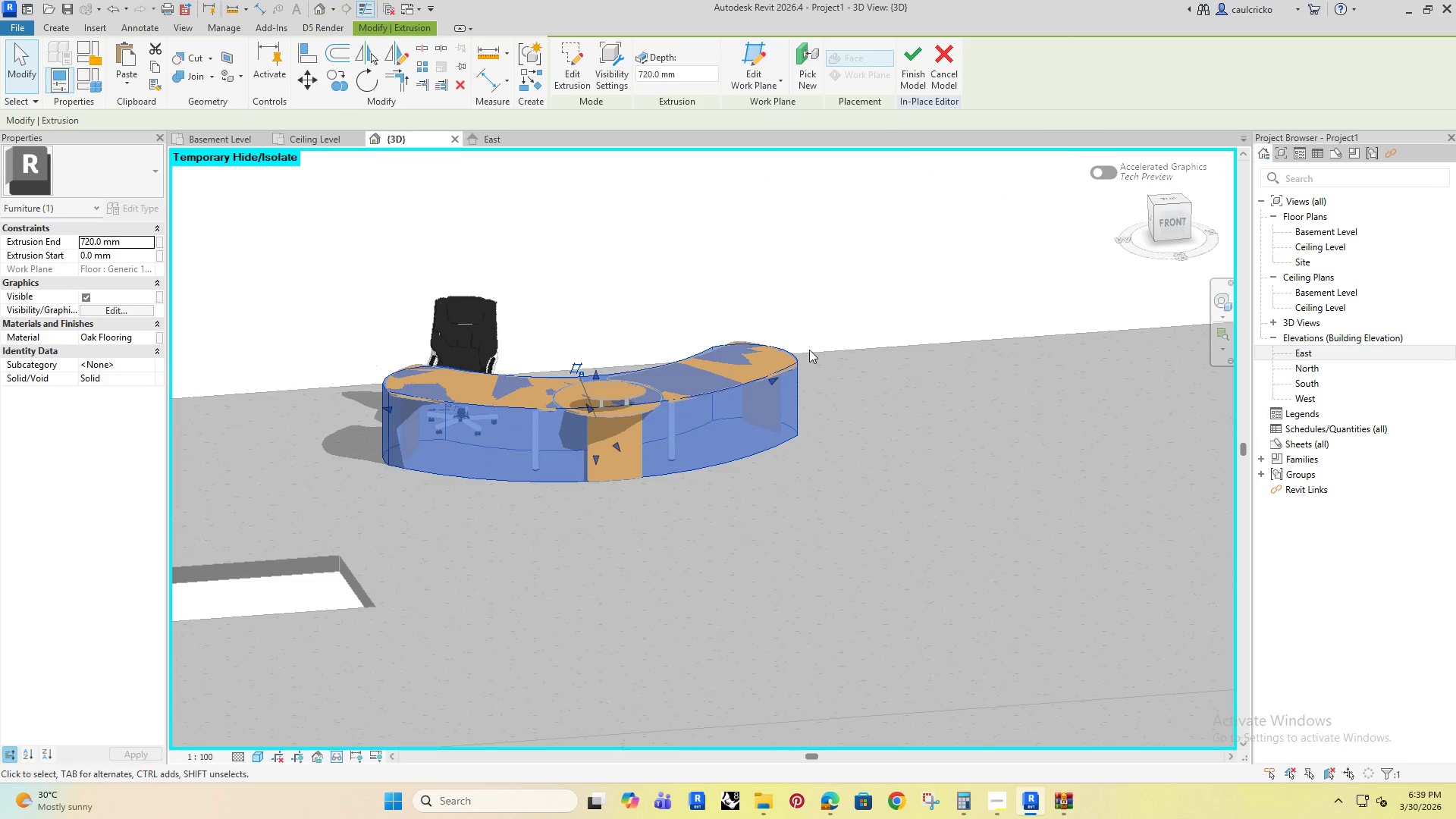 
key(Shift+ShiftRight)
 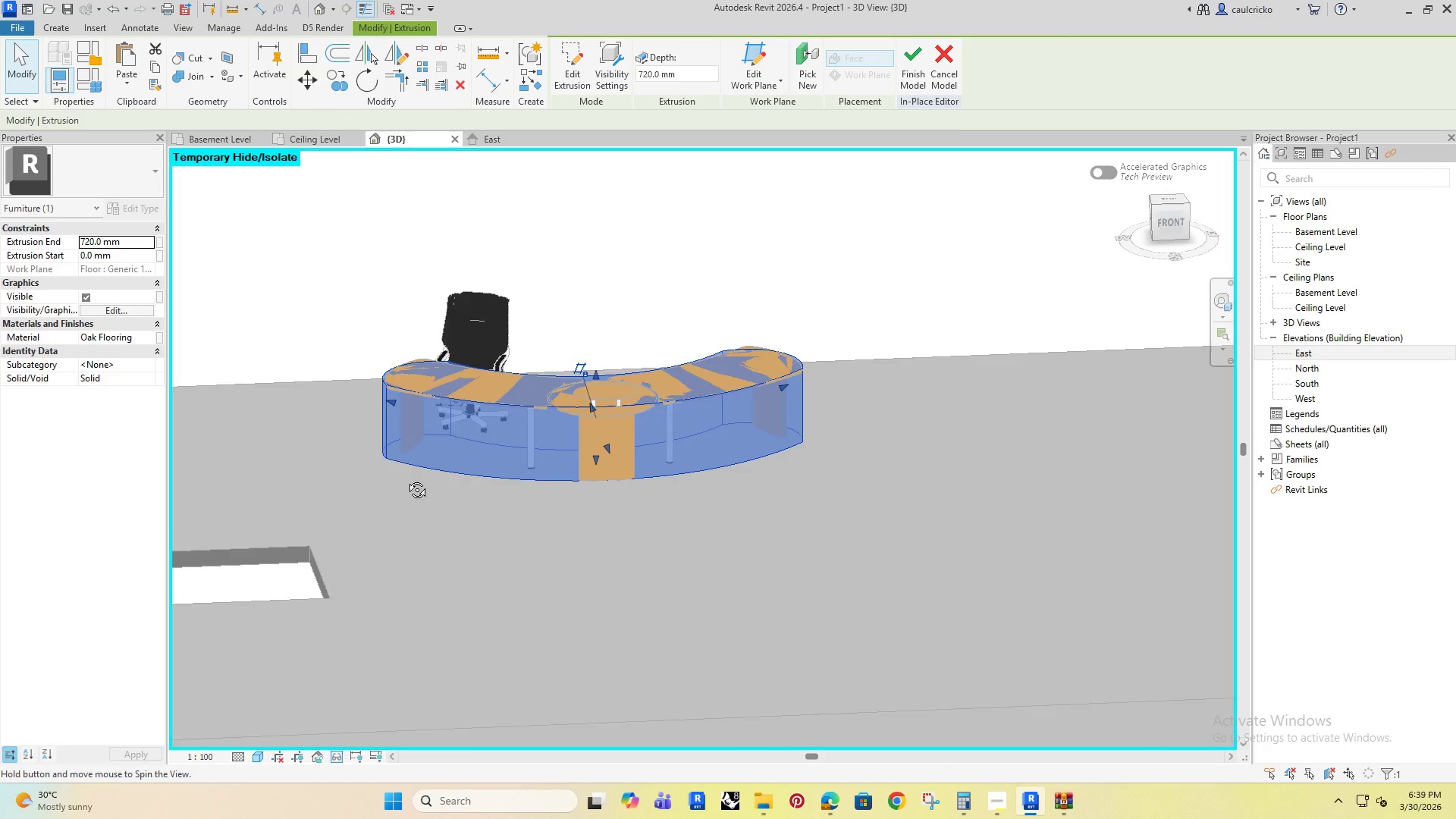 
key(Shift+ShiftRight)
 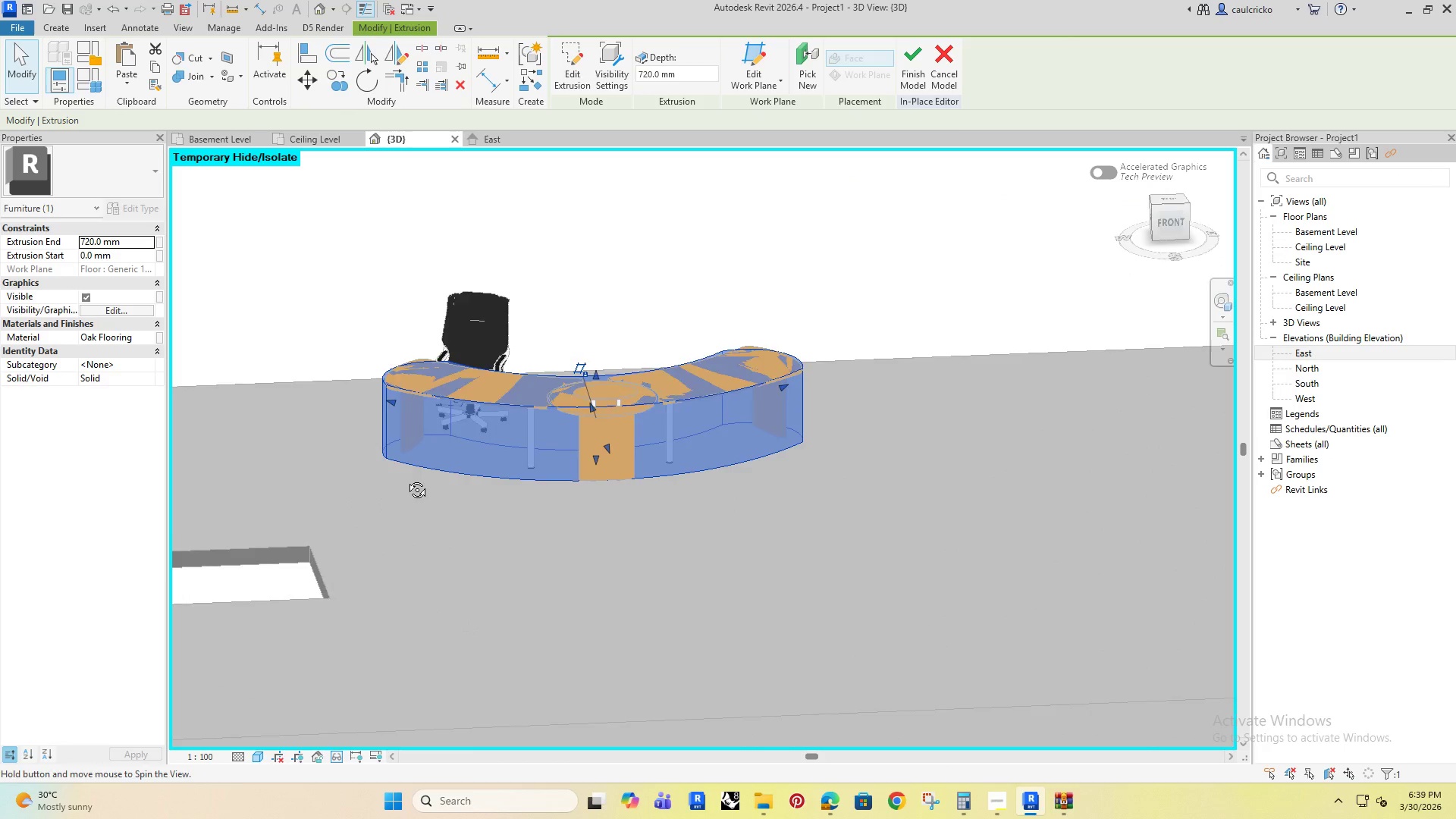 
key(Shift+ShiftRight)
 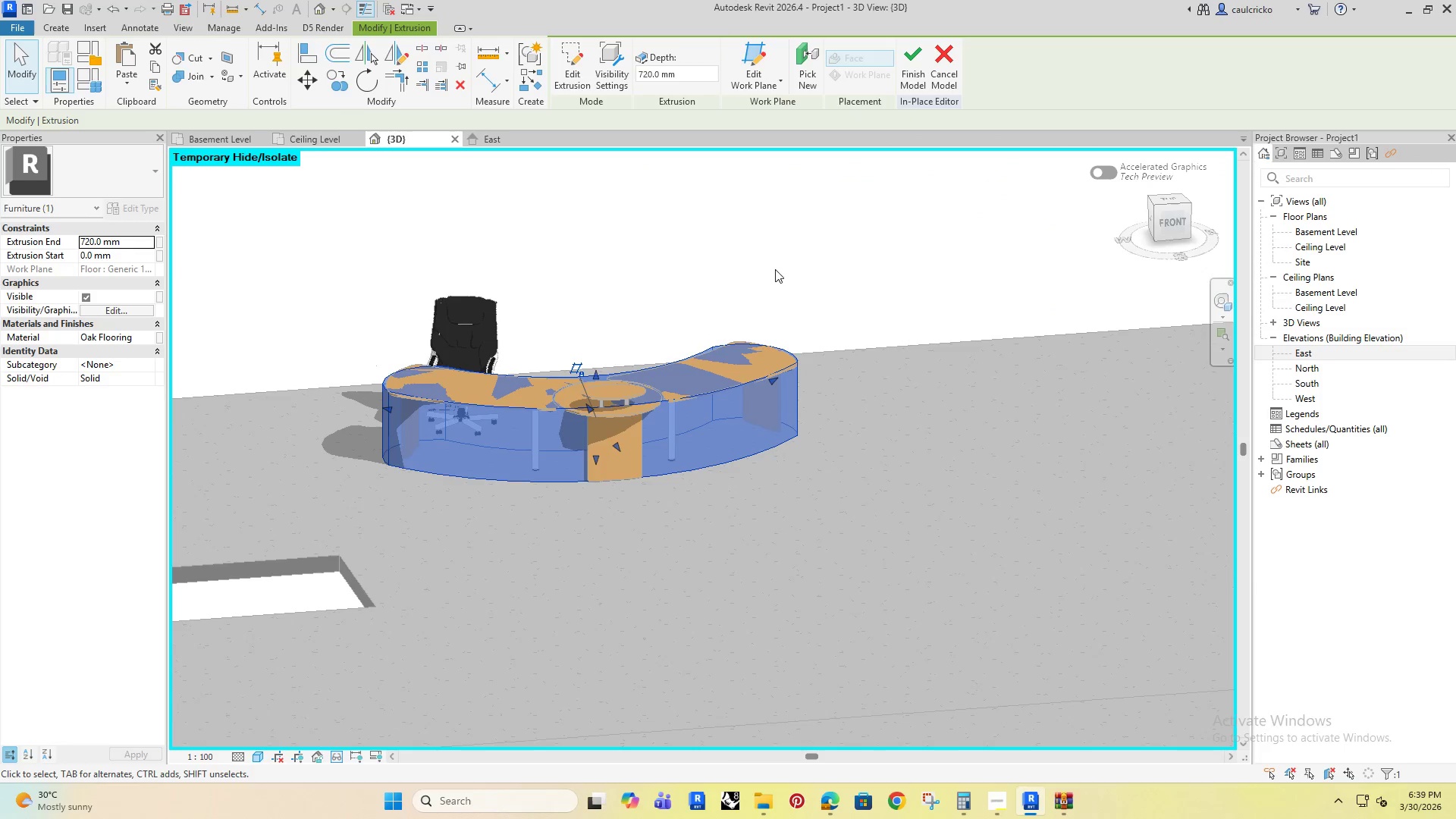 
left_click([748, 243])
 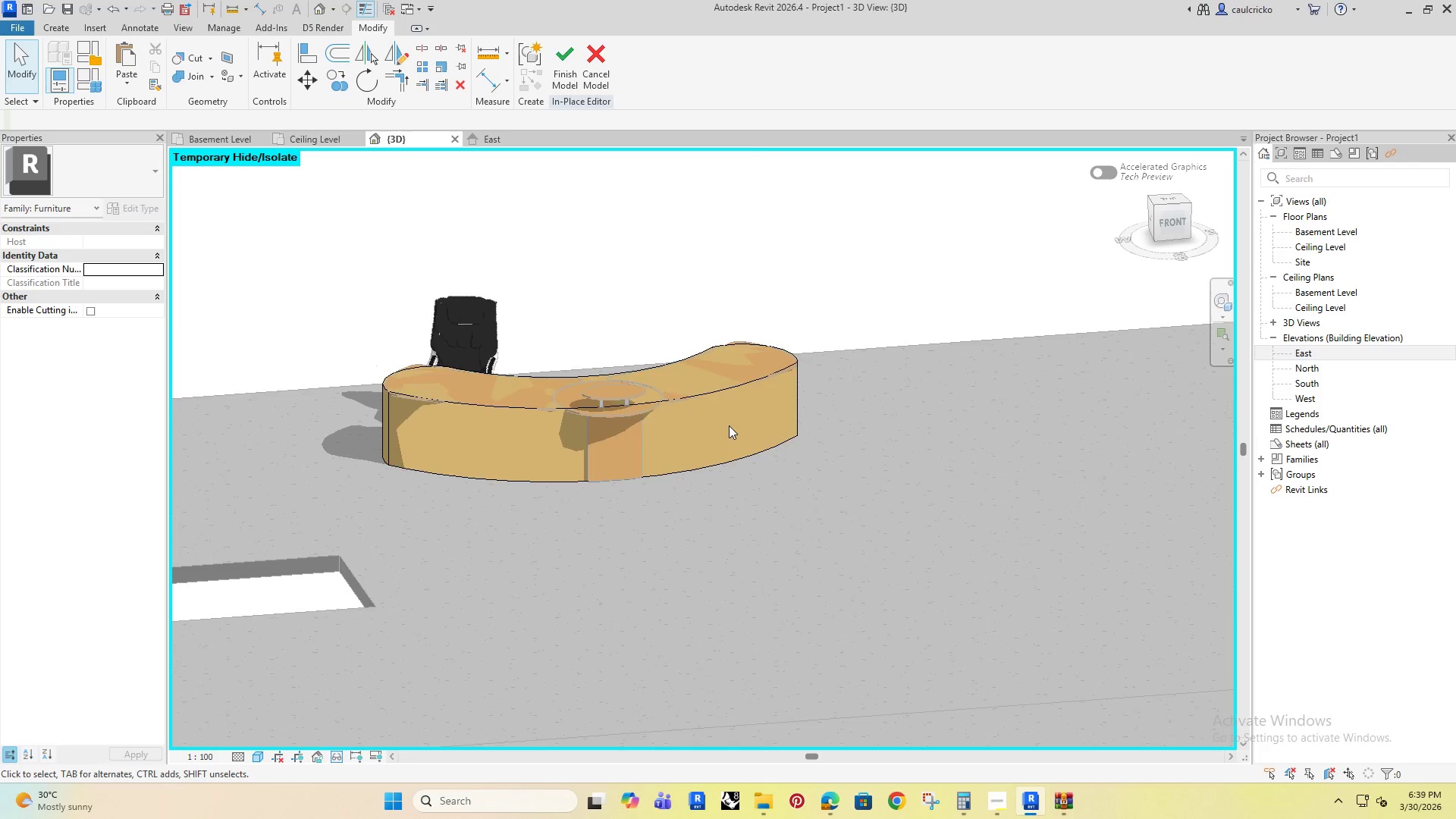 
hold_key(key=ShiftRight, duration=0.95)
 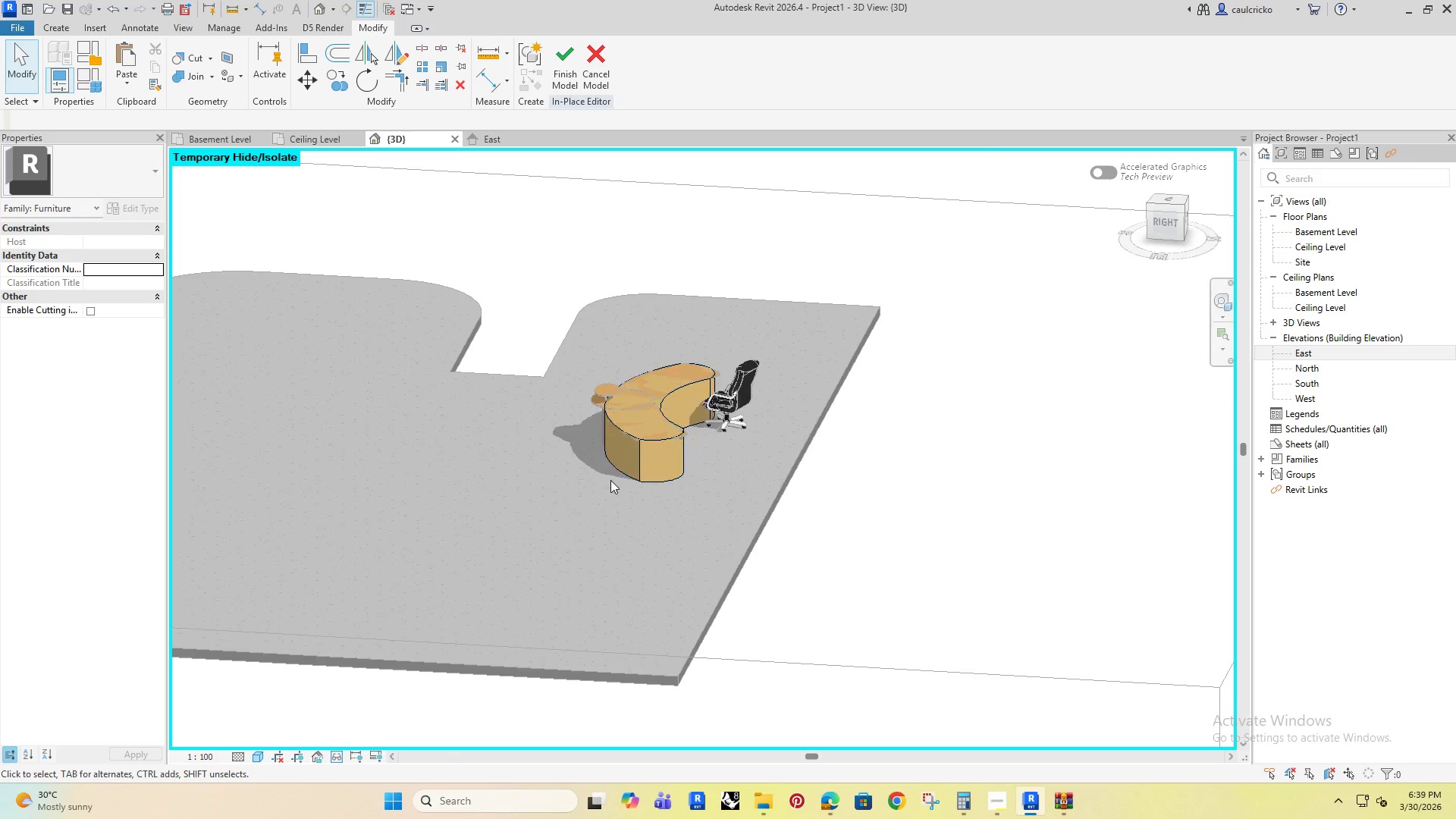 
hold_key(key=ShiftRight, duration=0.55)
 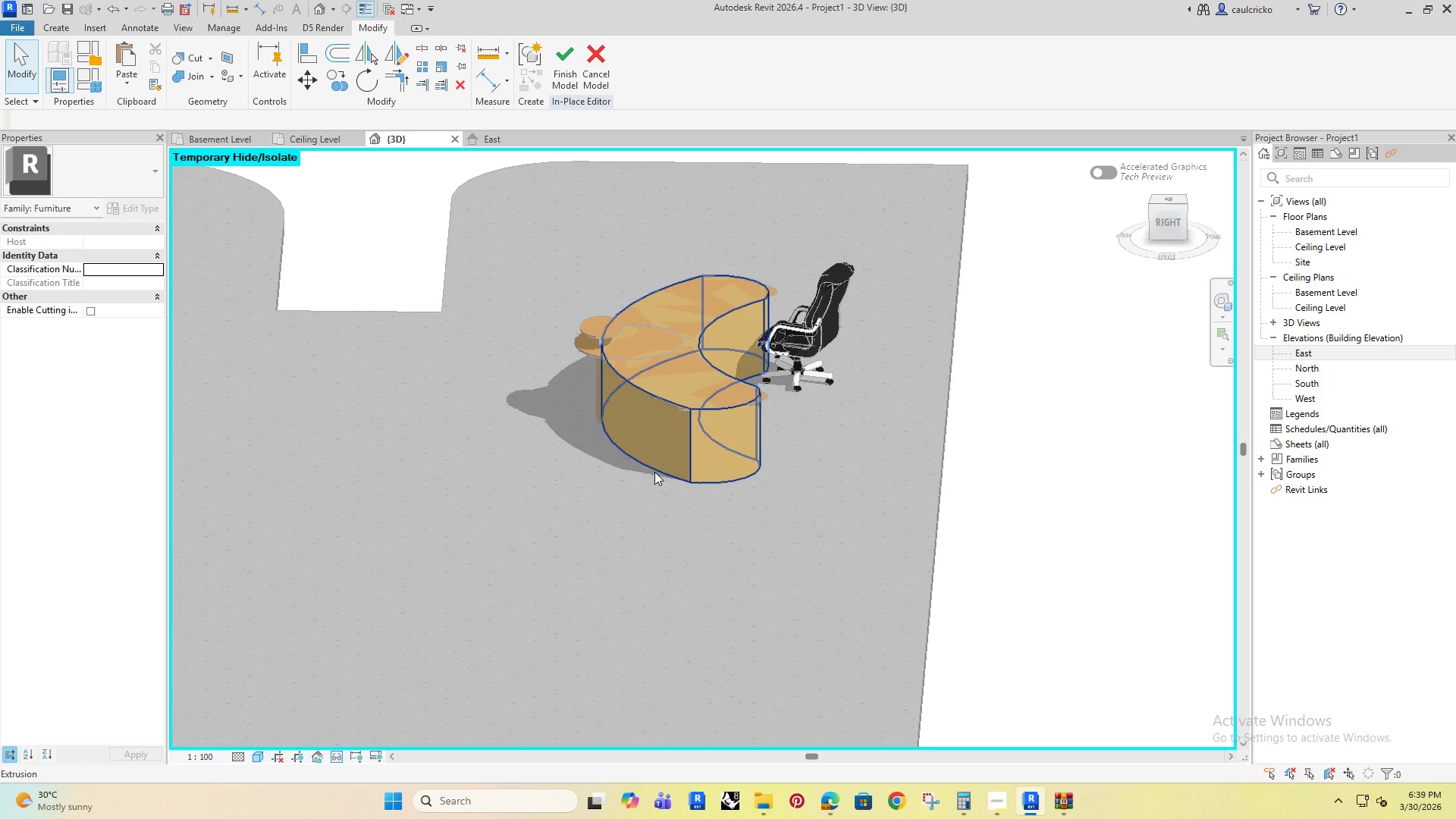 
scroll: coordinate [730, 431], scroll_direction: down, amount: 4.0
 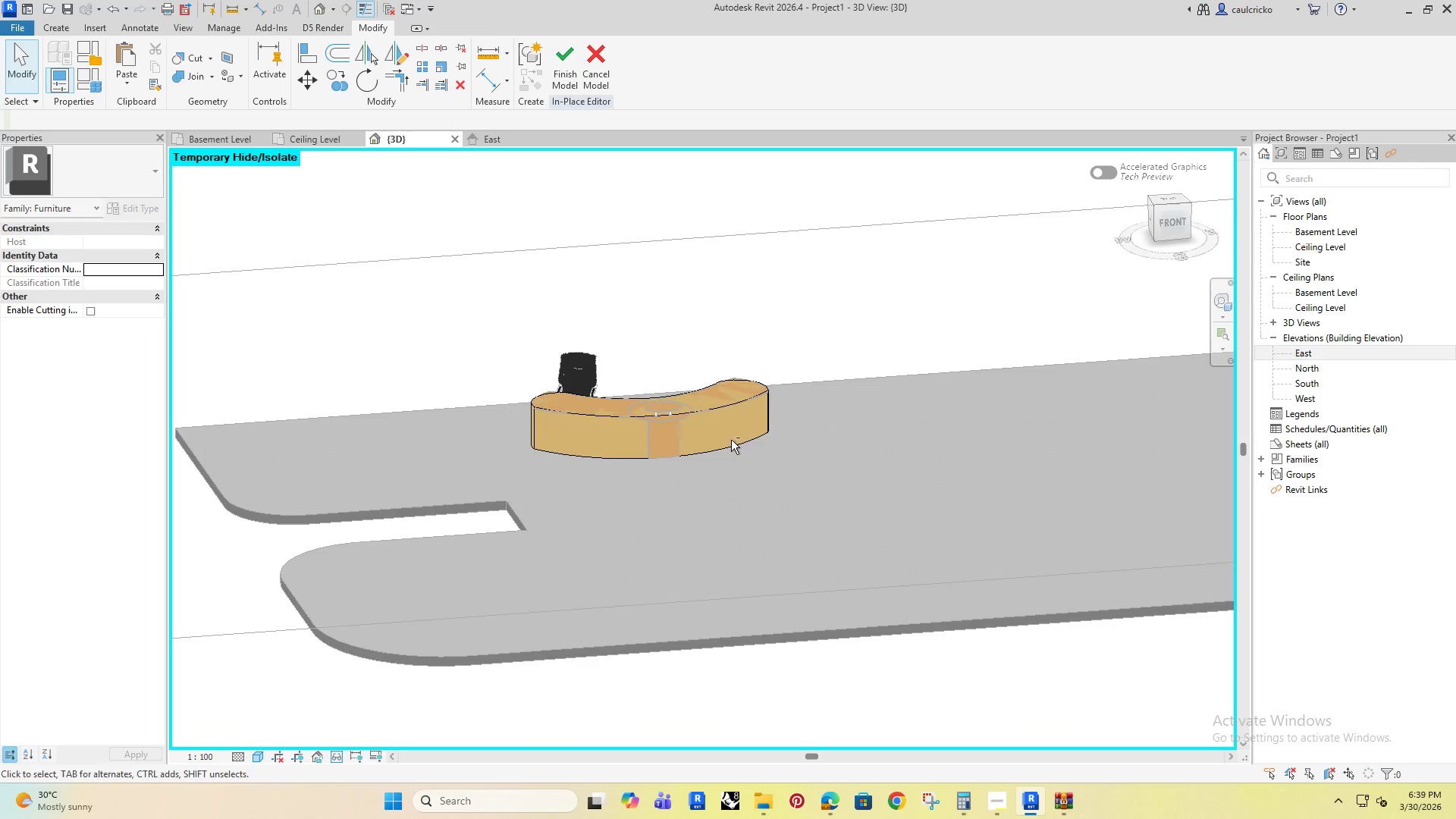 
left_click([654, 472])
 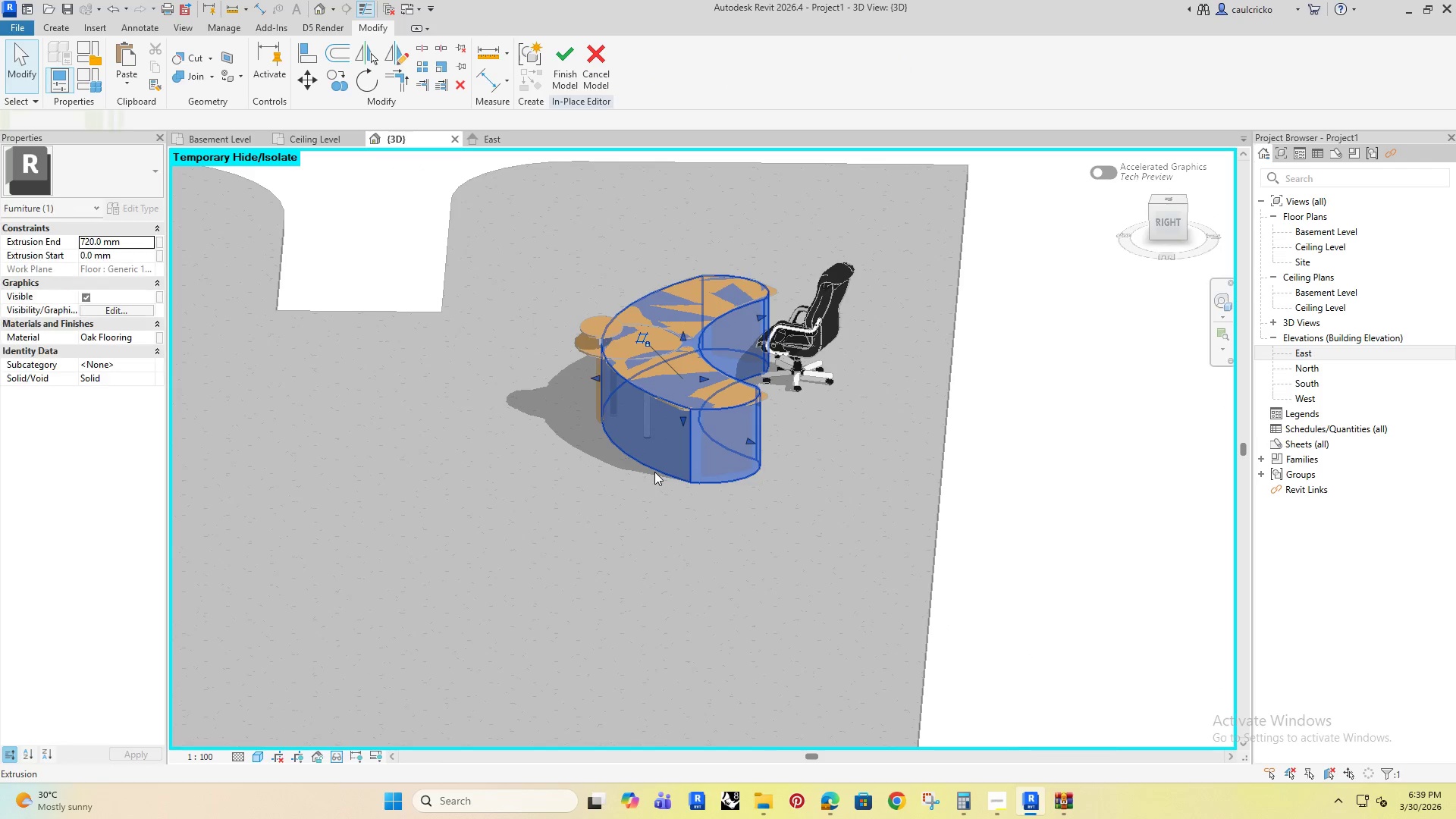 
hold_key(key=ShiftRight, duration=0.53)
 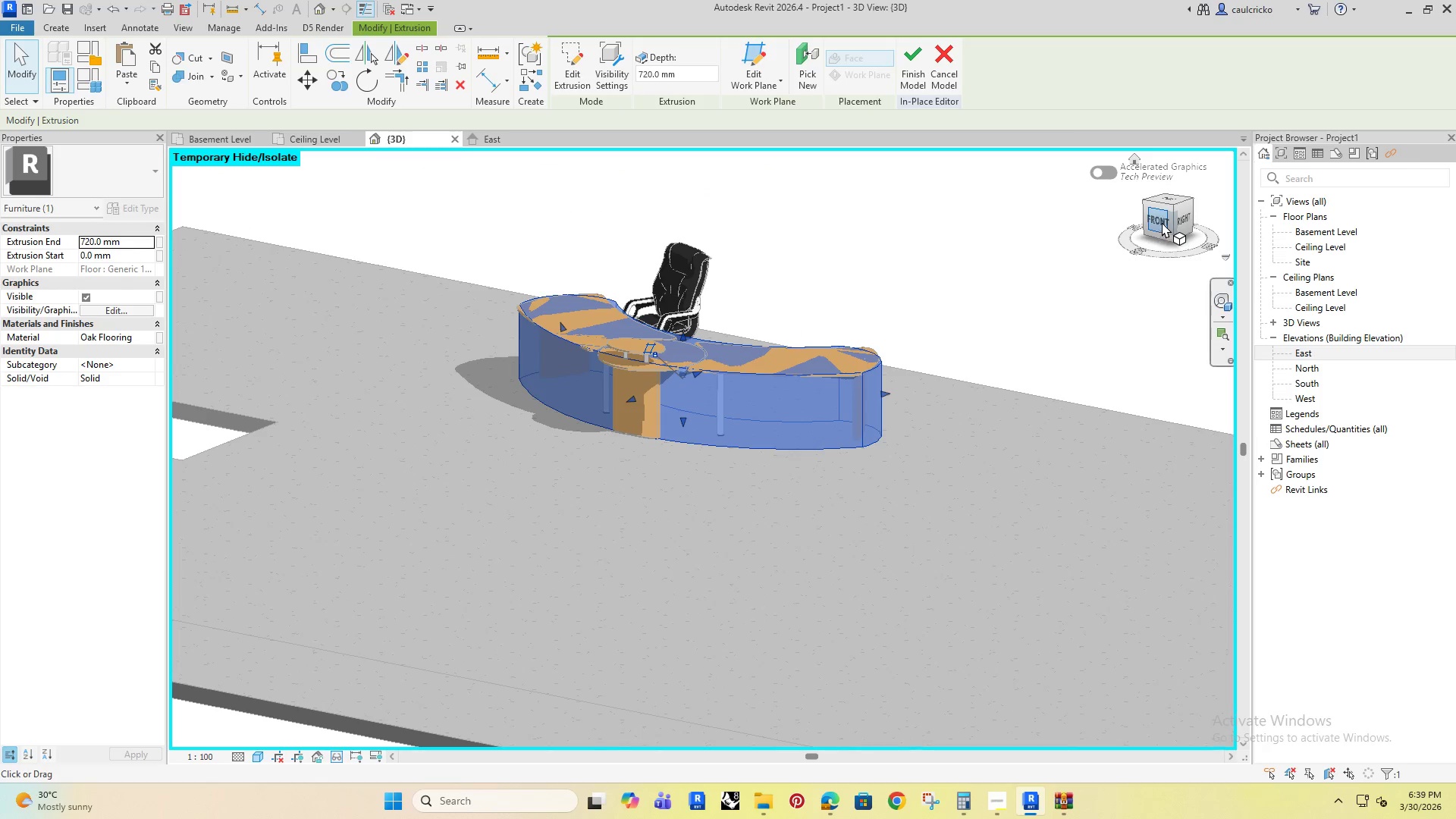 
scroll: coordinate [613, 479], scroll_direction: up, amount: 4.0
 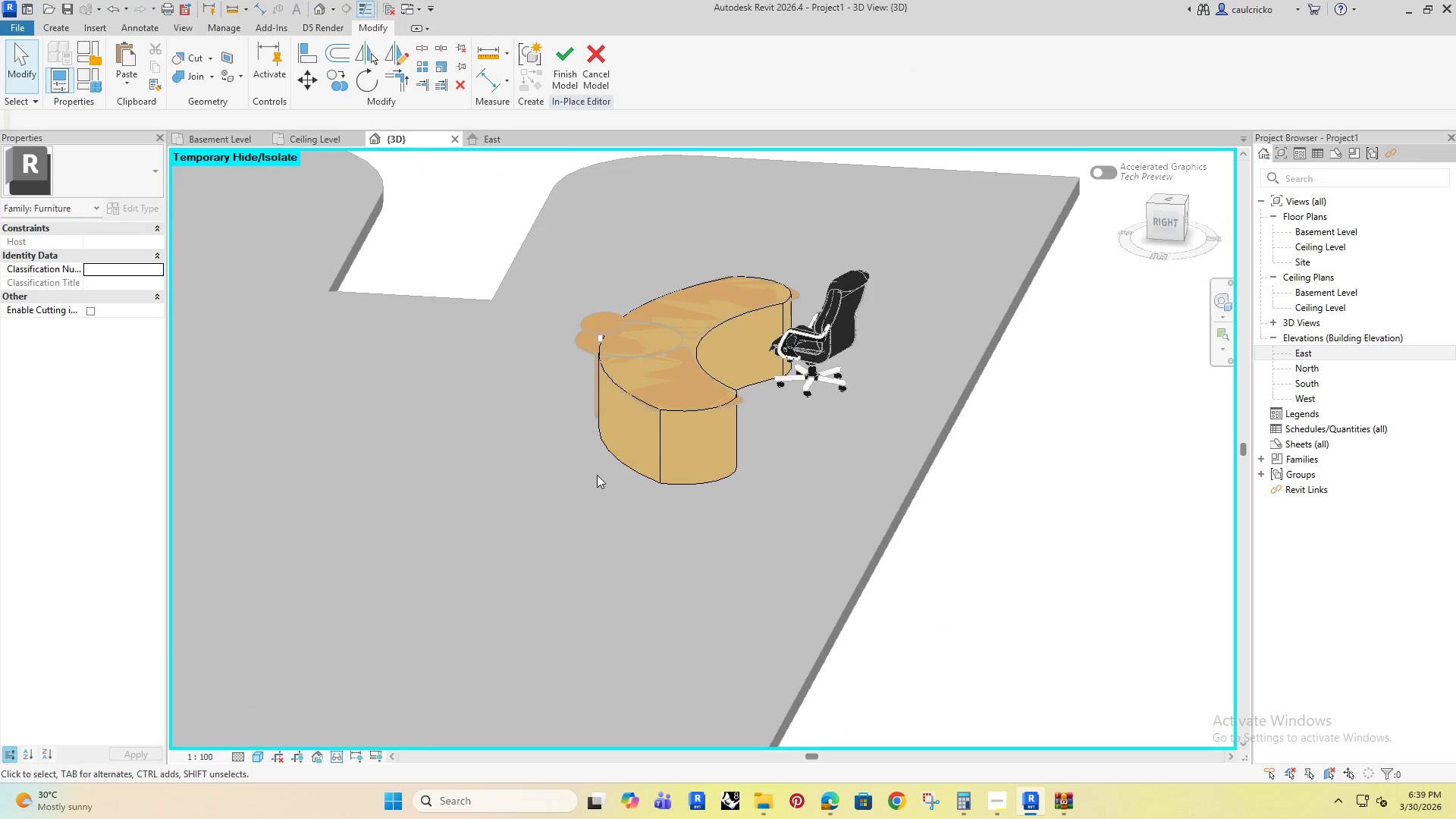 
left_click([1162, 220])
 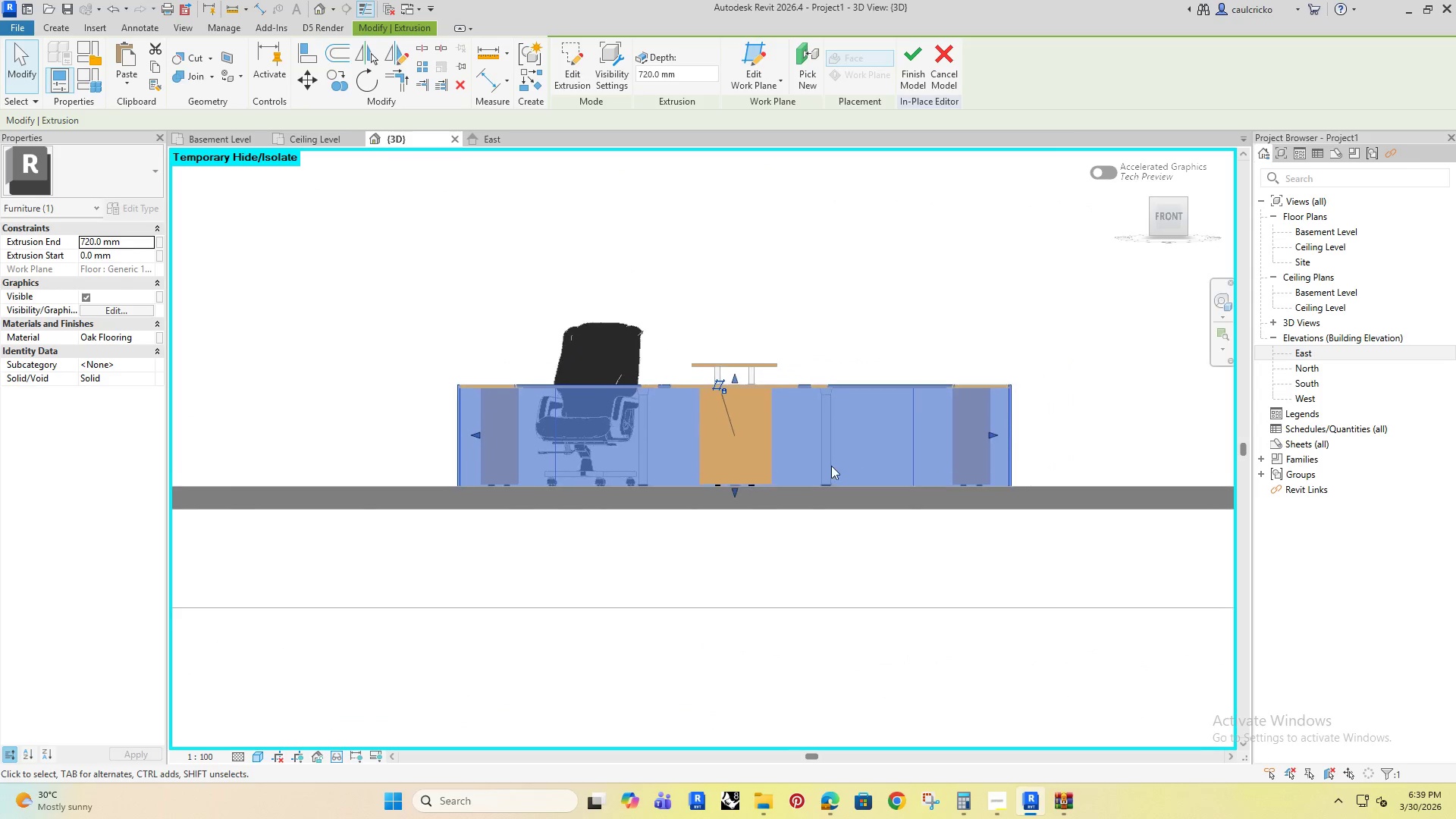 
left_click_drag(start_coordinate=[674, 511], to_coordinate=[673, 336])
 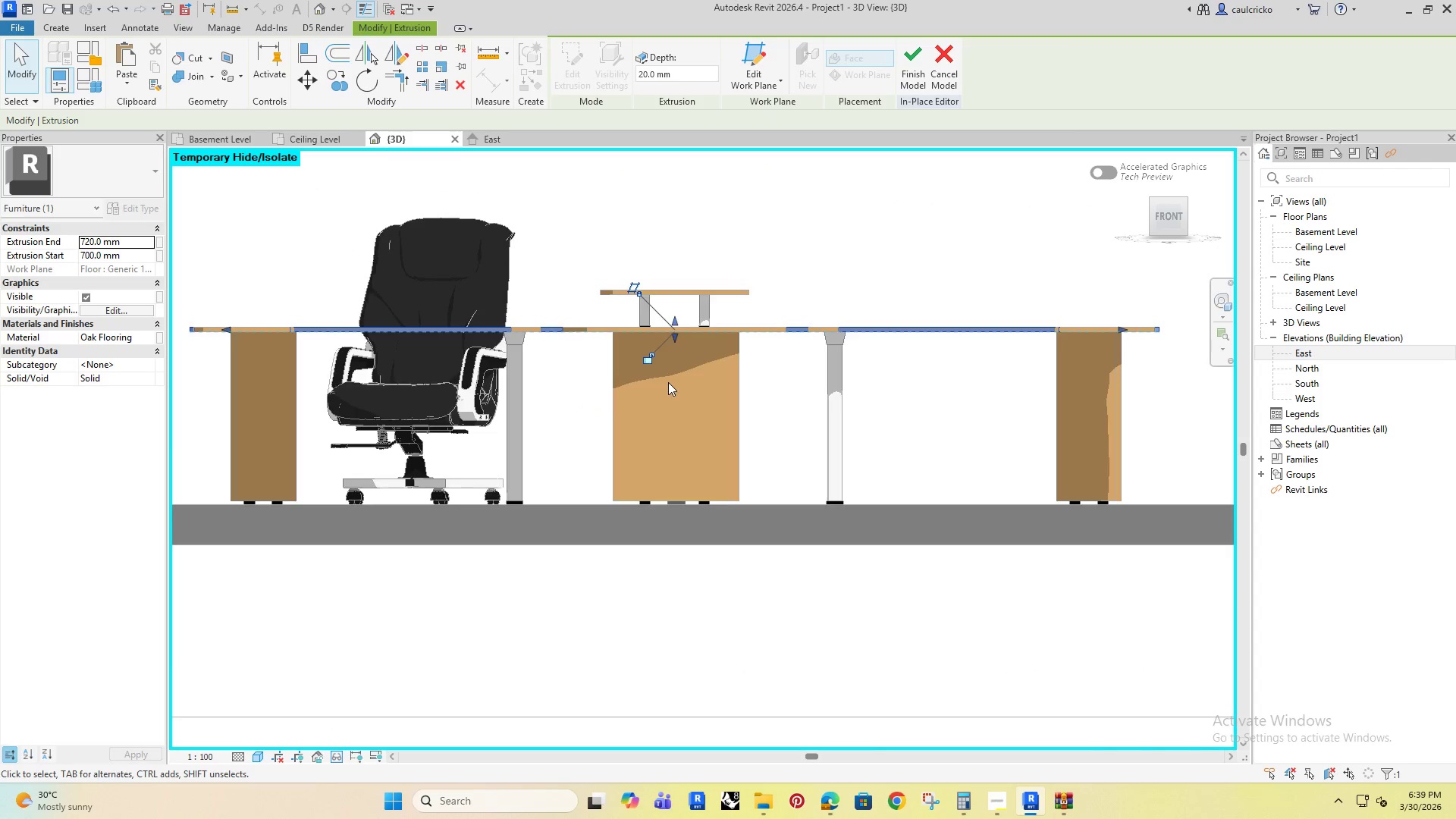 
scroll: coordinate [741, 493], scroll_direction: up, amount: 4.0
 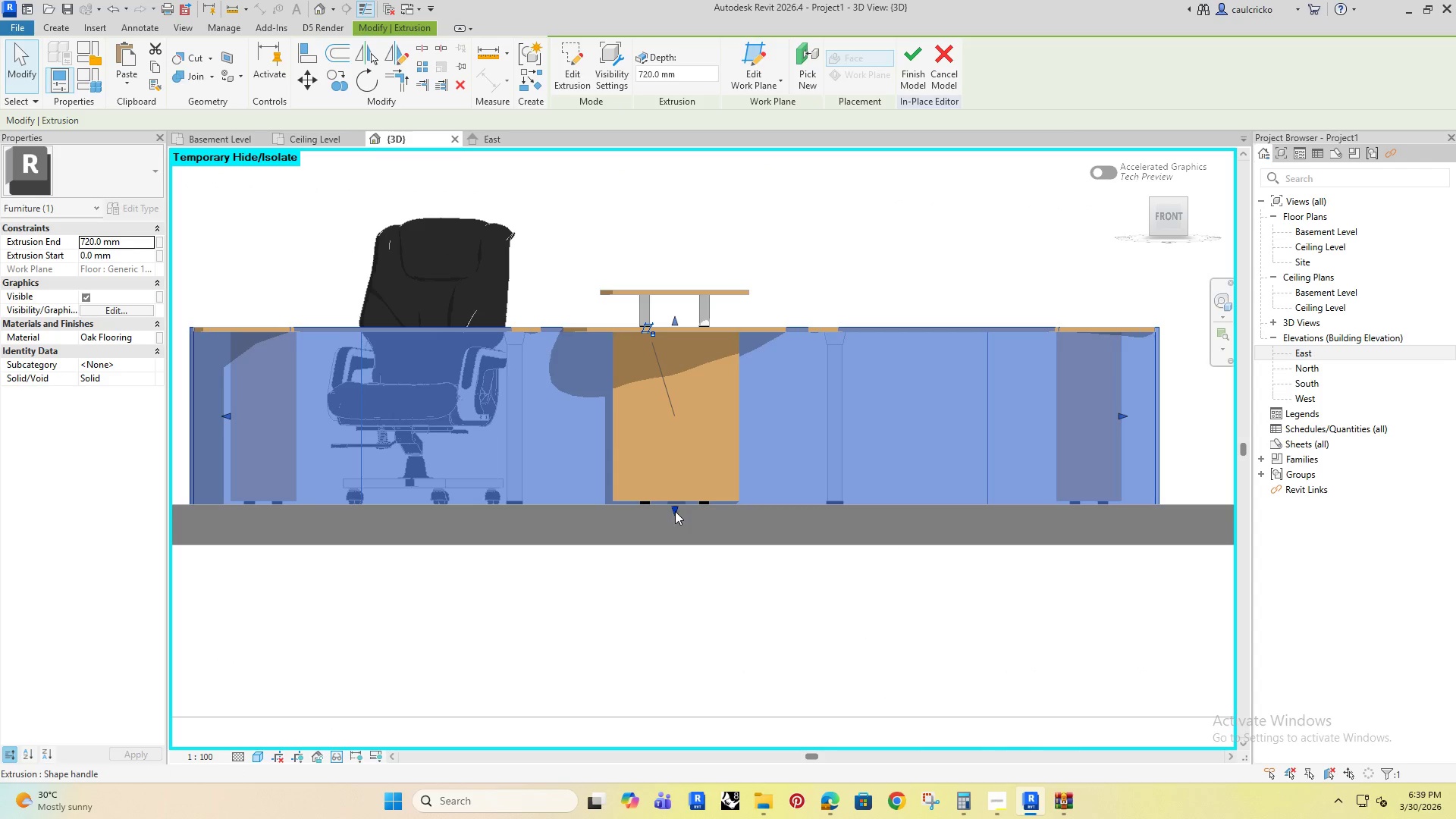 
hold_key(key=ShiftRight, duration=0.62)
 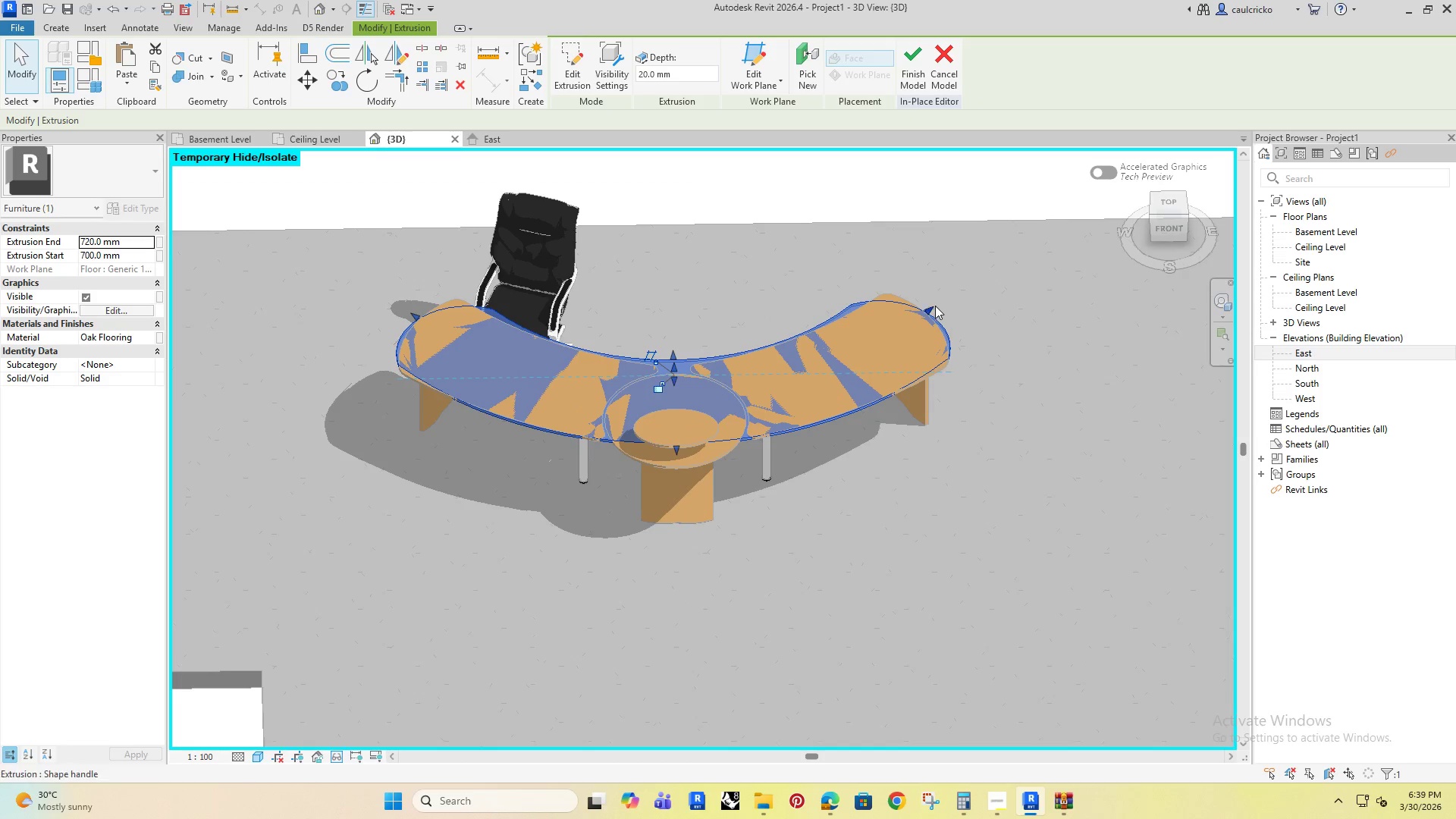 
left_click_drag(start_coordinate=[933, 306], to_coordinate=[969, 285])
 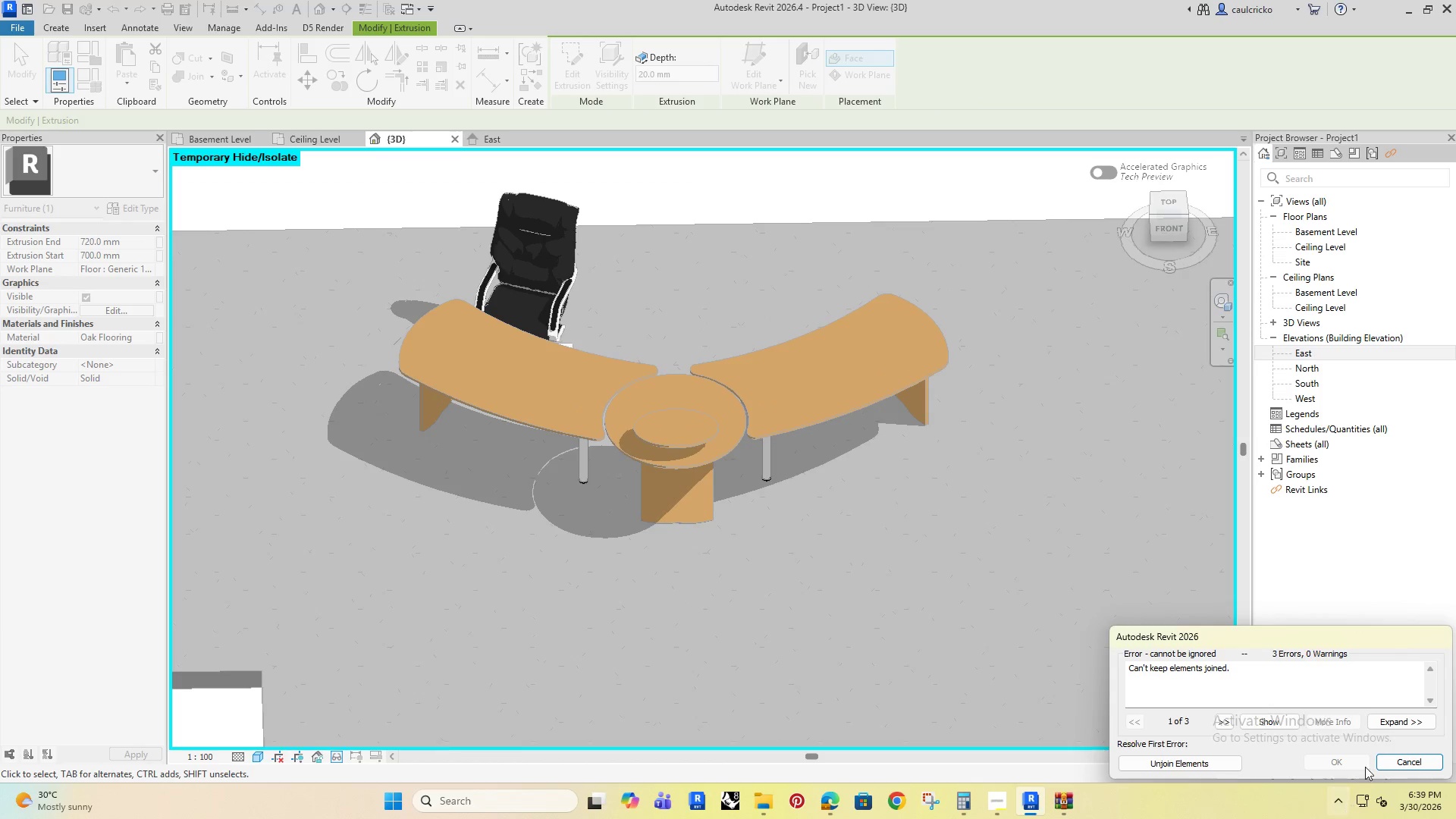 
scroll: coordinate [668, 397], scroll_direction: down, amount: 4.0
 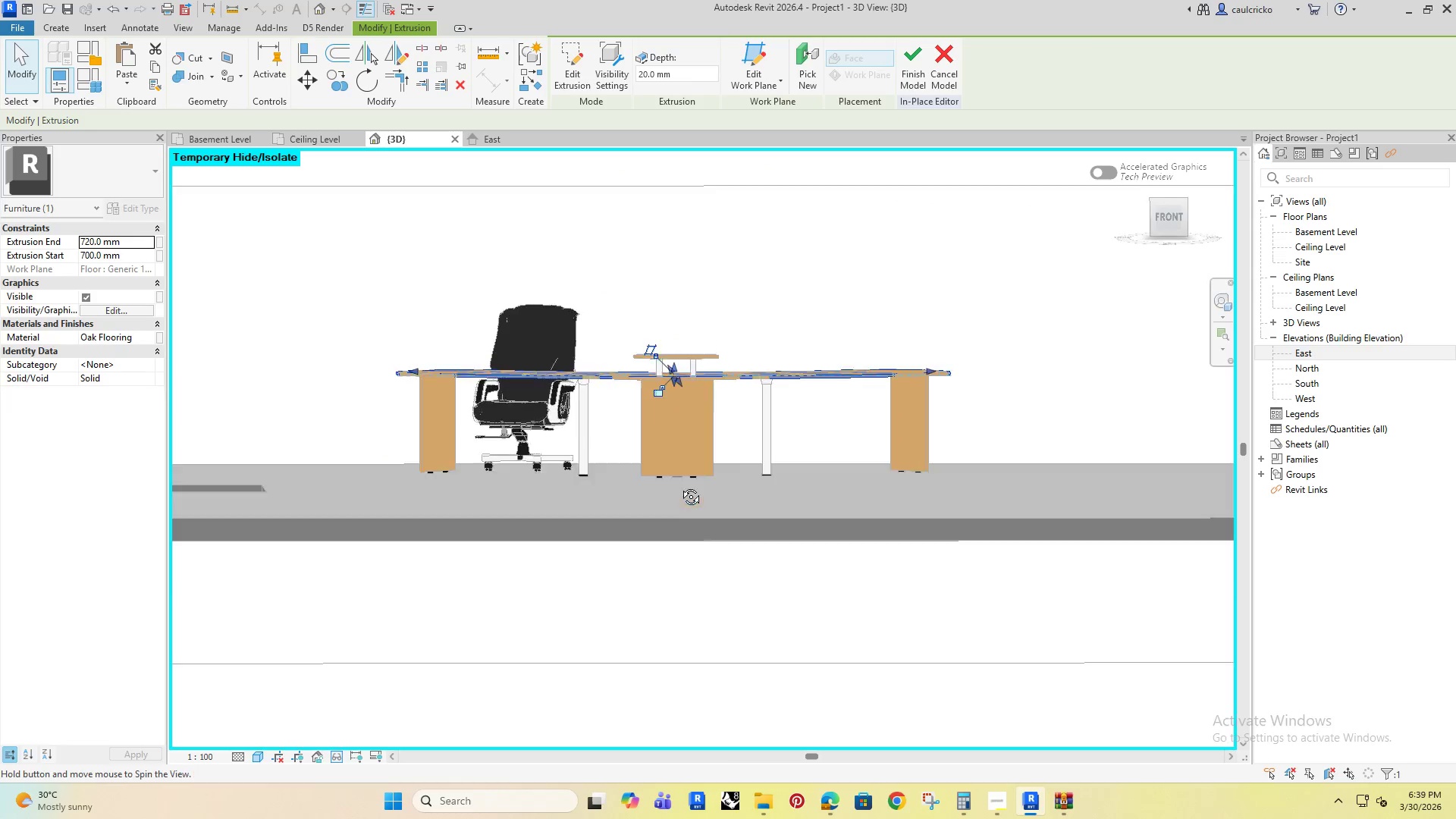 
left_click([1388, 763])
 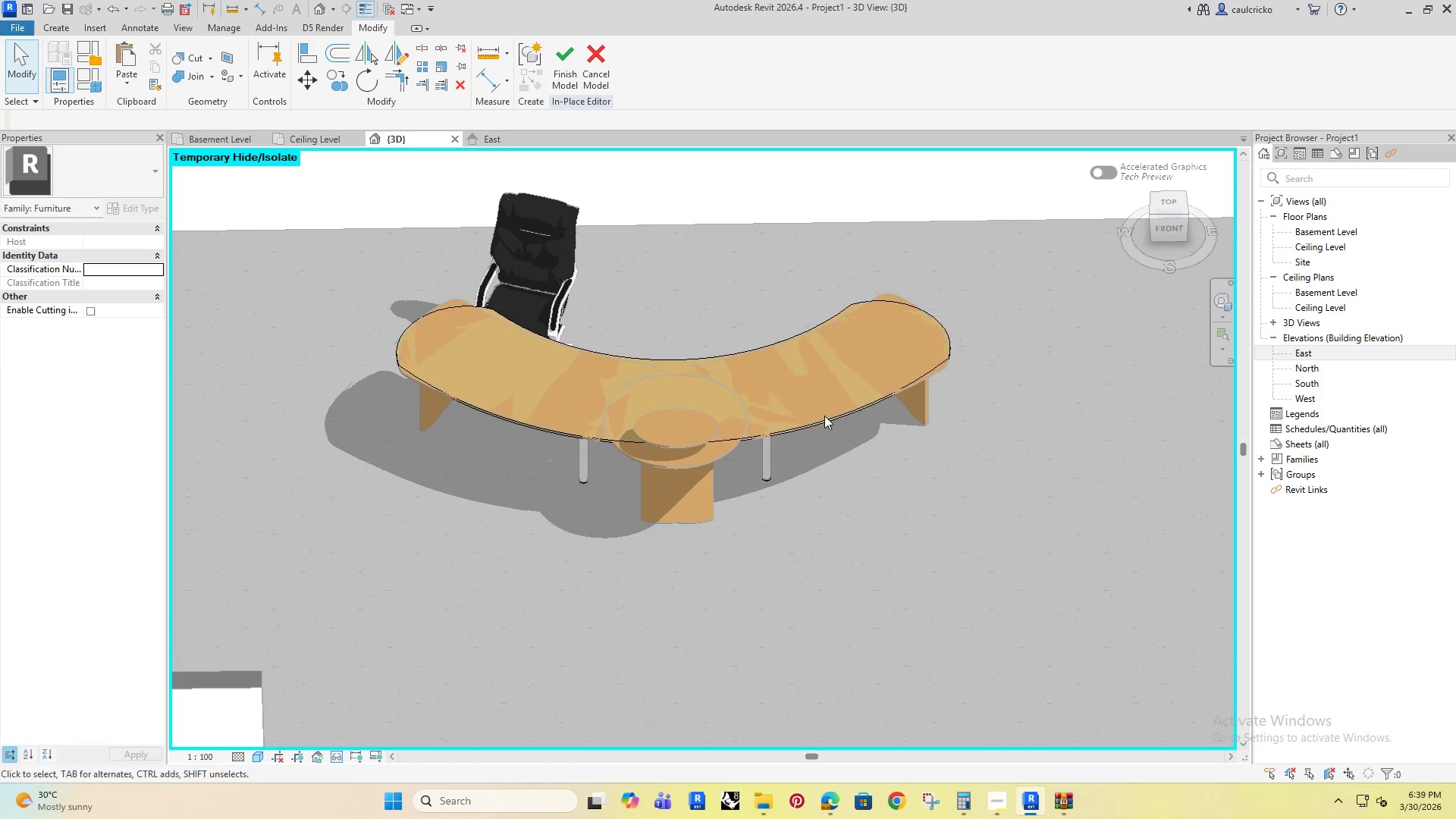 
left_click([824, 416])
 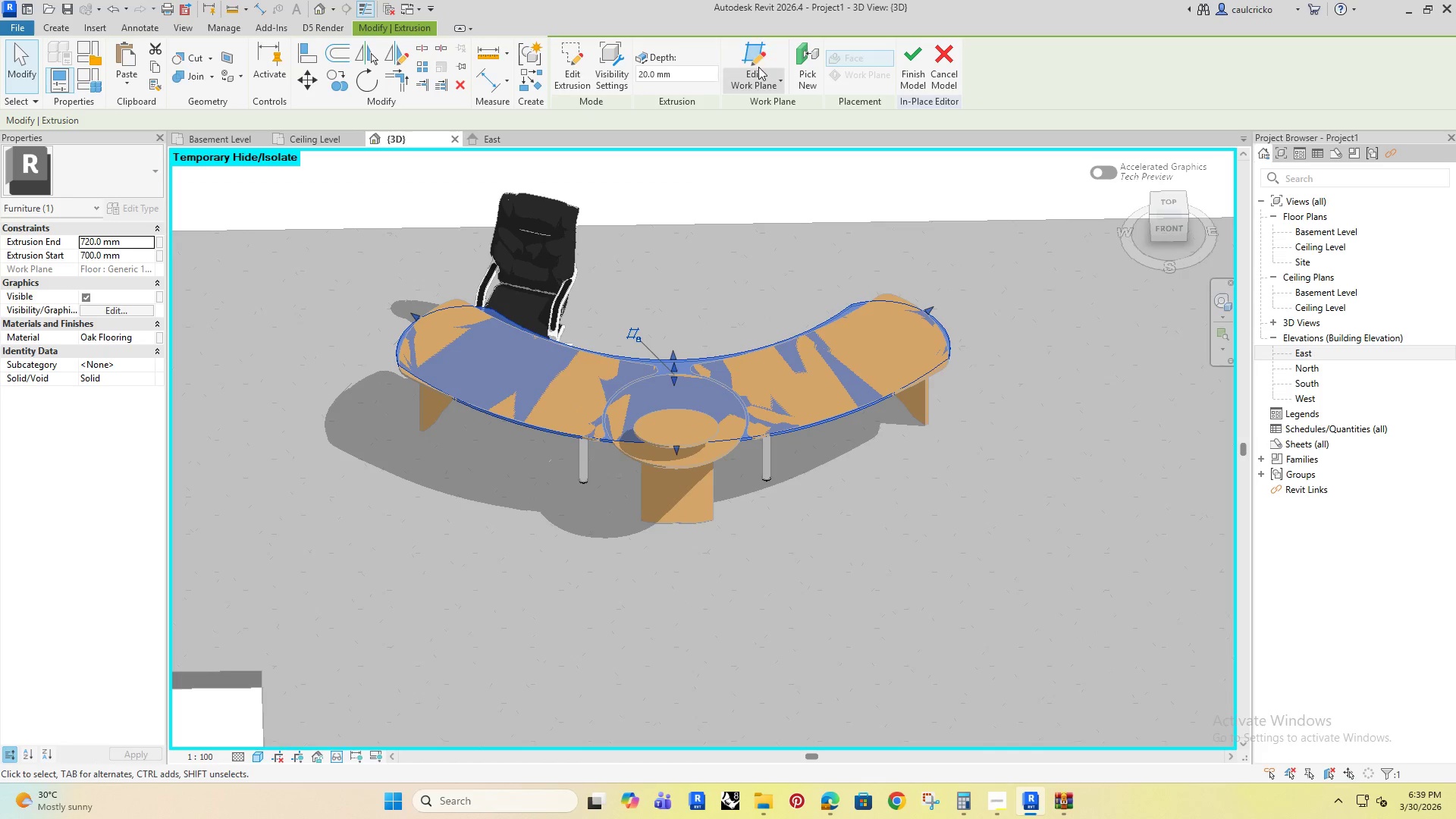 
left_click([573, 62])
 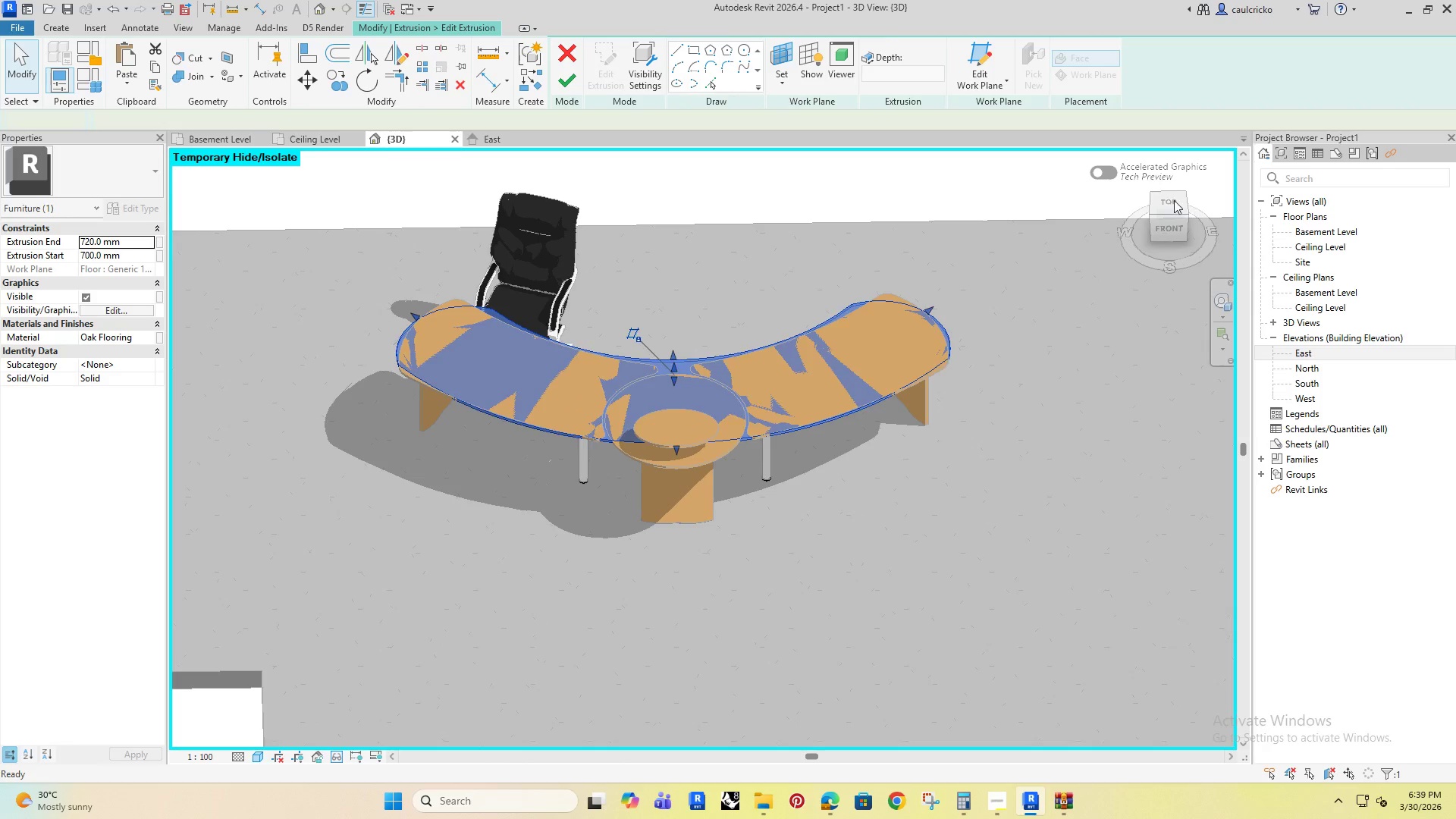 
left_click([1169, 196])
 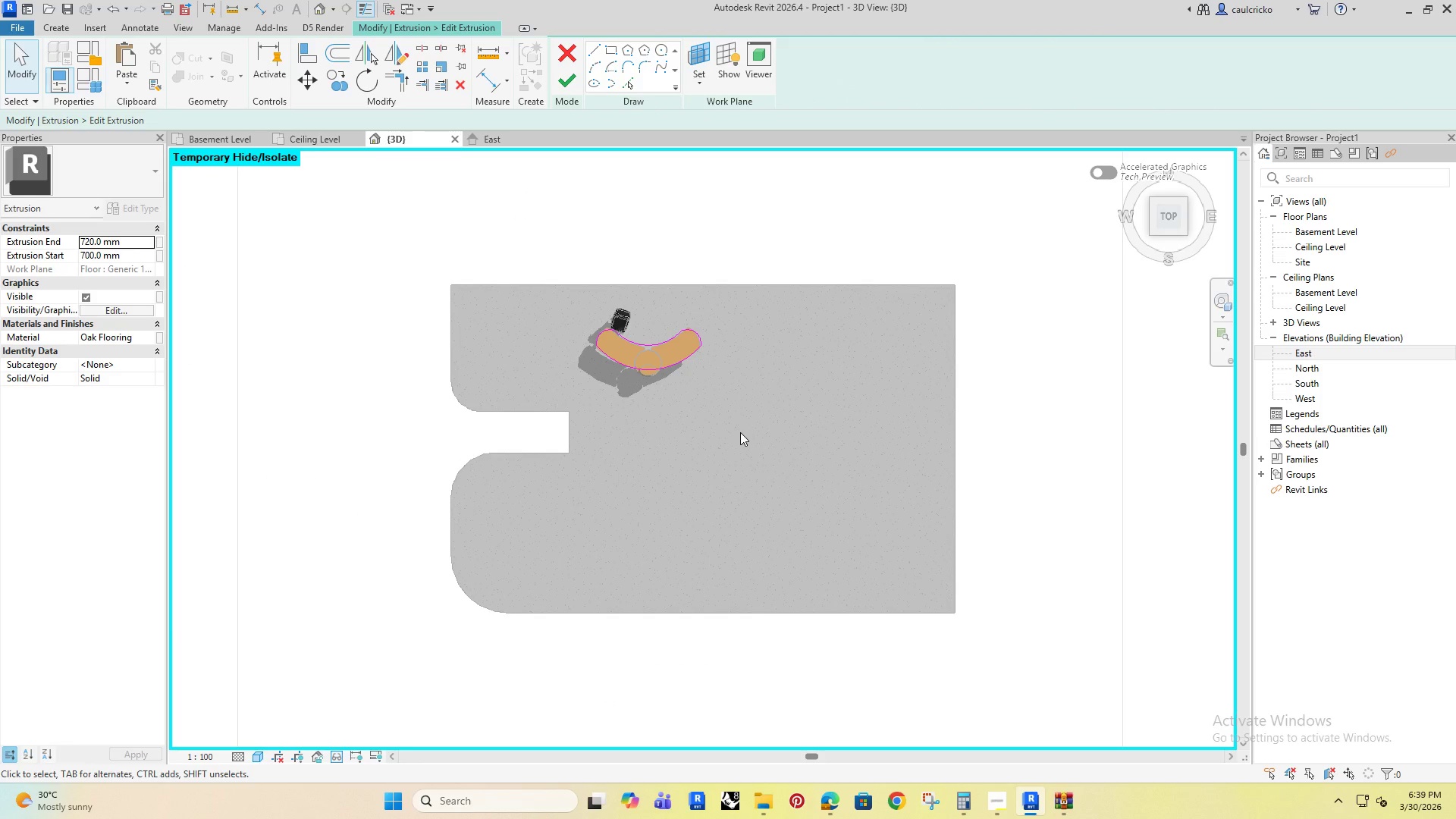 
wait(5.52)
 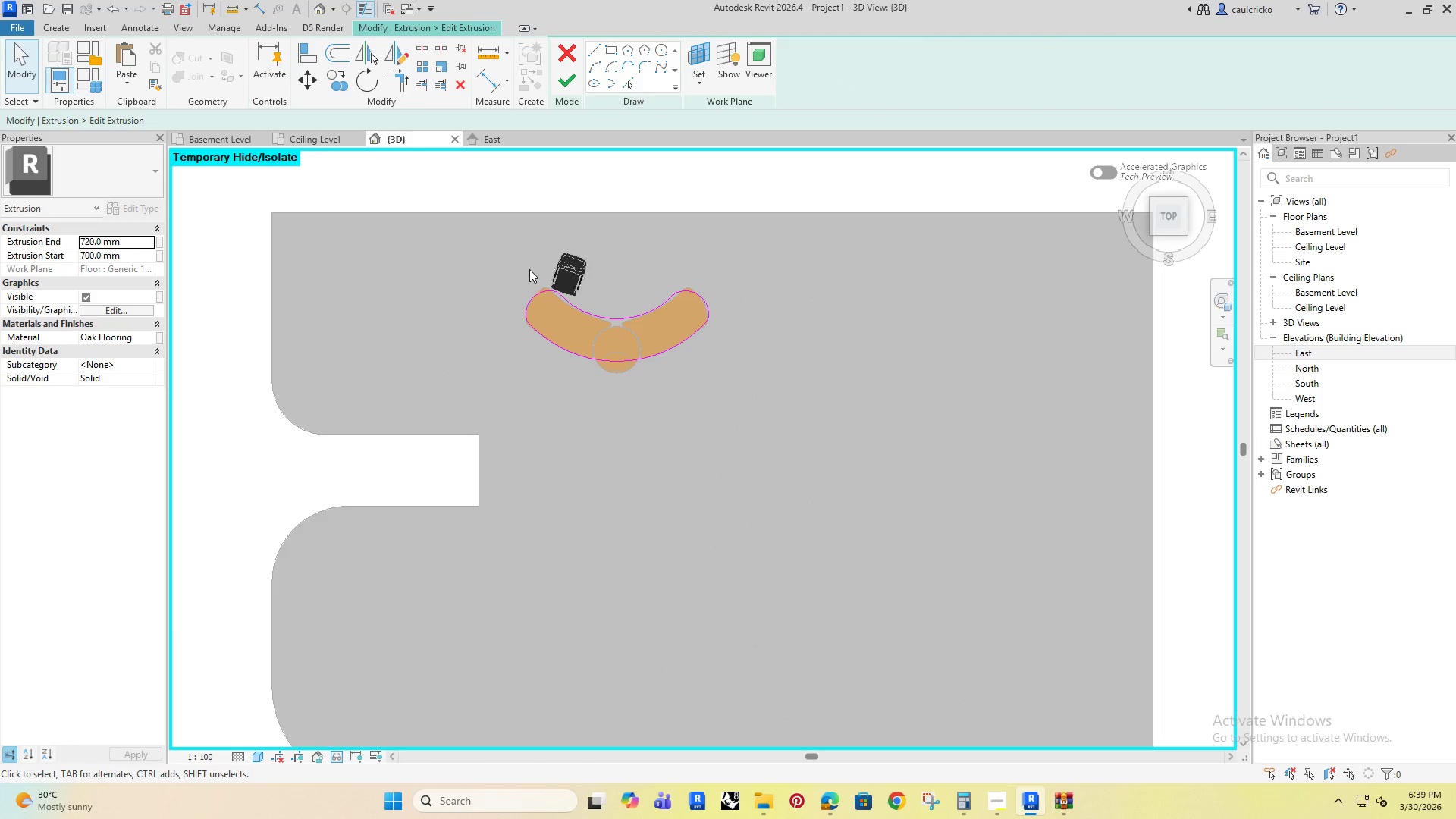 
left_click([543, 294])
 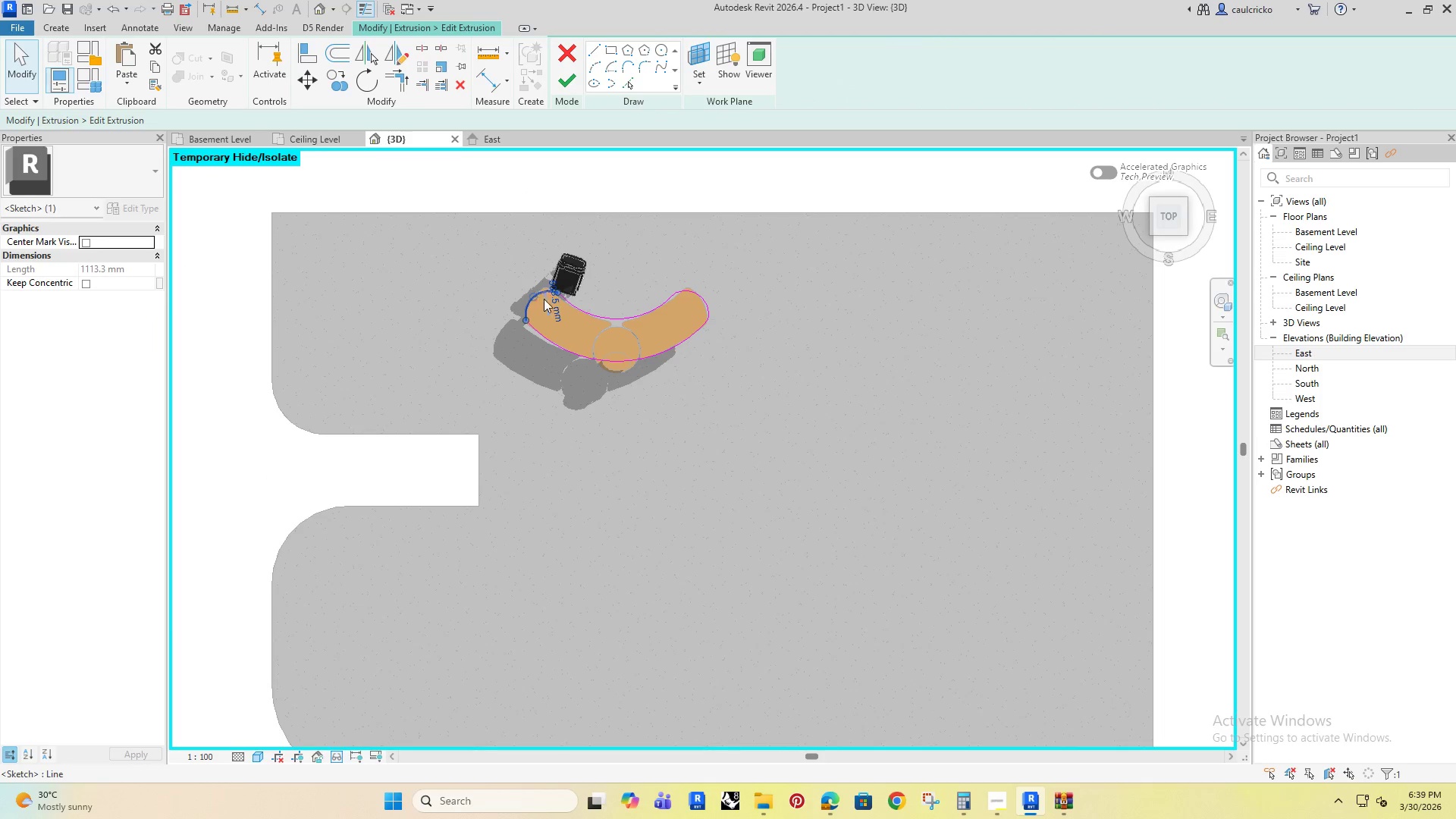 
key(Delete)
 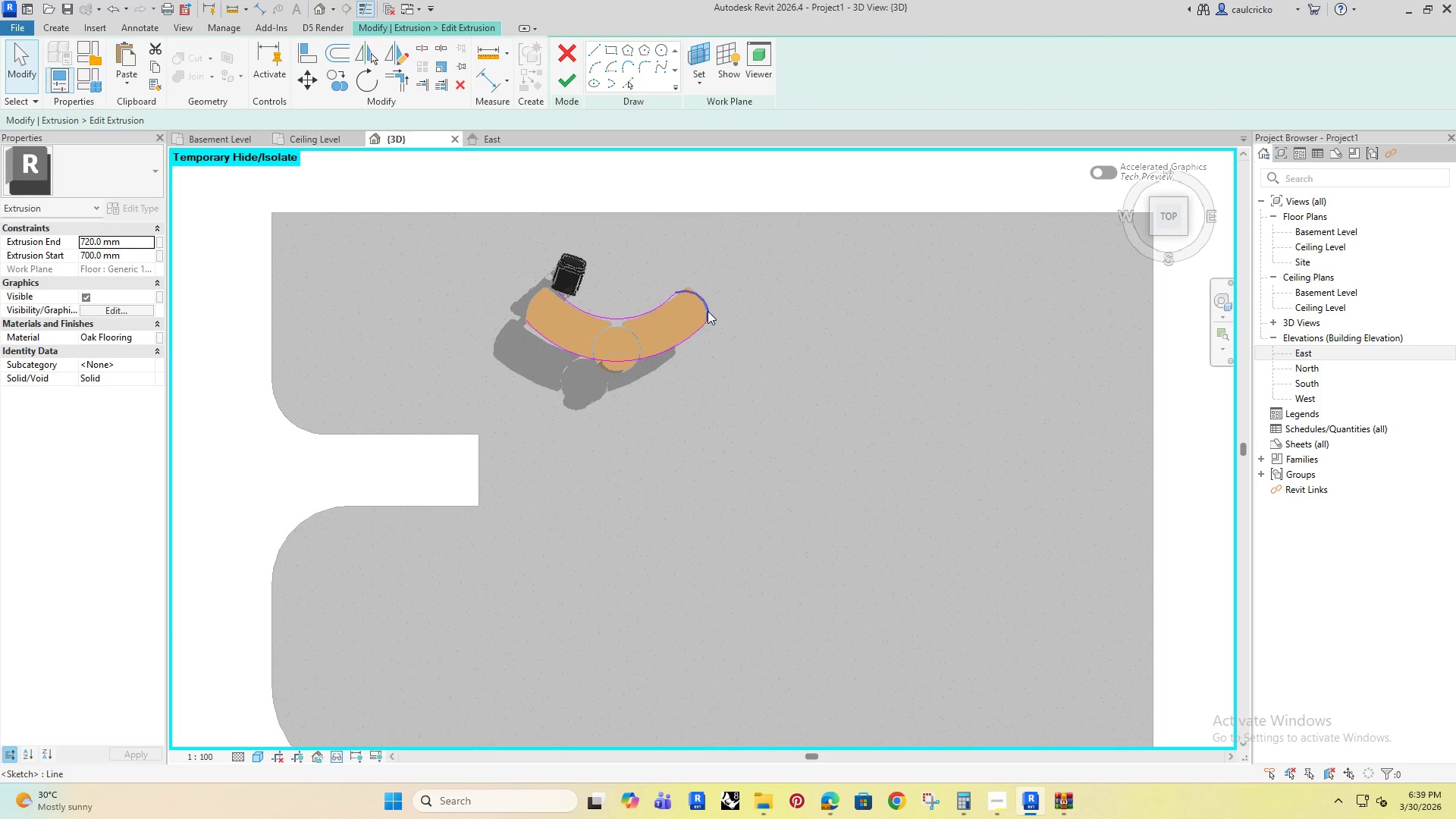 
scroll: coordinate [690, 381], scroll_direction: up, amount: 4.0
 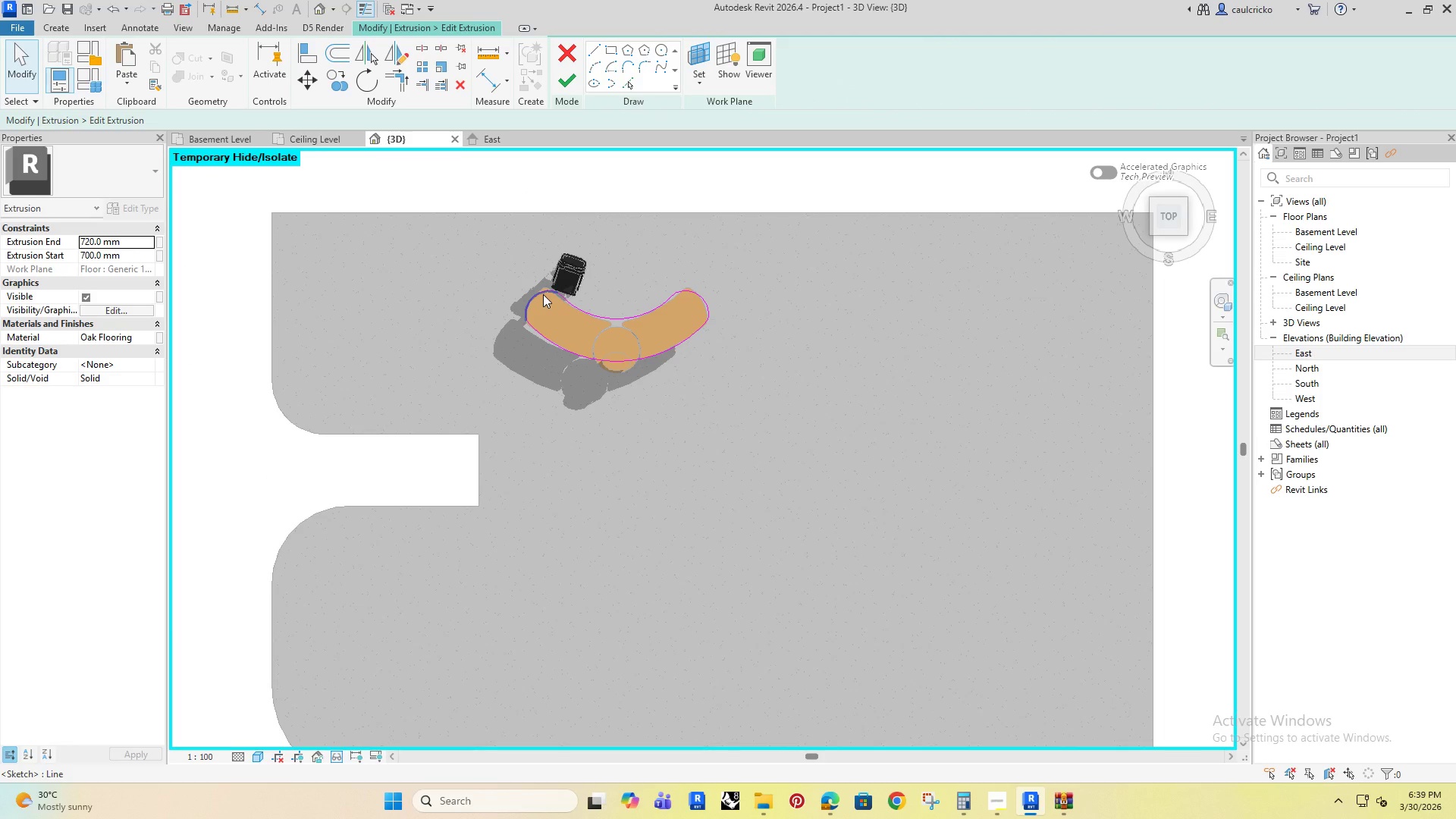 
left_click([704, 304])
 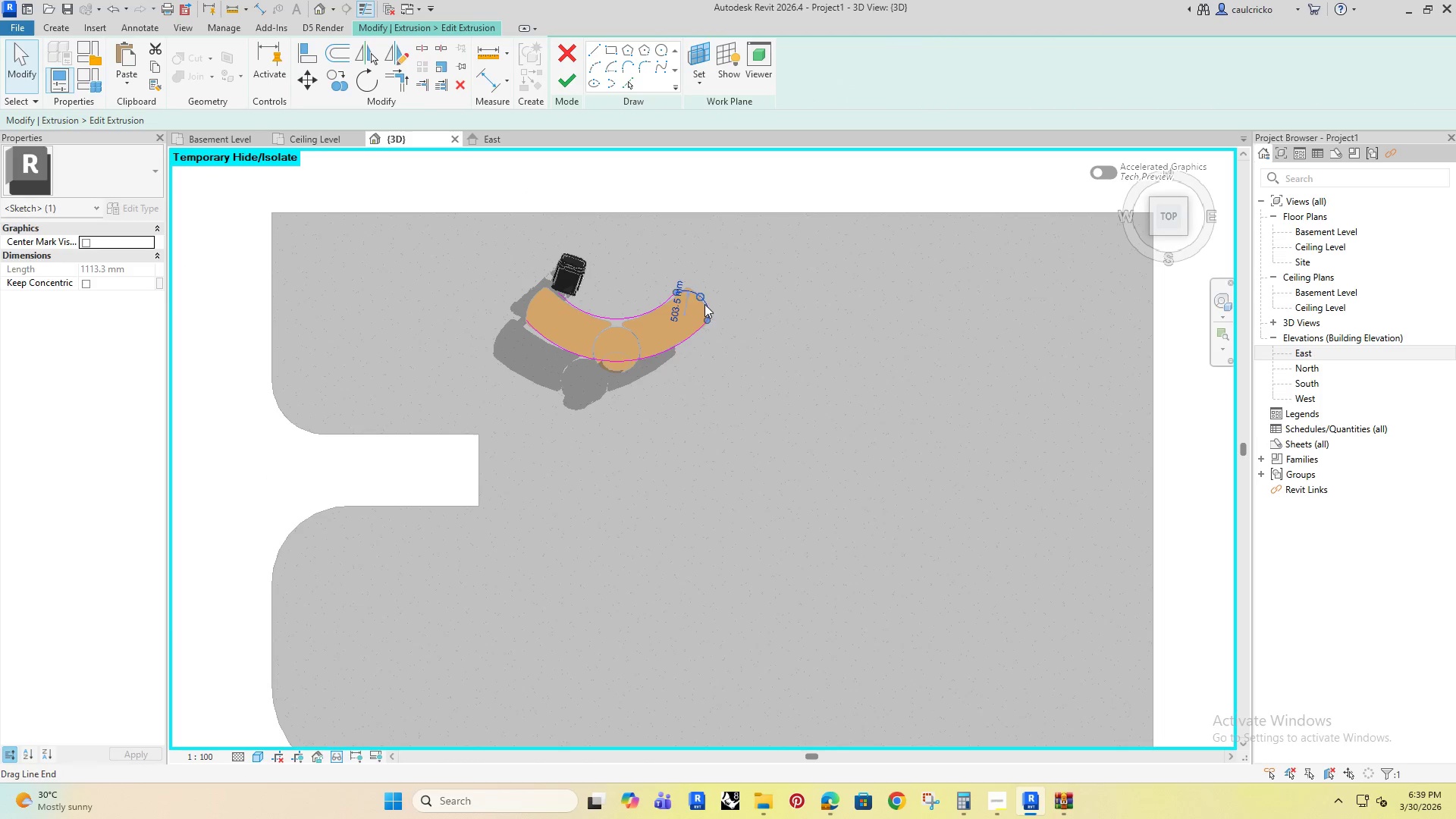 
key(Delete)
 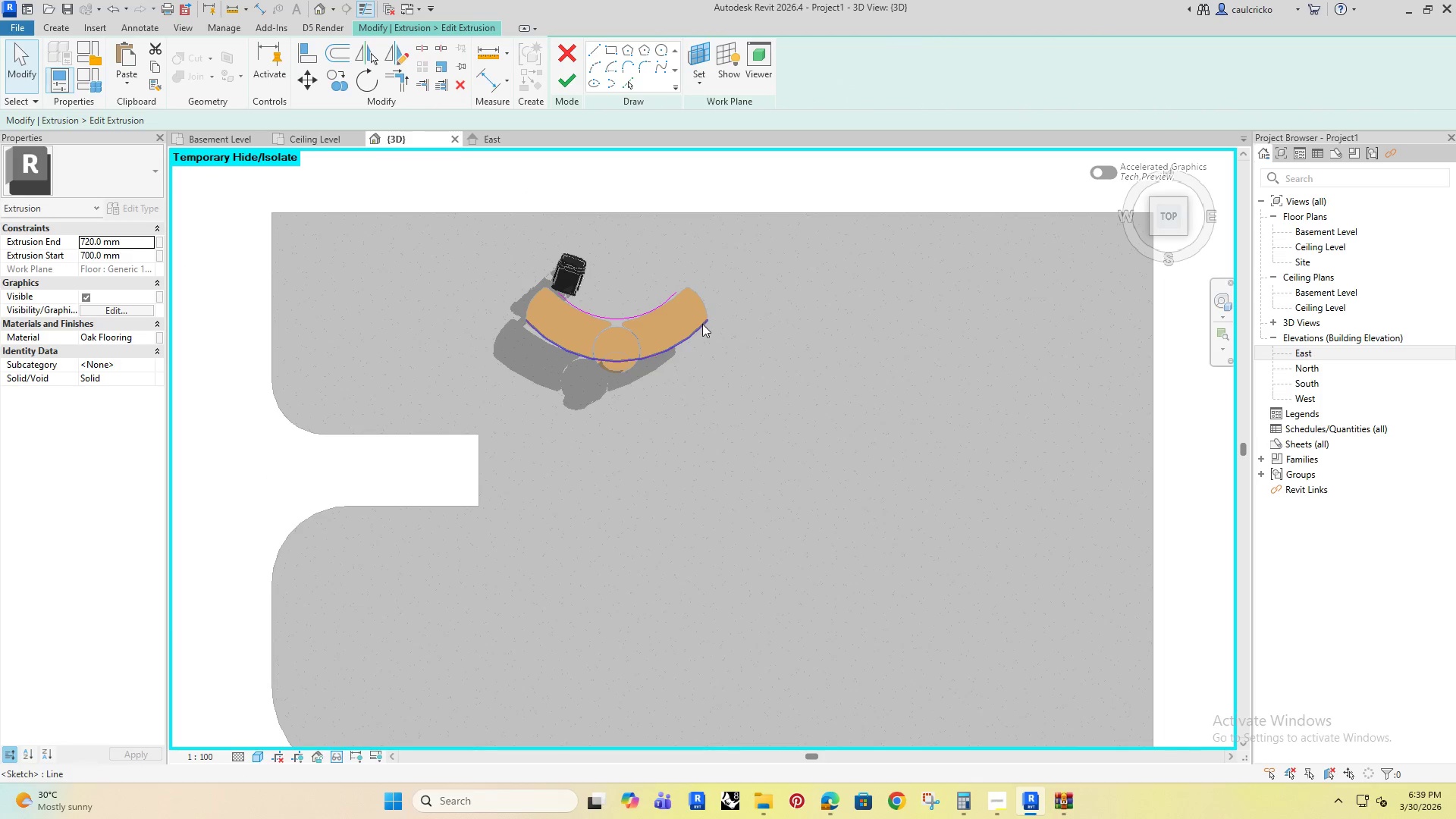 
left_click([702, 324])
 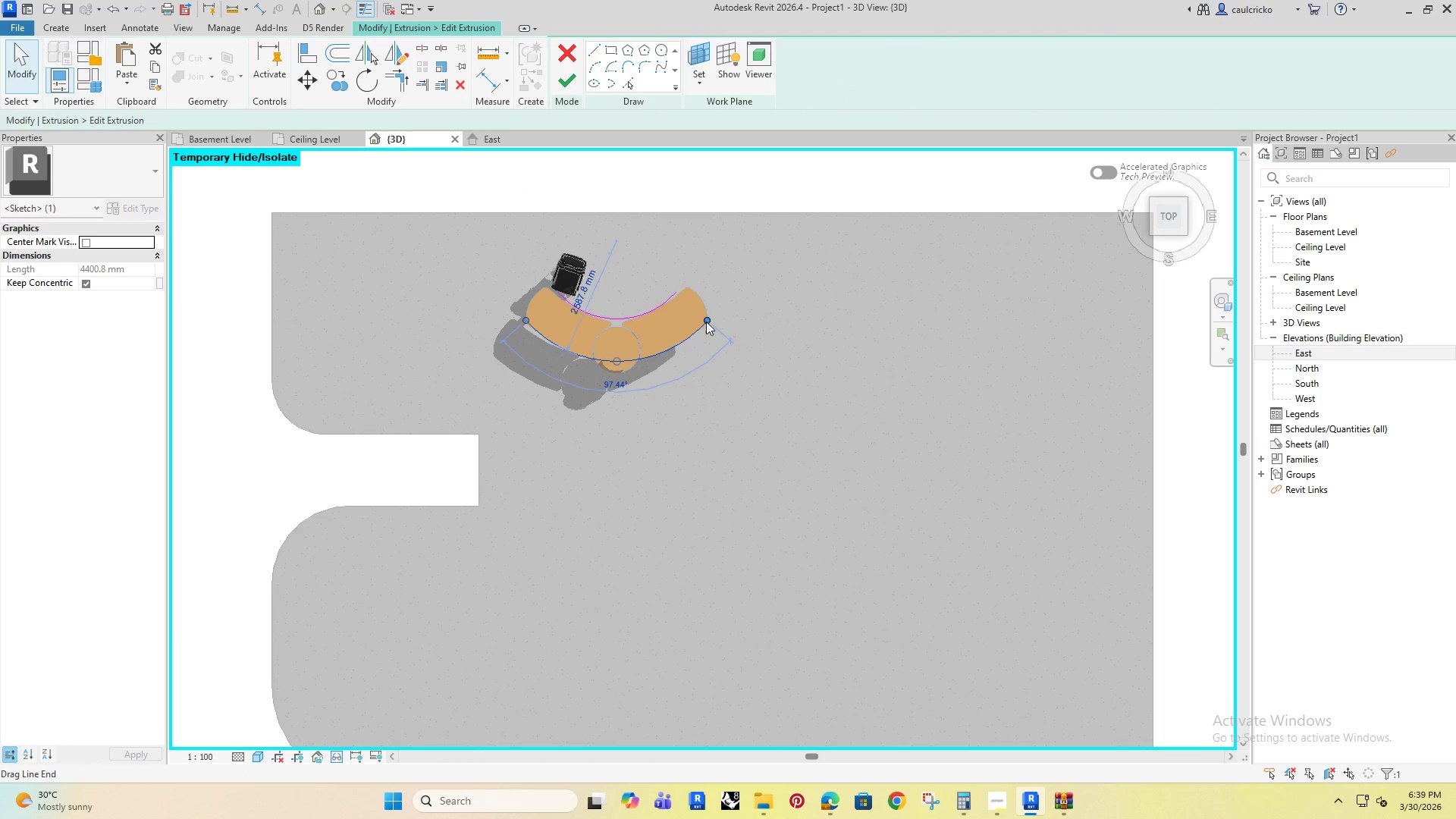 
left_click_drag(start_coordinate=[707, 320], to_coordinate=[784, 391])
 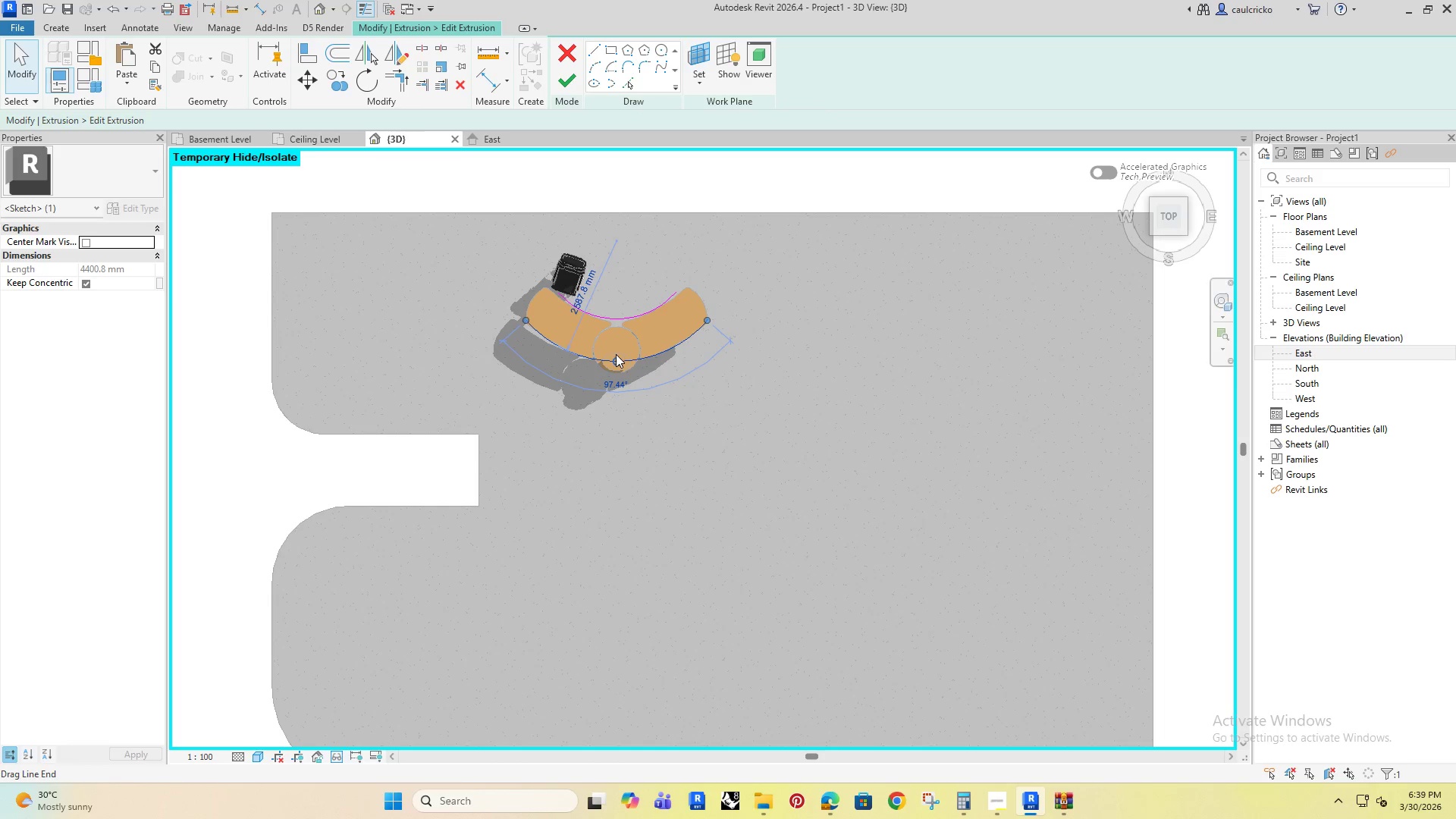 
left_click_drag(start_coordinate=[615, 360], to_coordinate=[621, 355])
 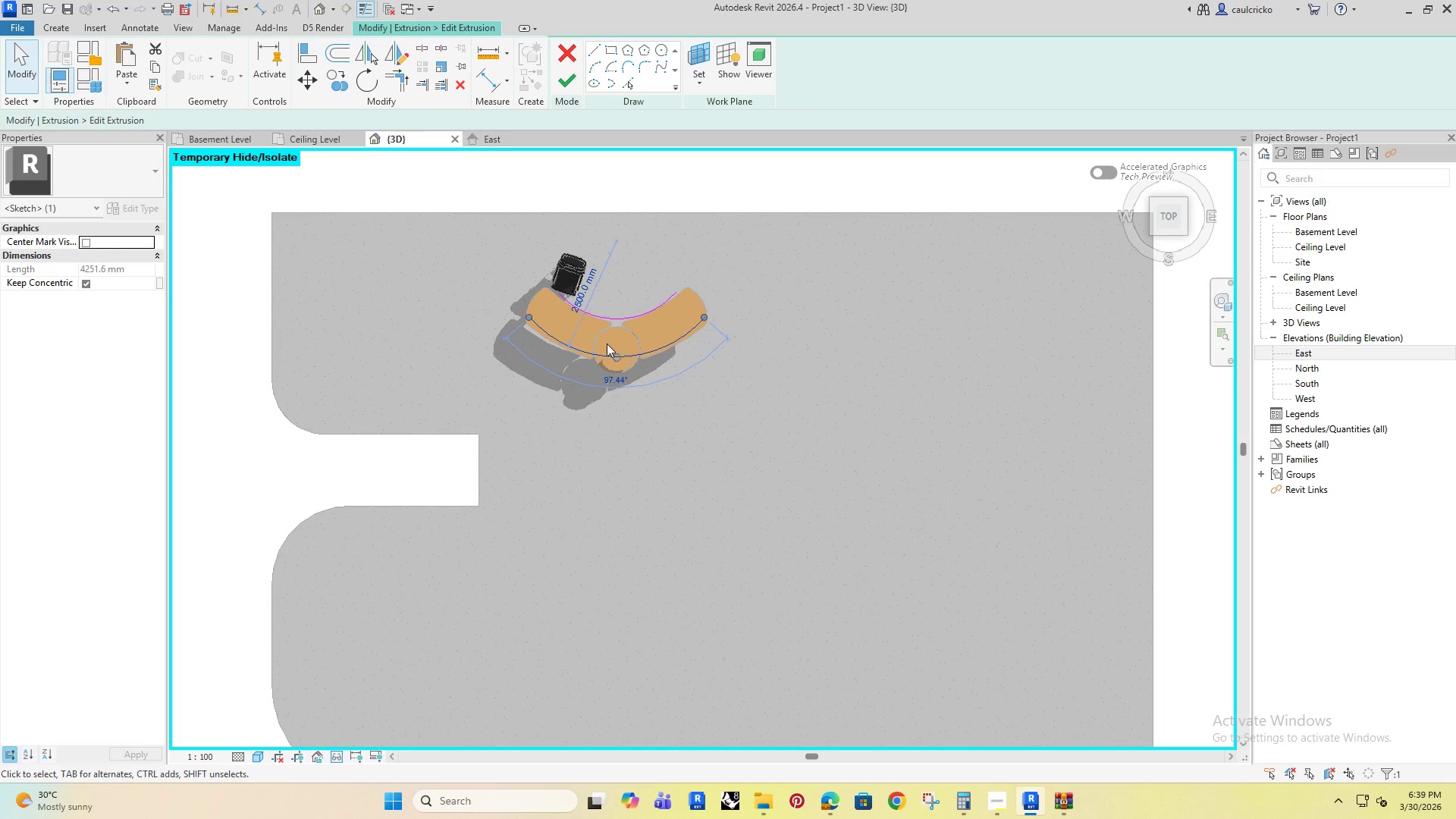 
key(Delete)
 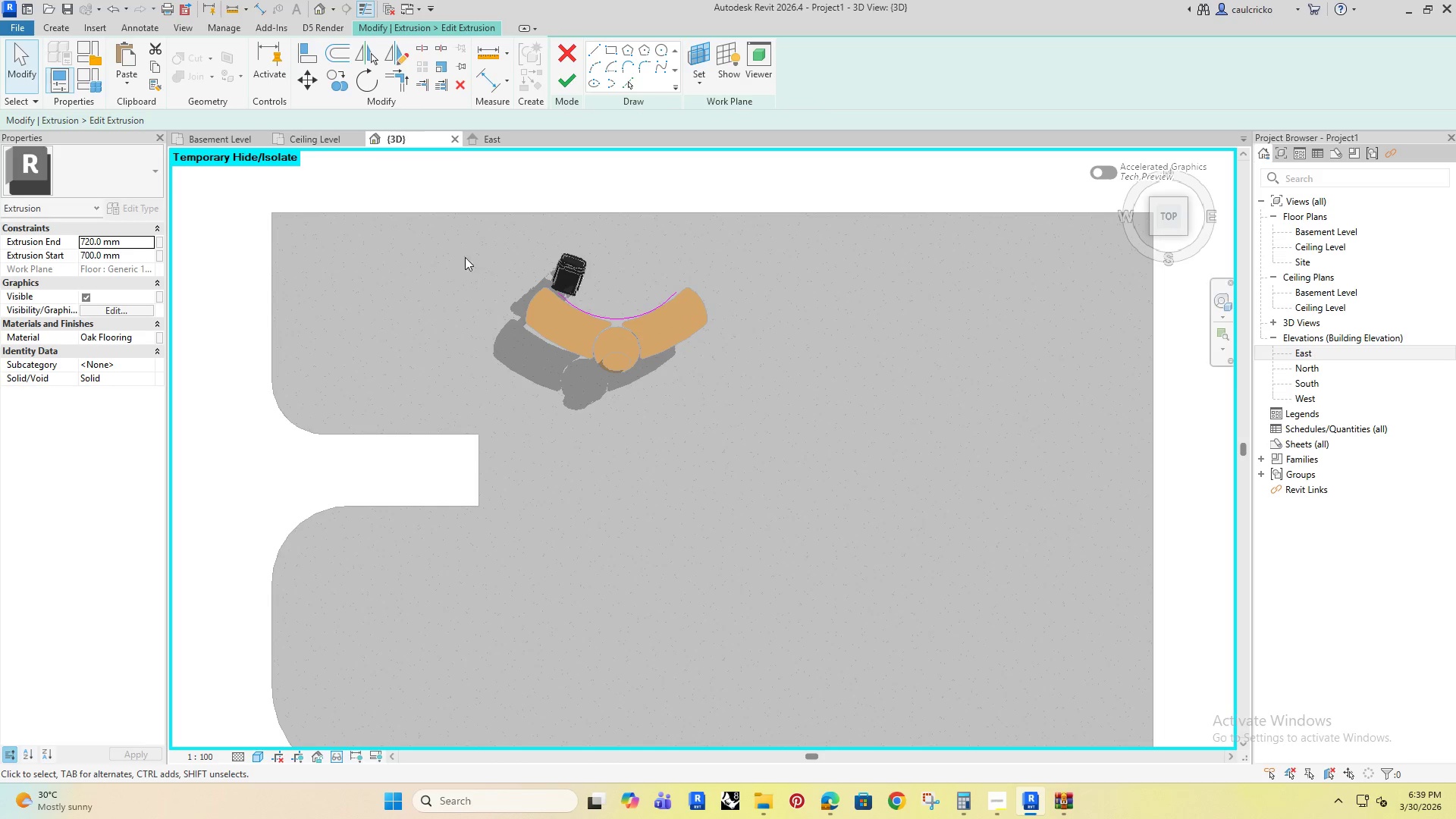 
left_click_drag(start_coordinate=[462, 253], to_coordinate=[734, 346])
 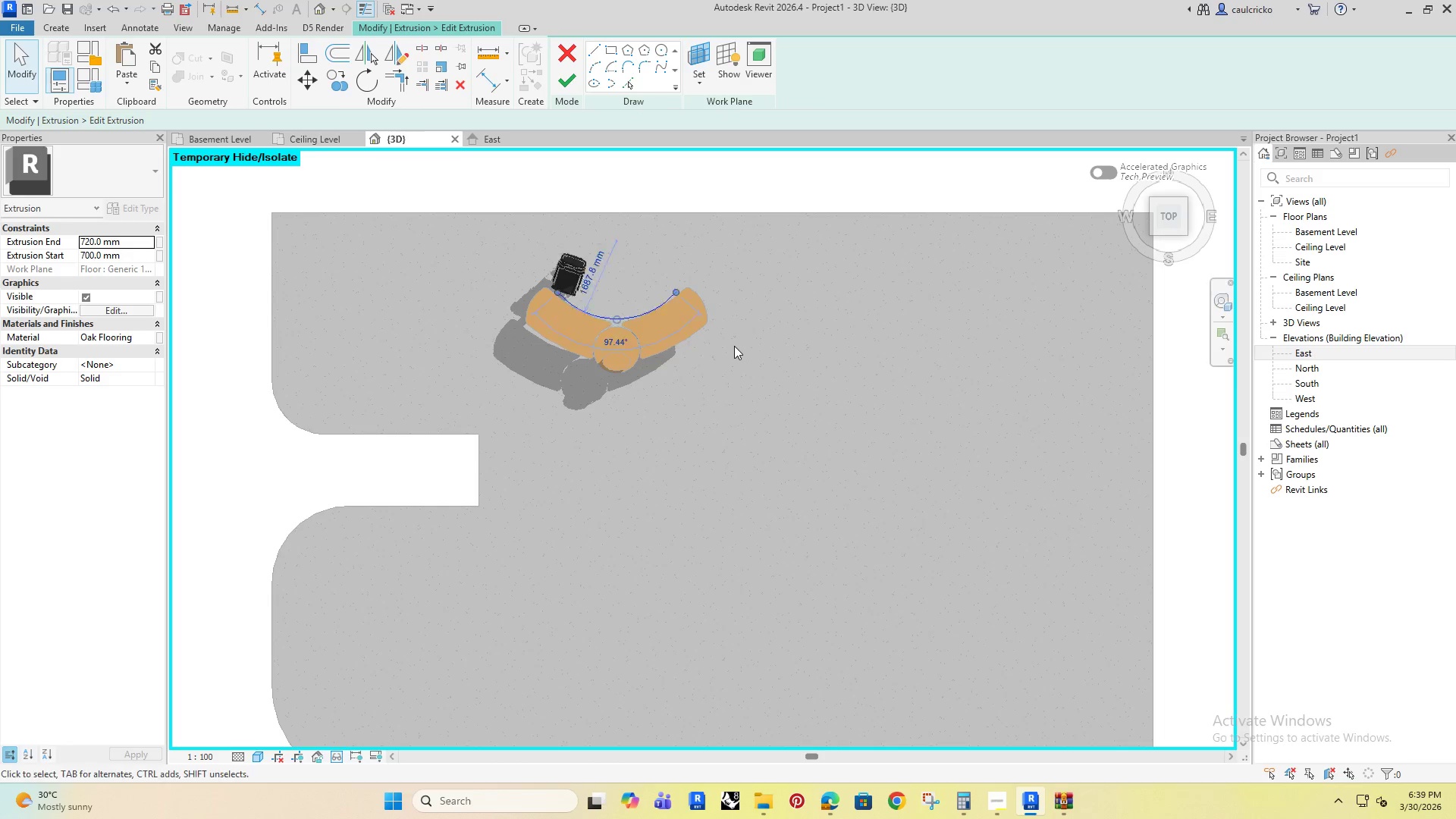 
key(Delete)
 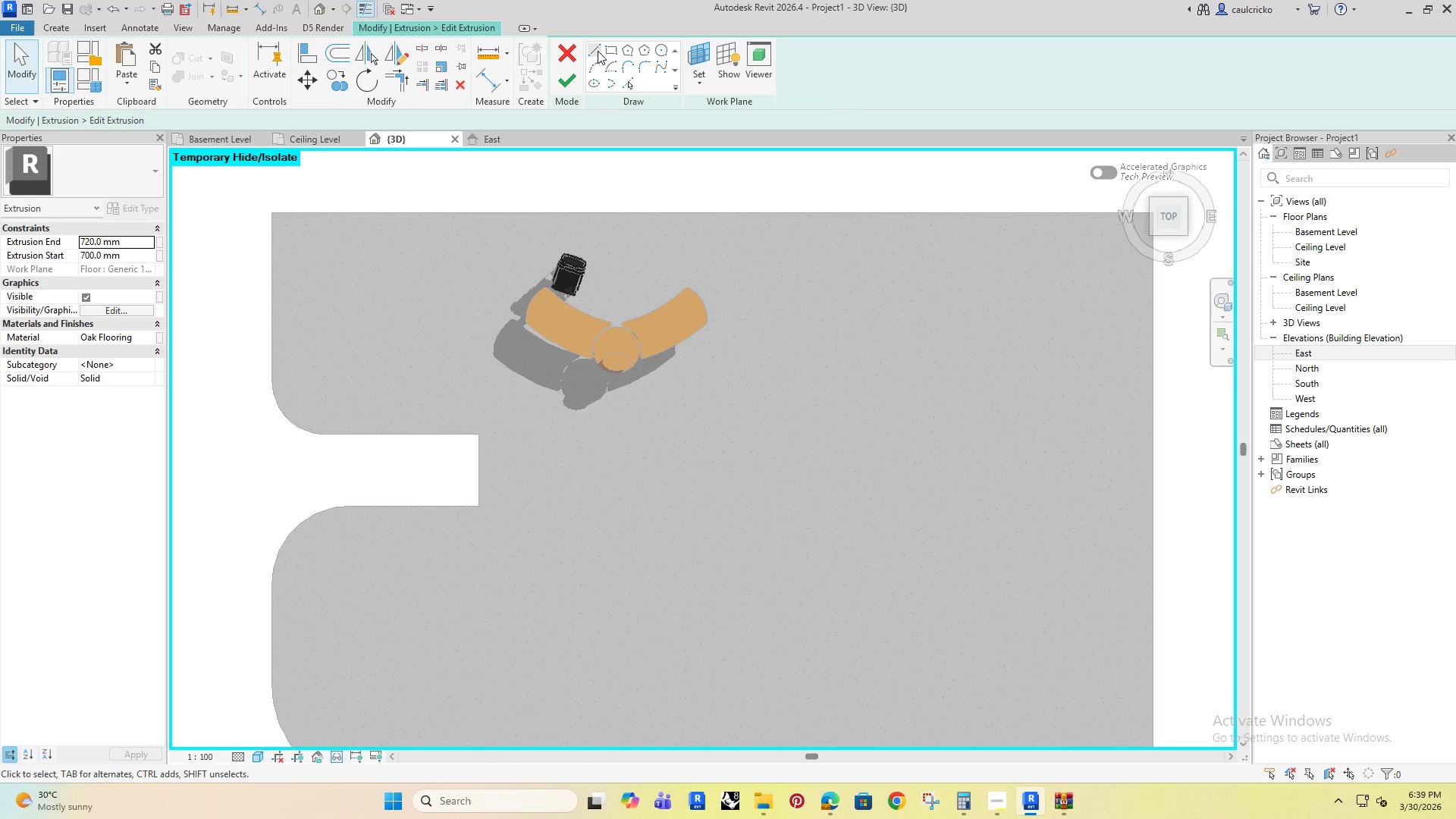 
left_click([598, 51])
 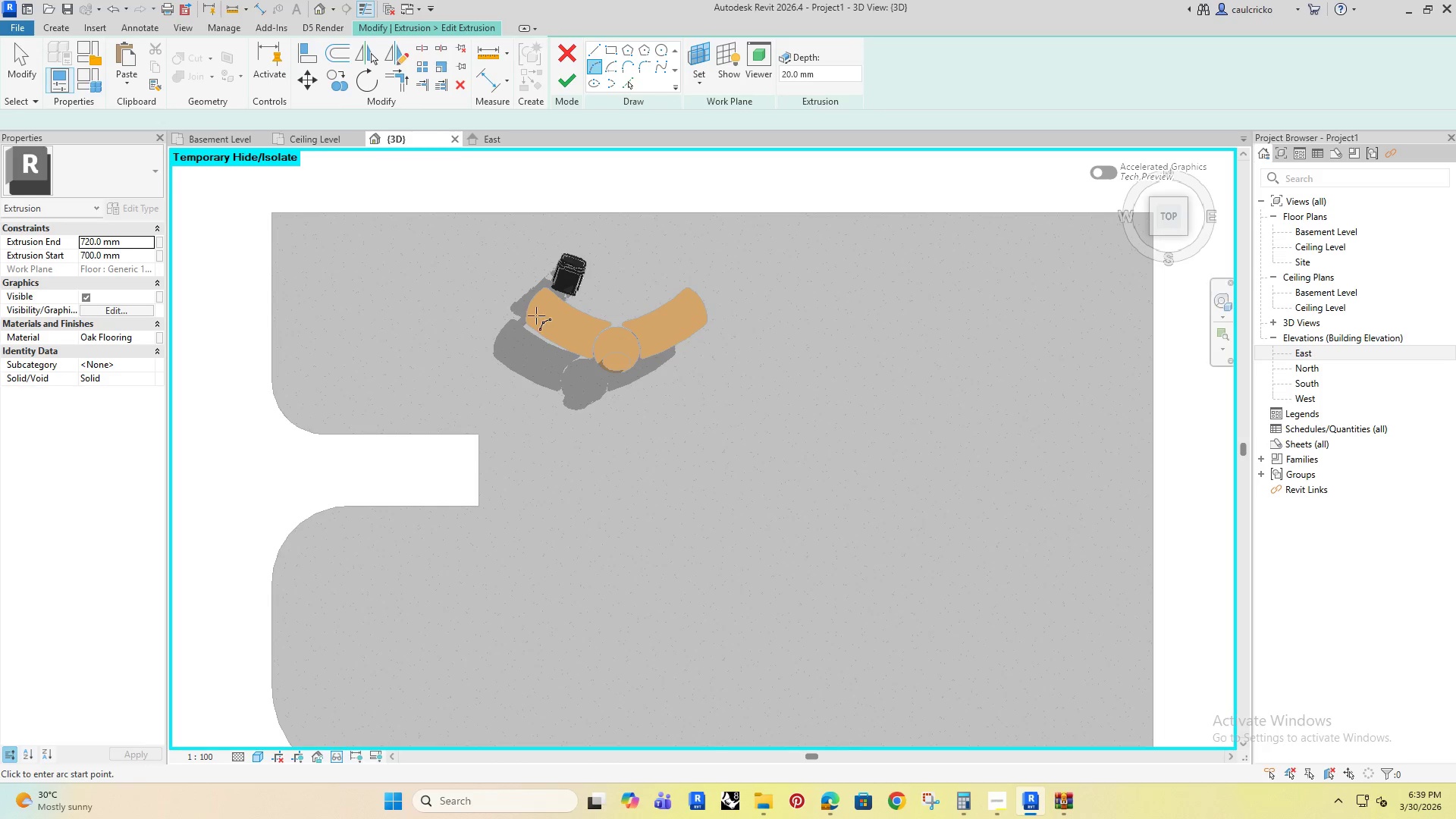 
left_click([527, 322])
 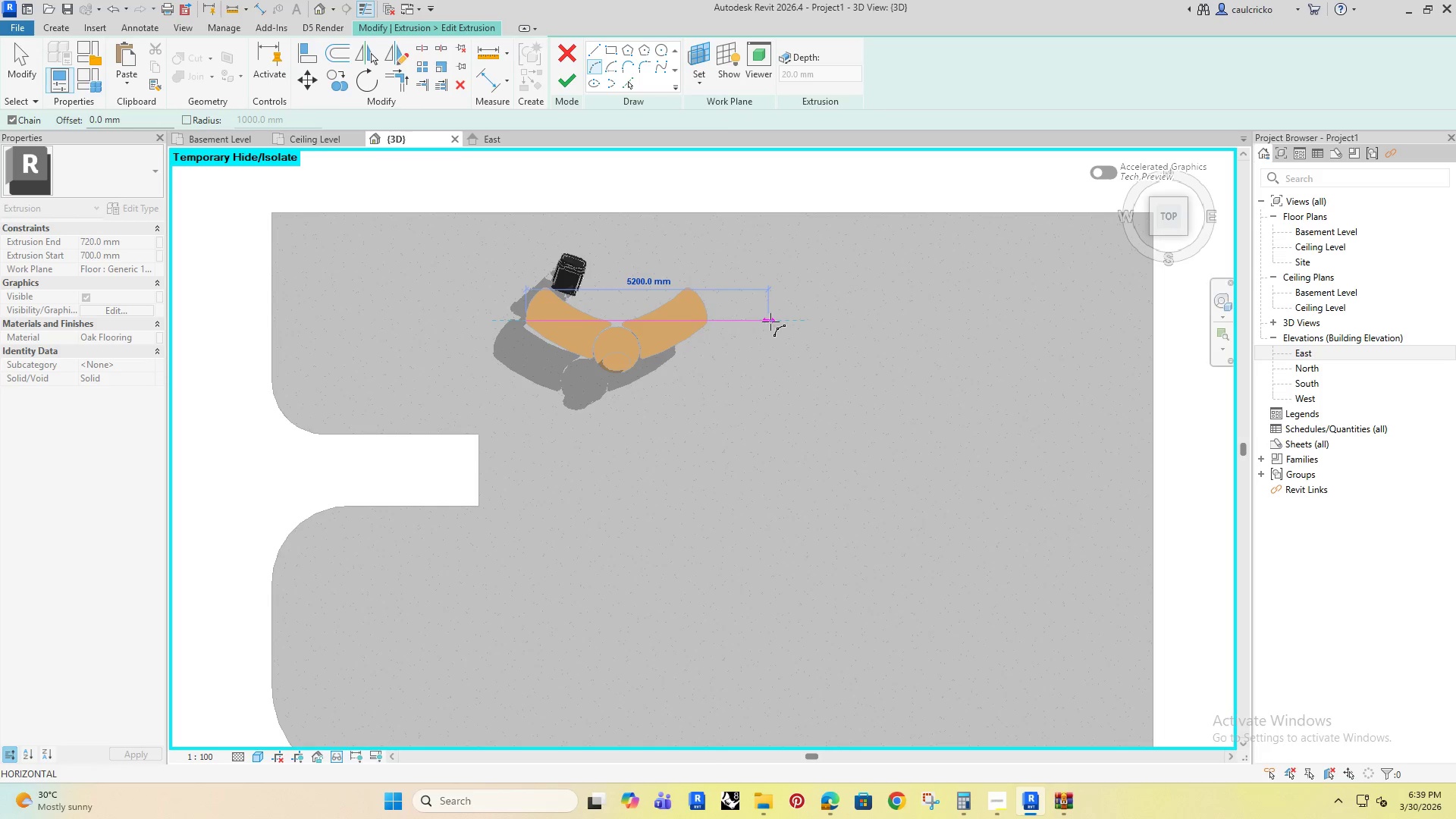 
key(Escape)
 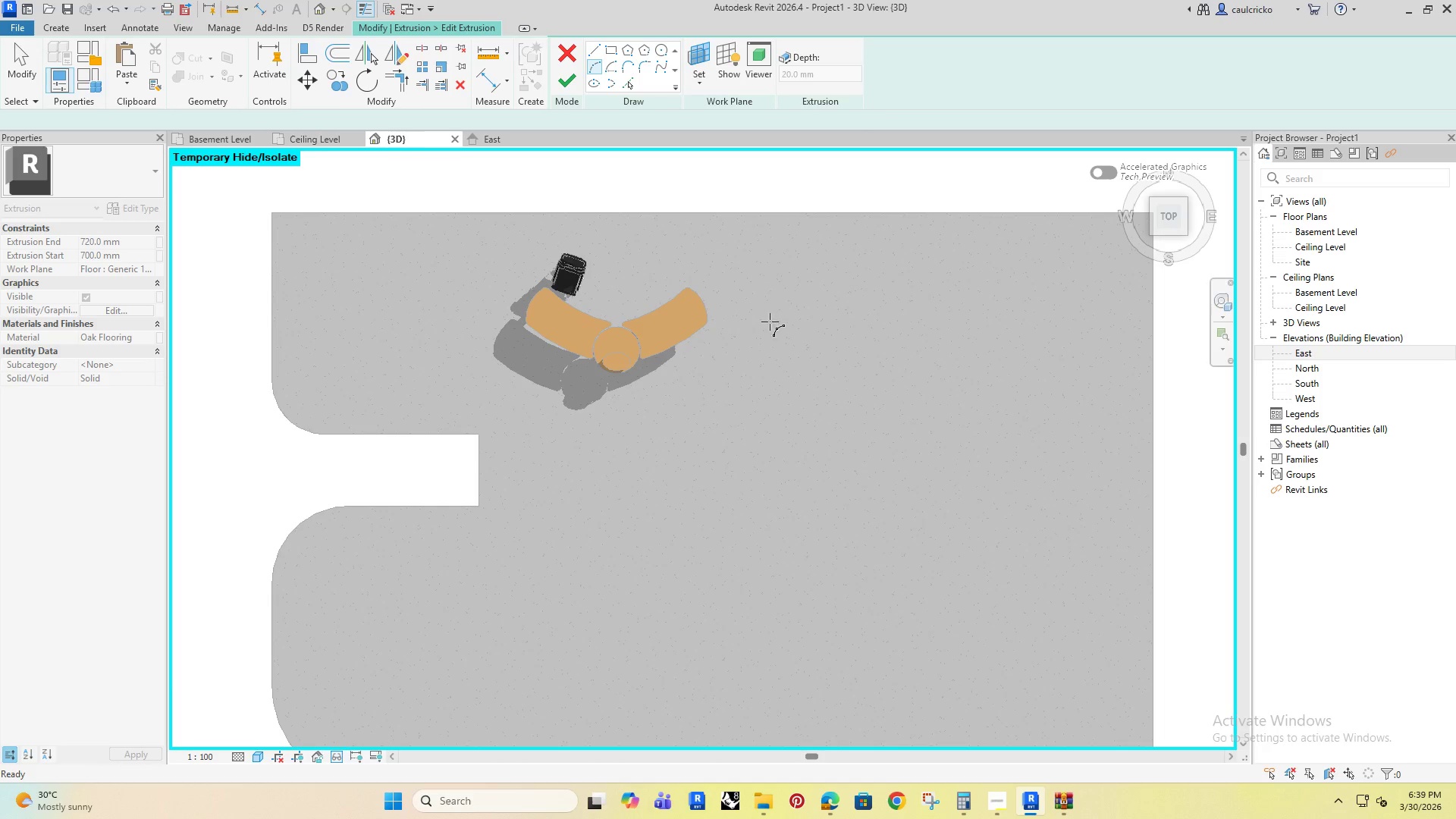 
key(Escape)
 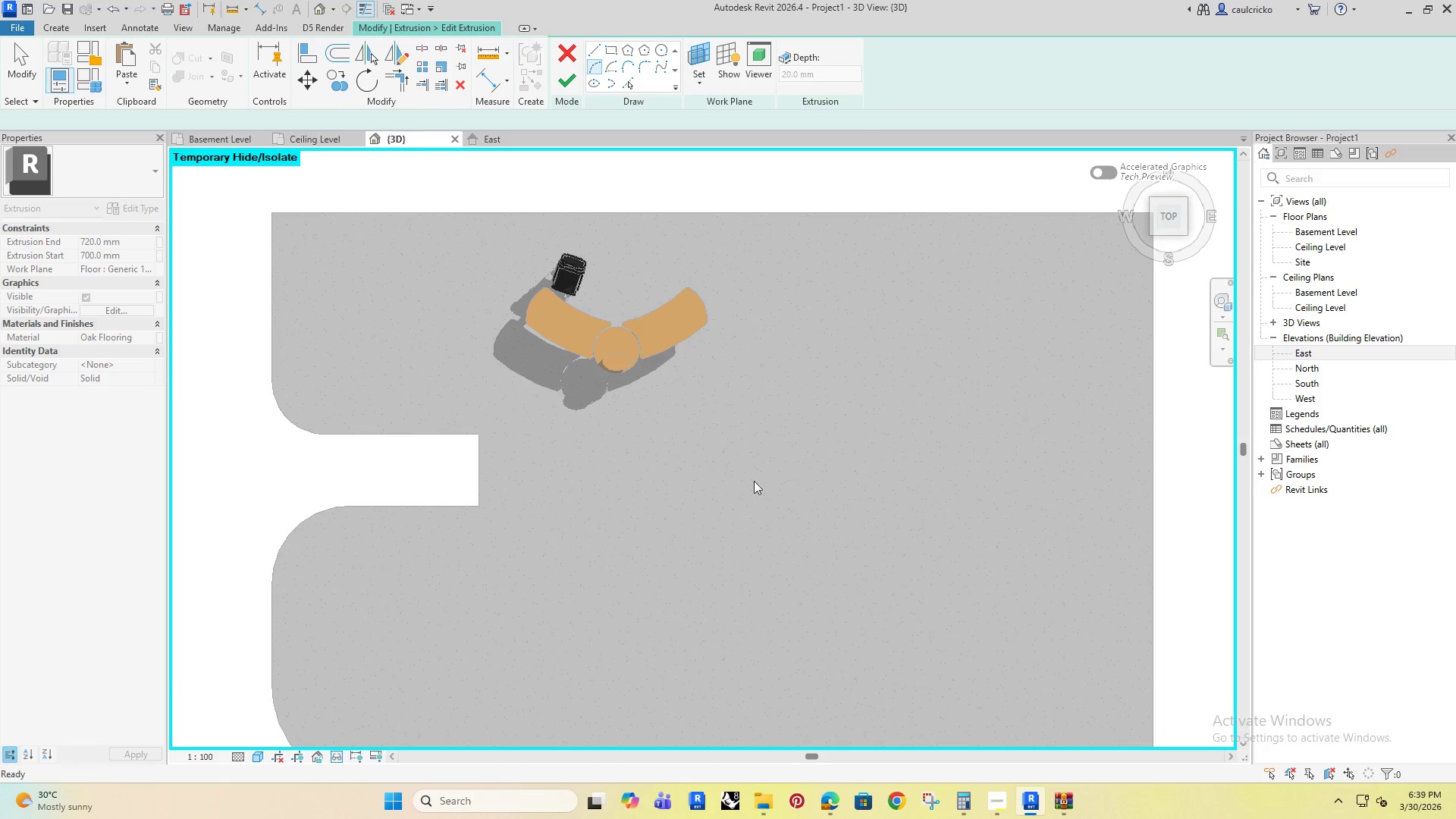 
key(Escape)
 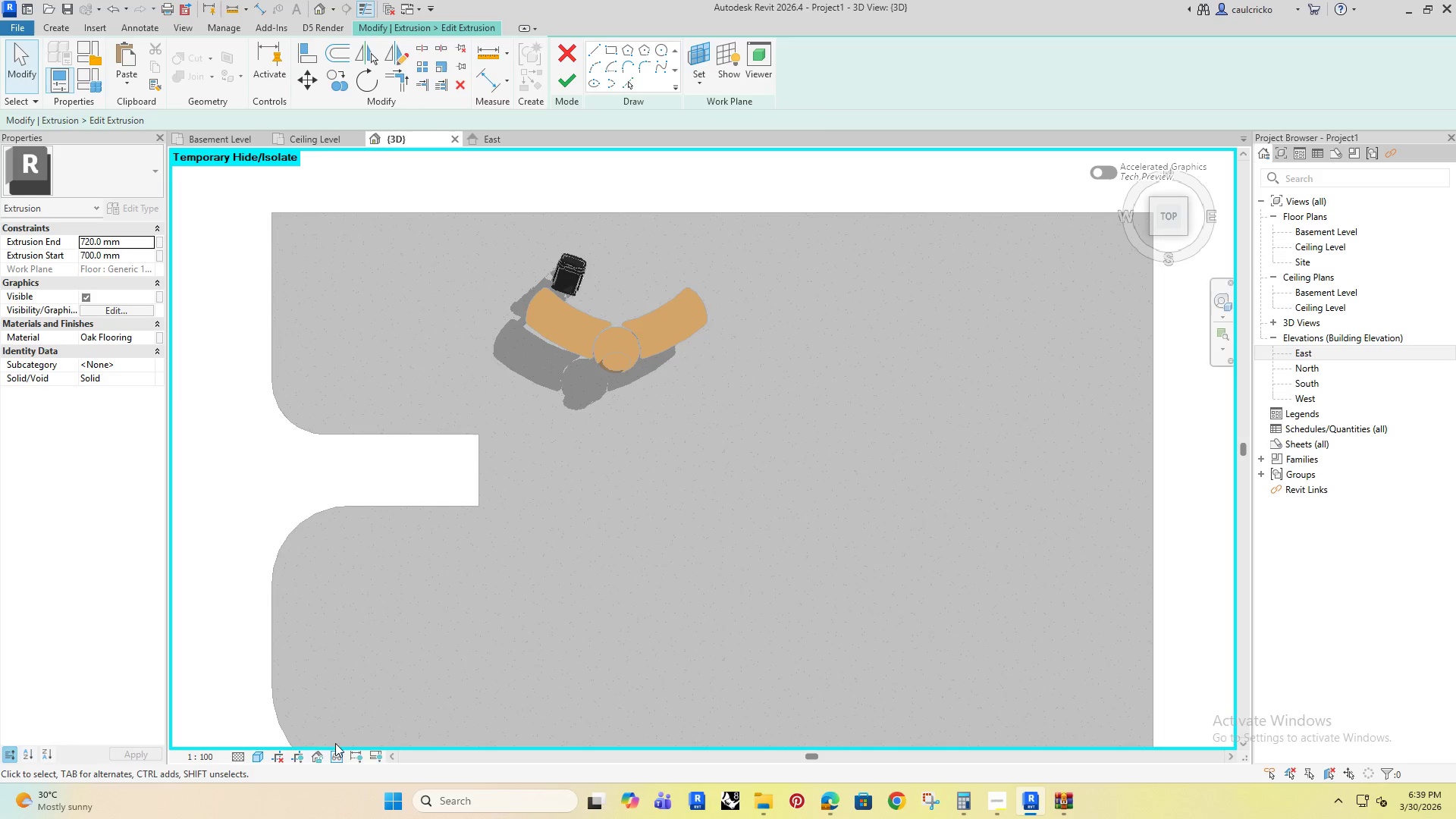 
left_click([335, 754])
 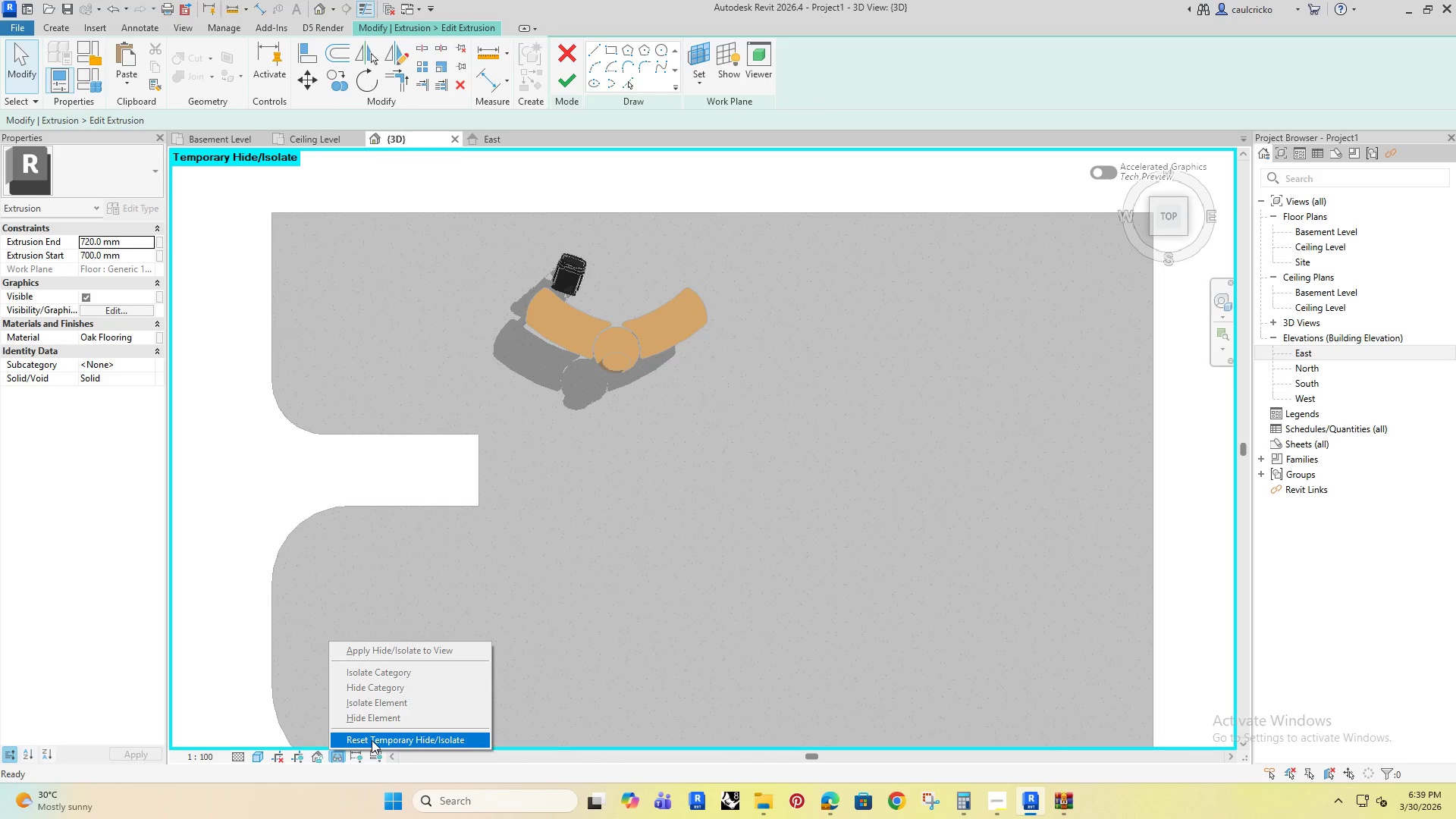 
left_click([372, 740])
 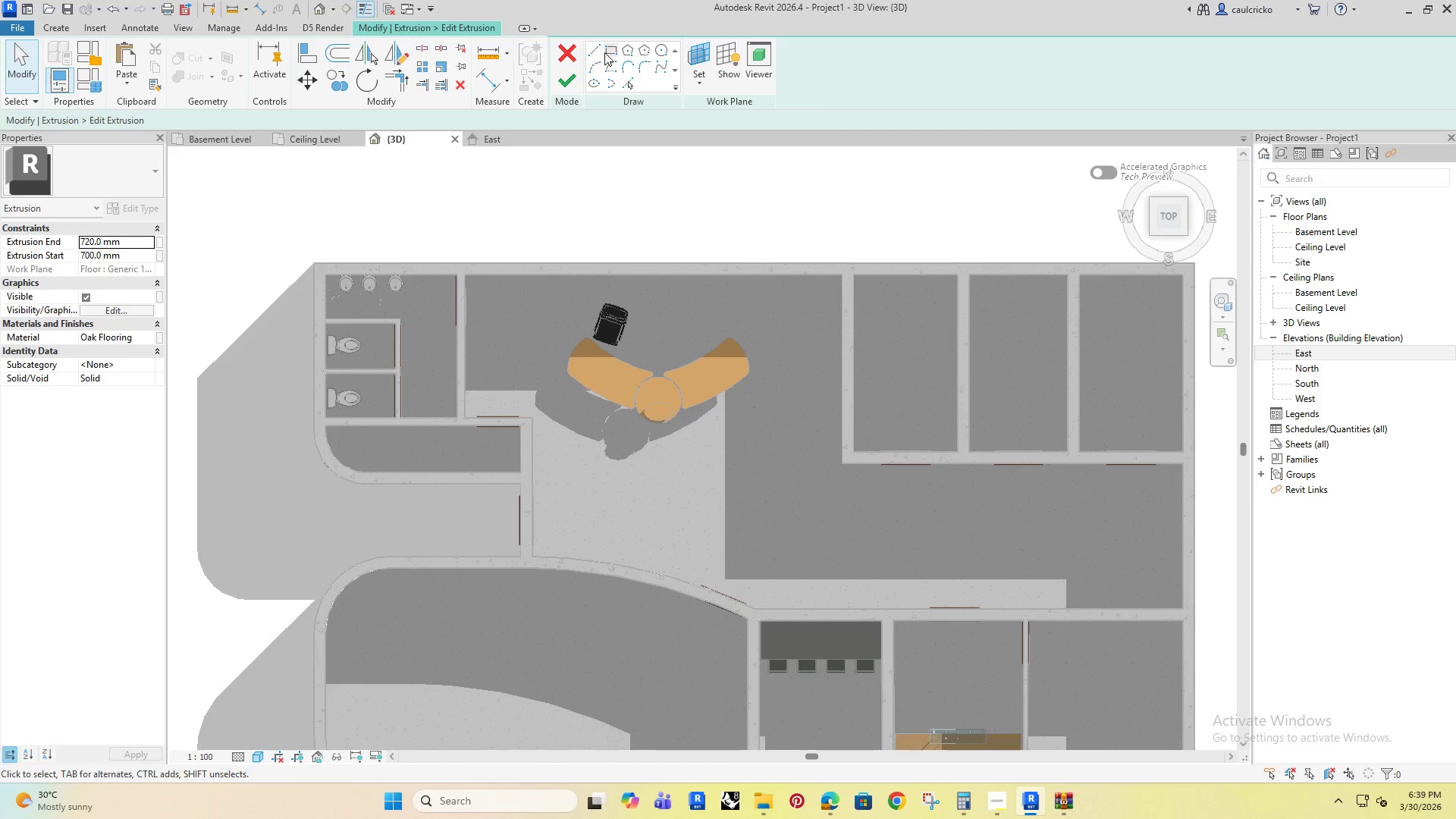 
left_click([598, 51])
 